 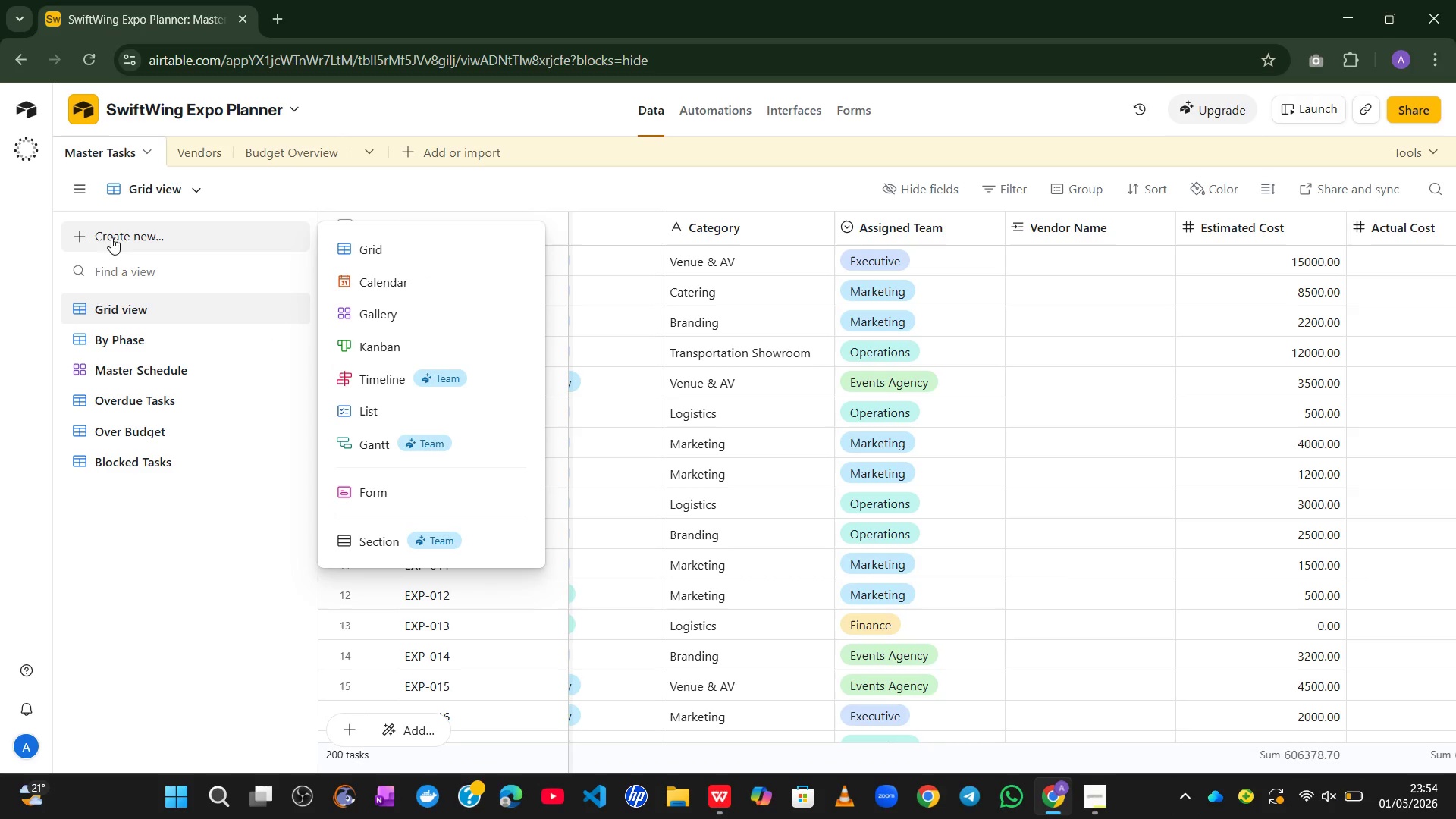 
left_click([383, 247])
 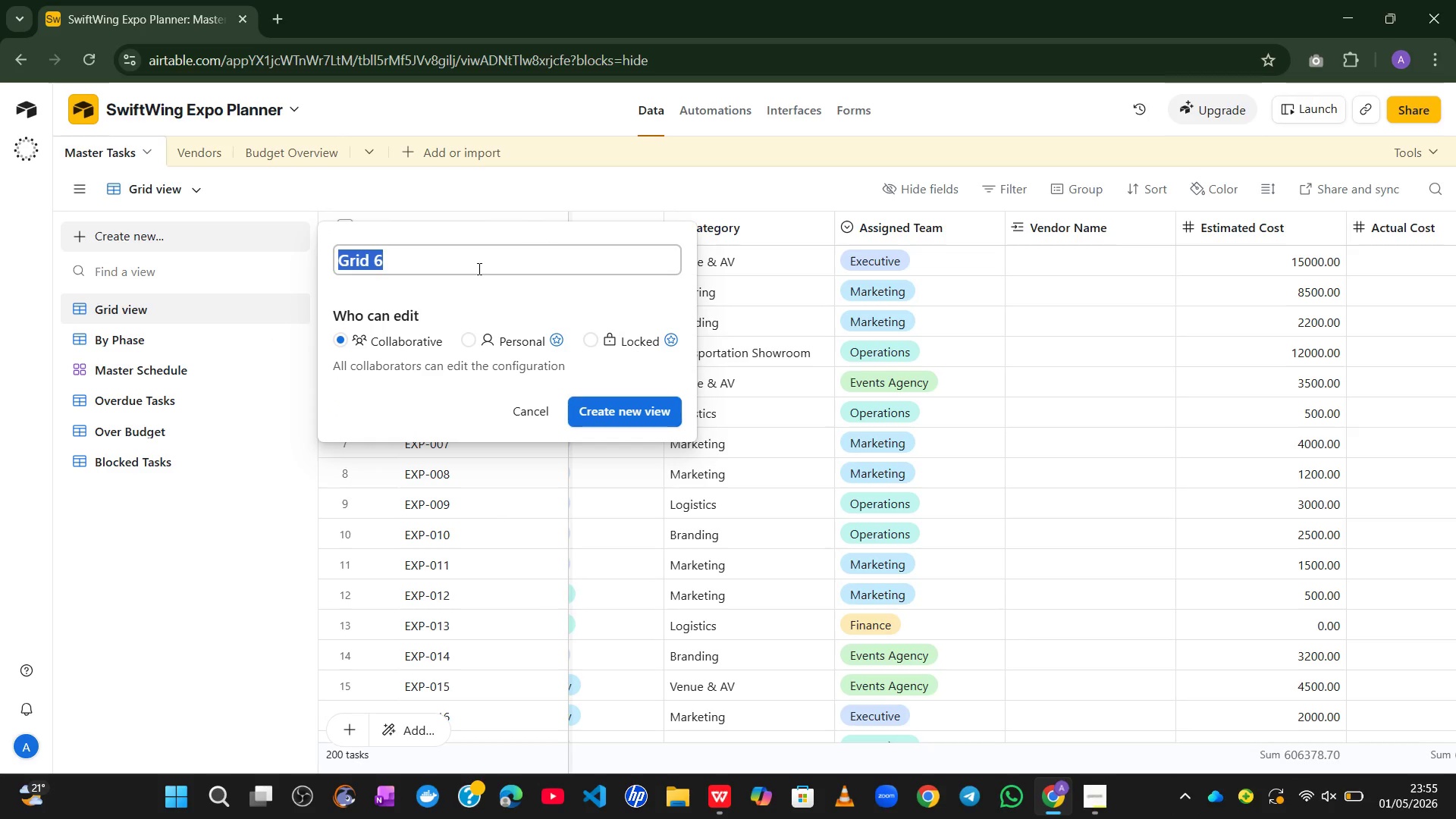 
wait(10.77)
 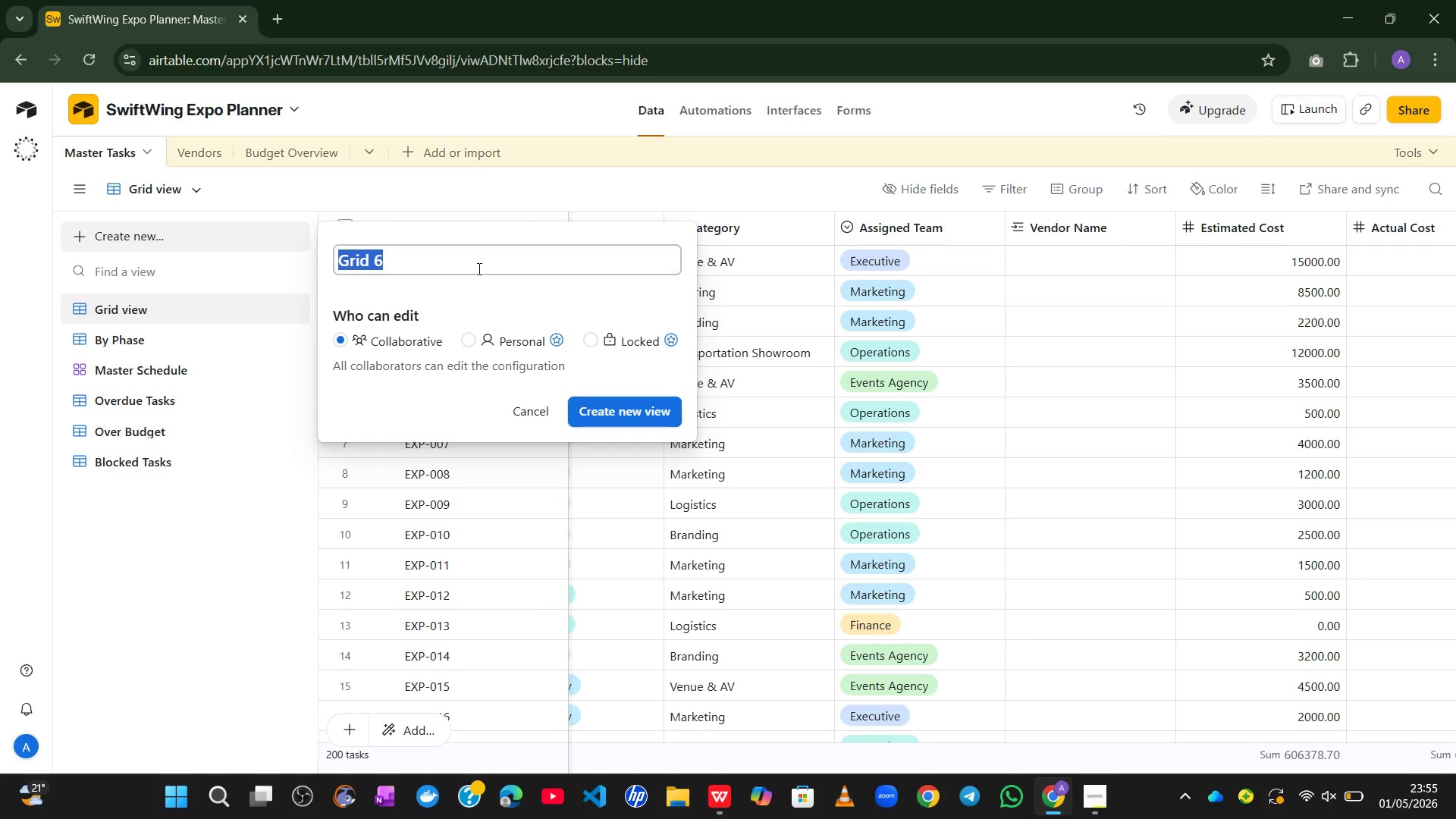 
type(Budget Summary View)
 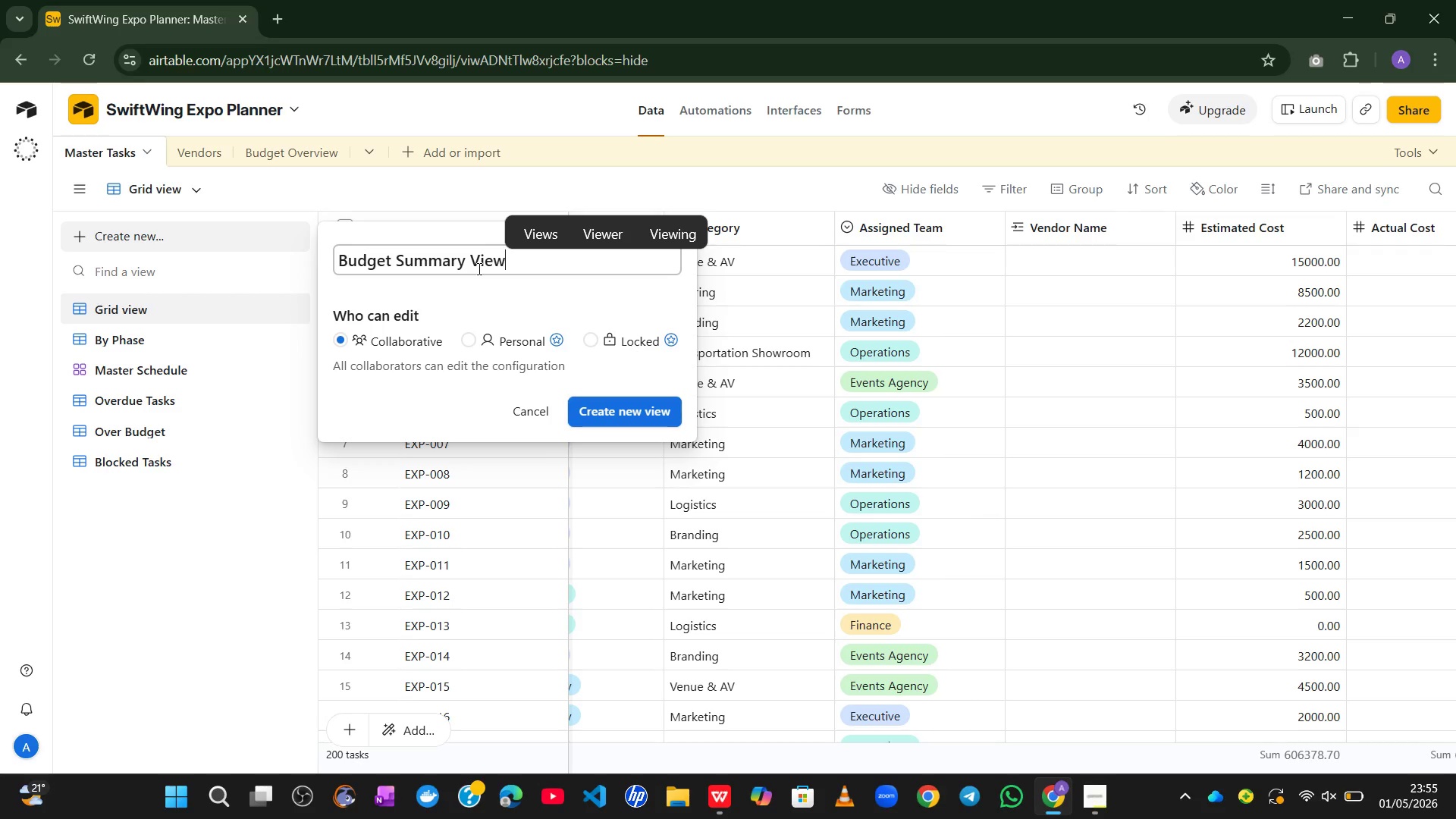 
left_click([620, 413])
 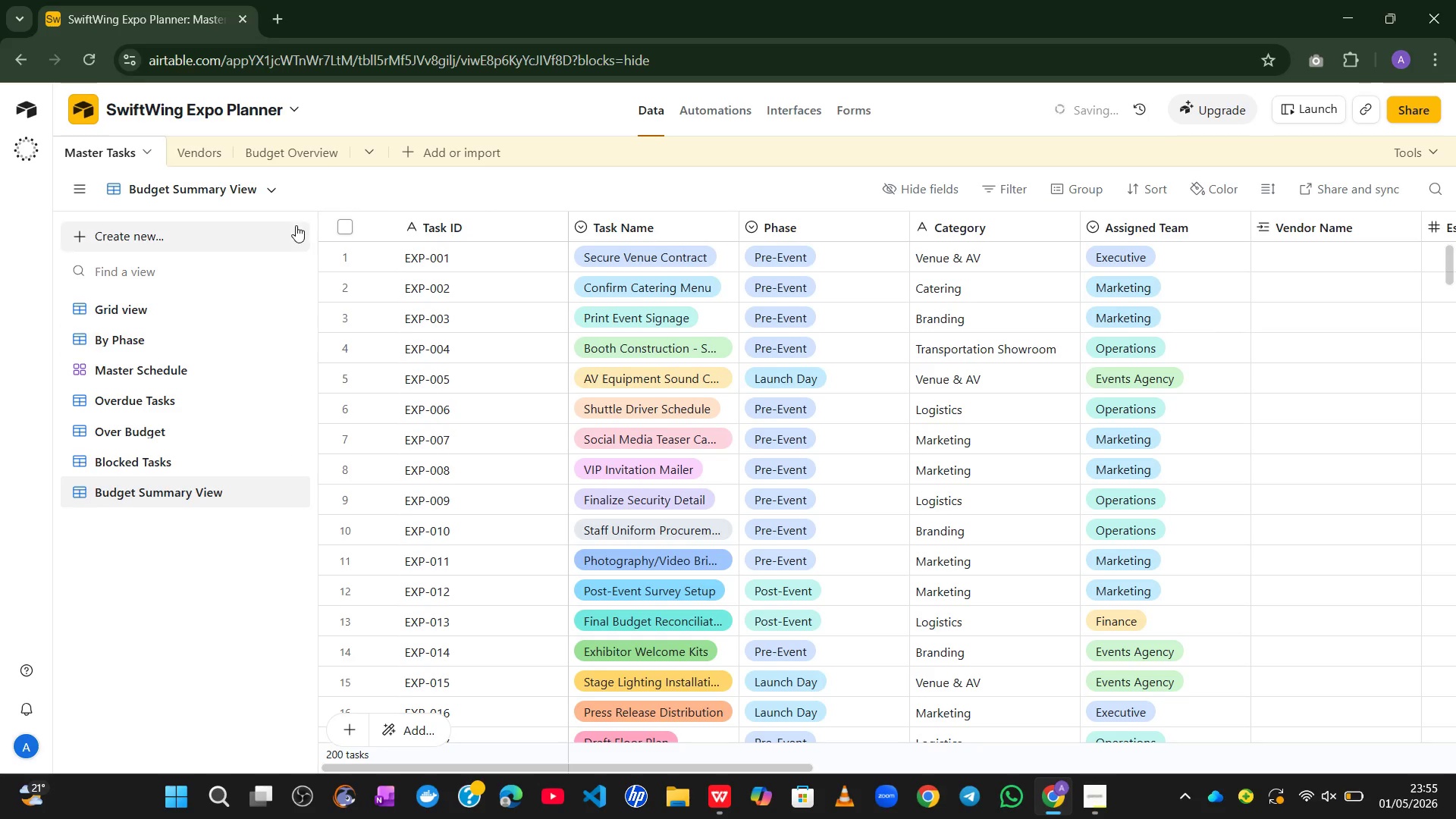 
wait(7.11)
 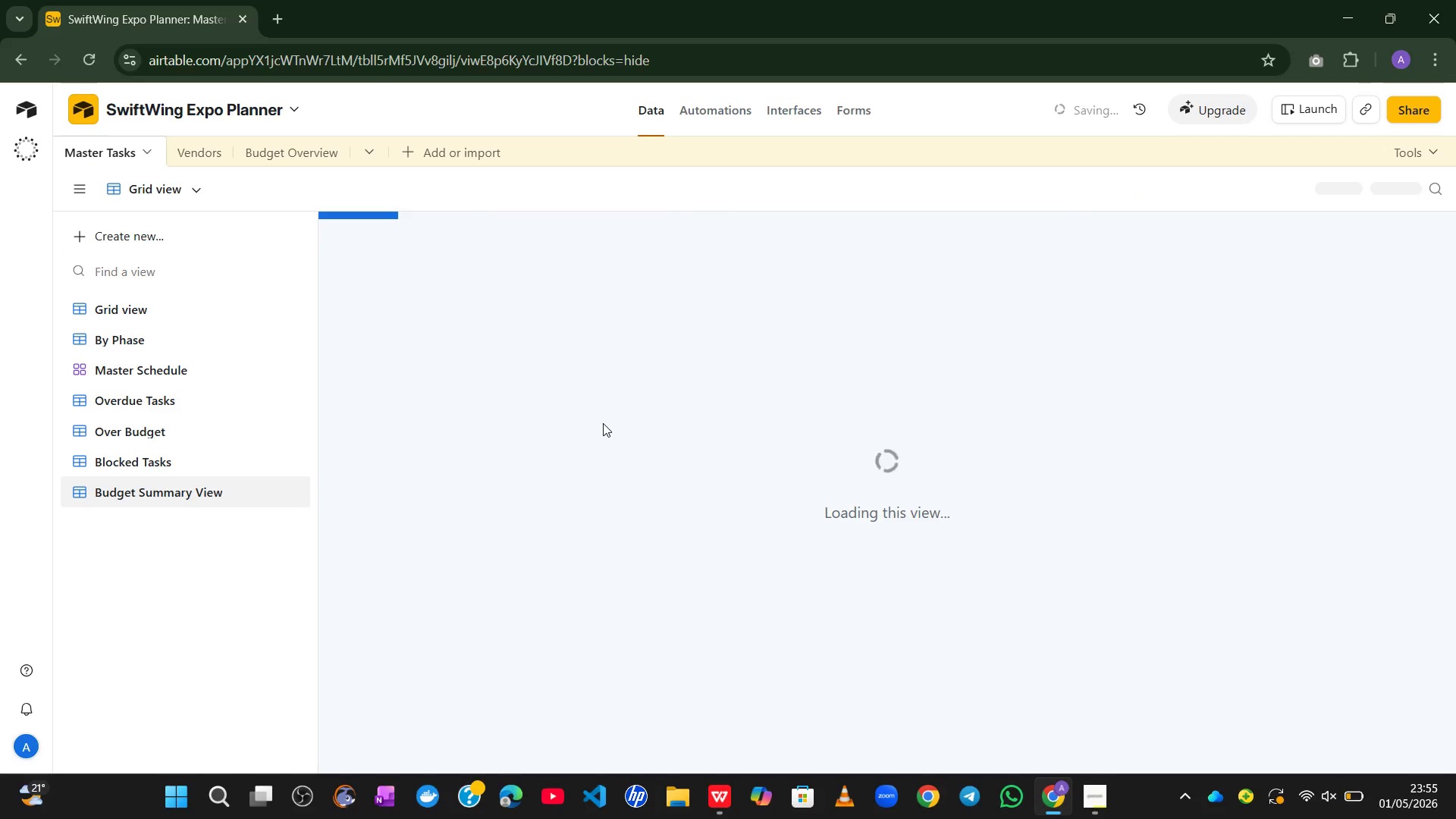 
double_click([242, 190])
 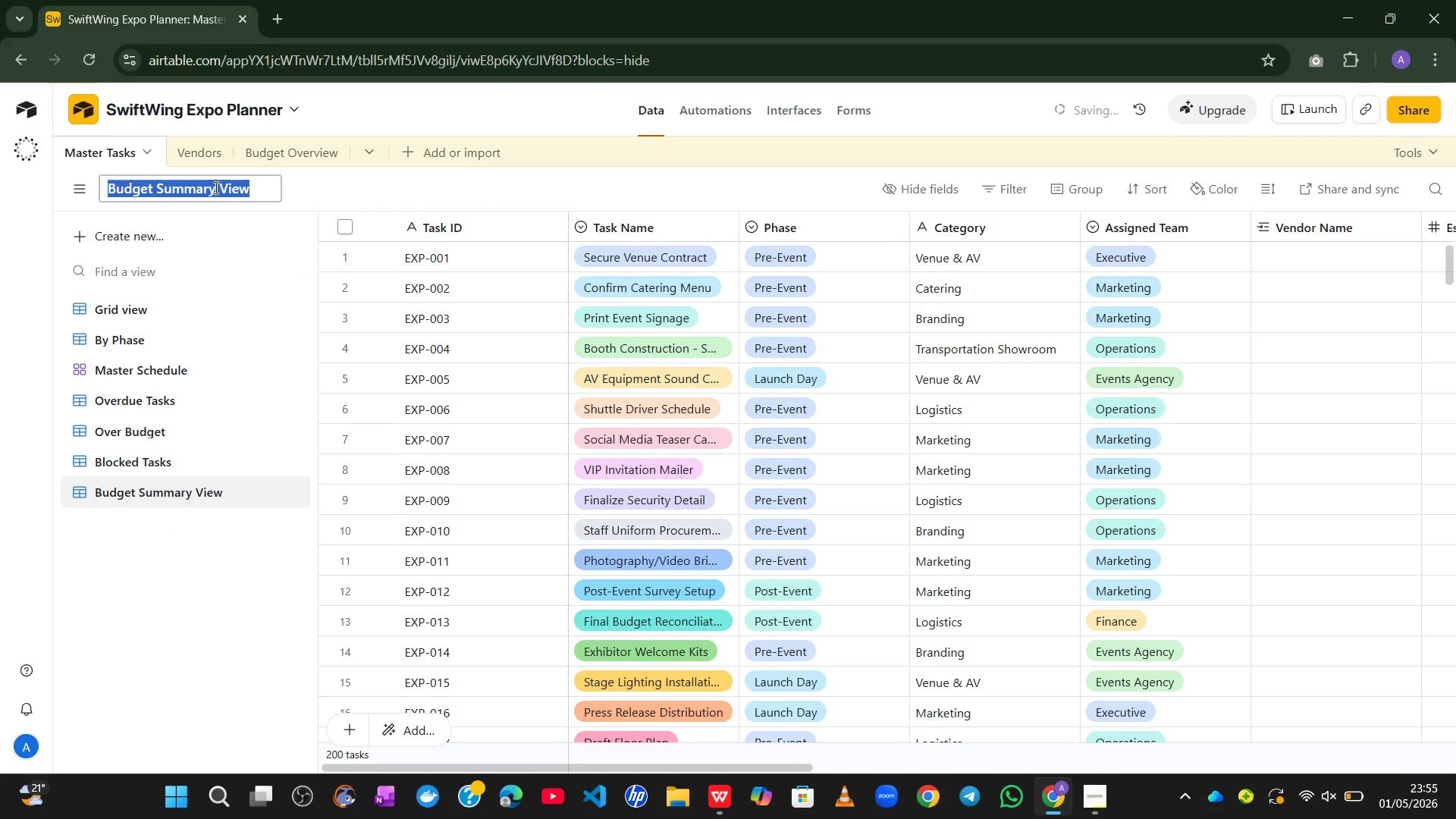 
left_click_drag(start_coordinate=[212, 191], to_coordinate=[240, 186])
 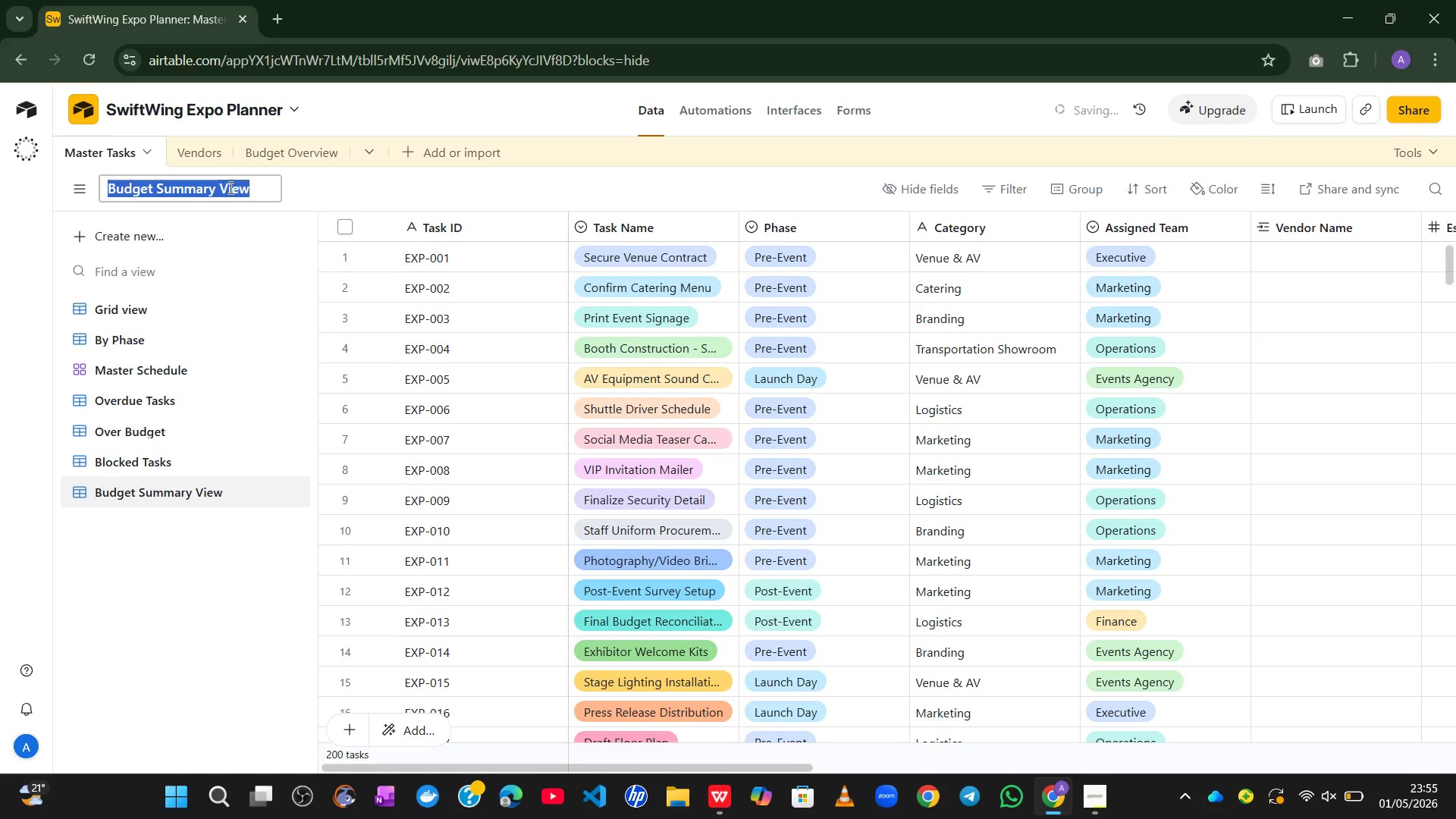 
left_click([228, 188])
 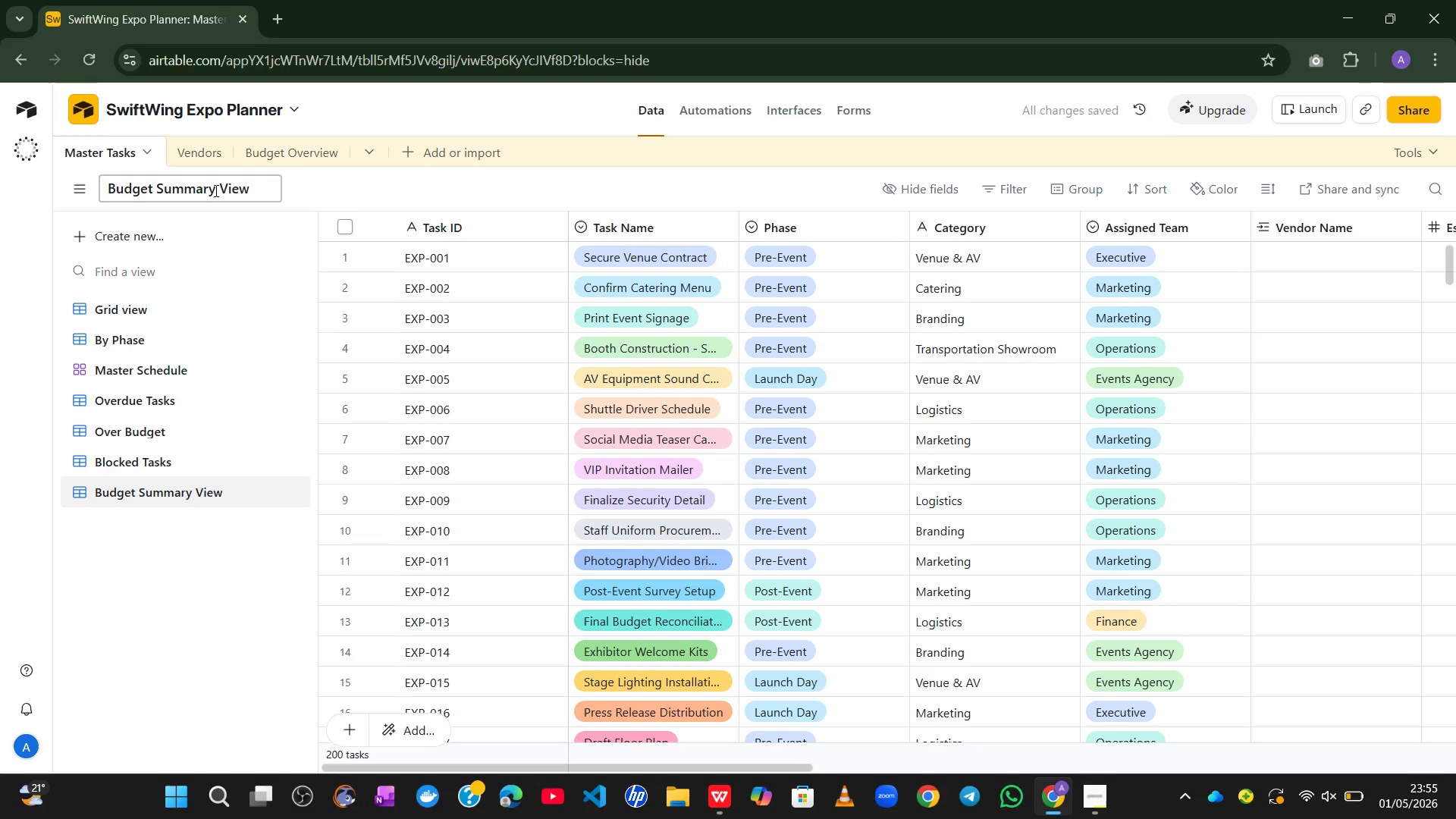 
left_click_drag(start_coordinate=[215, 190], to_coordinate=[282, 182])
 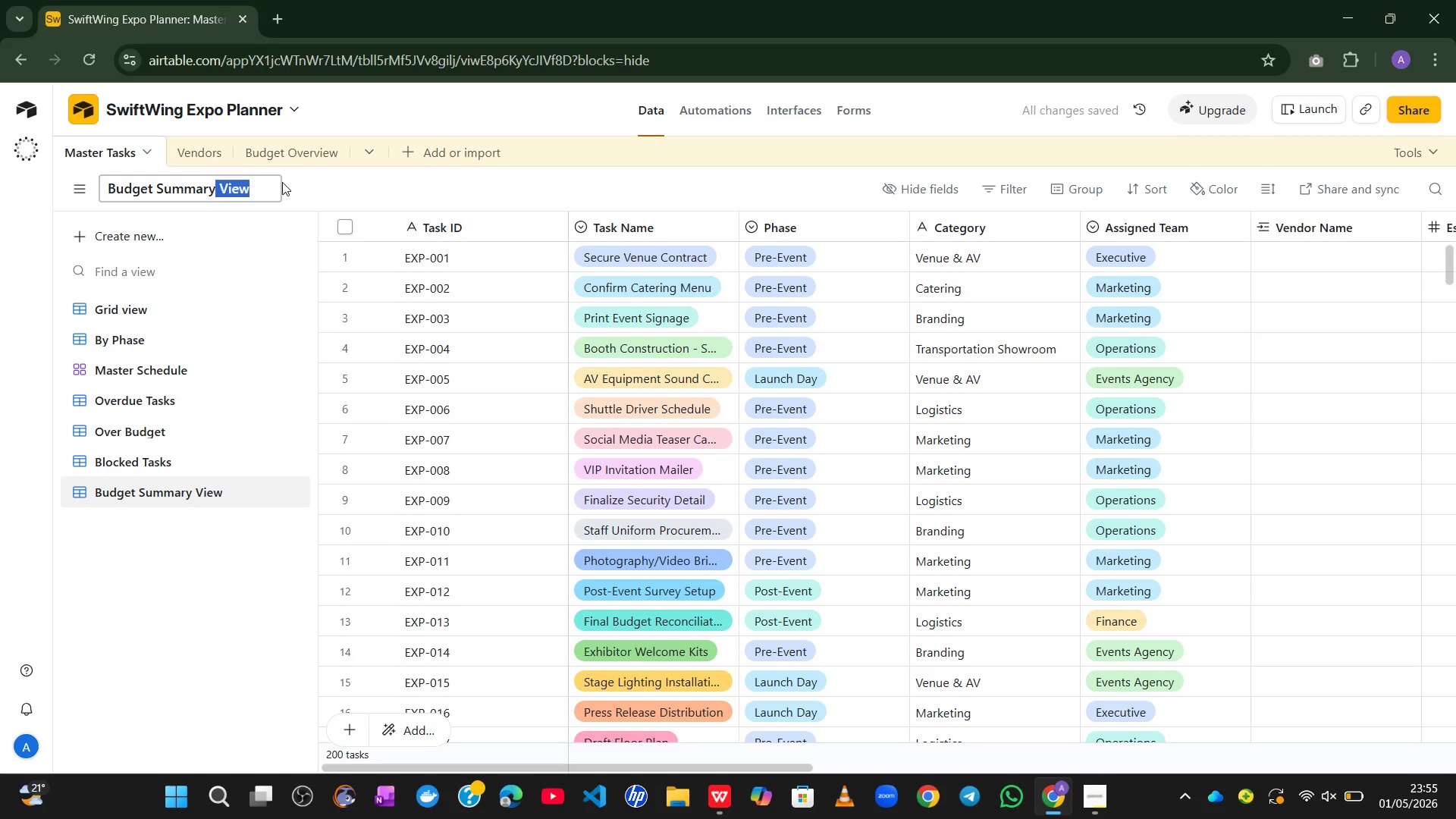 
key(Backspace)
 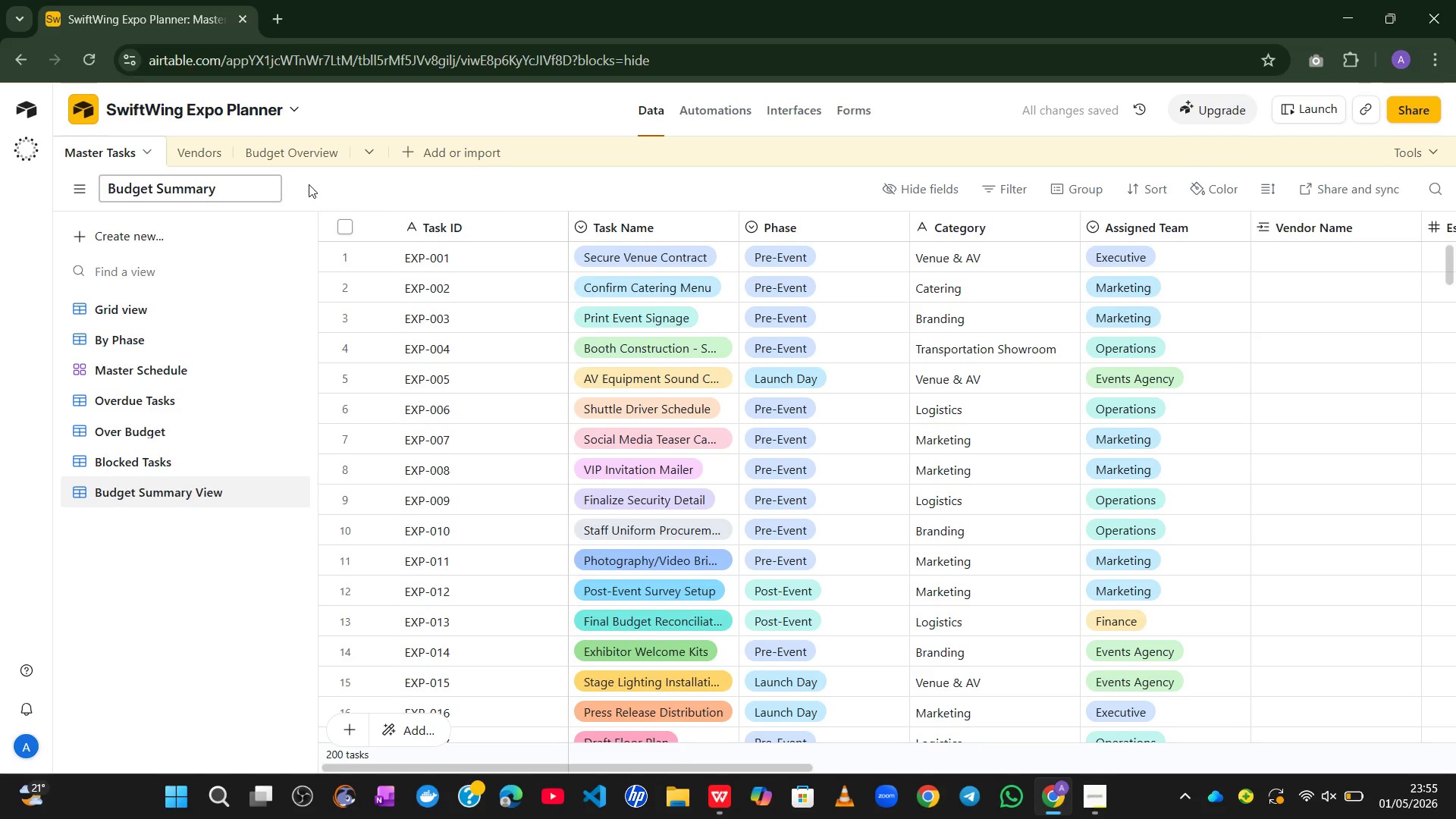 
left_click([309, 184])
 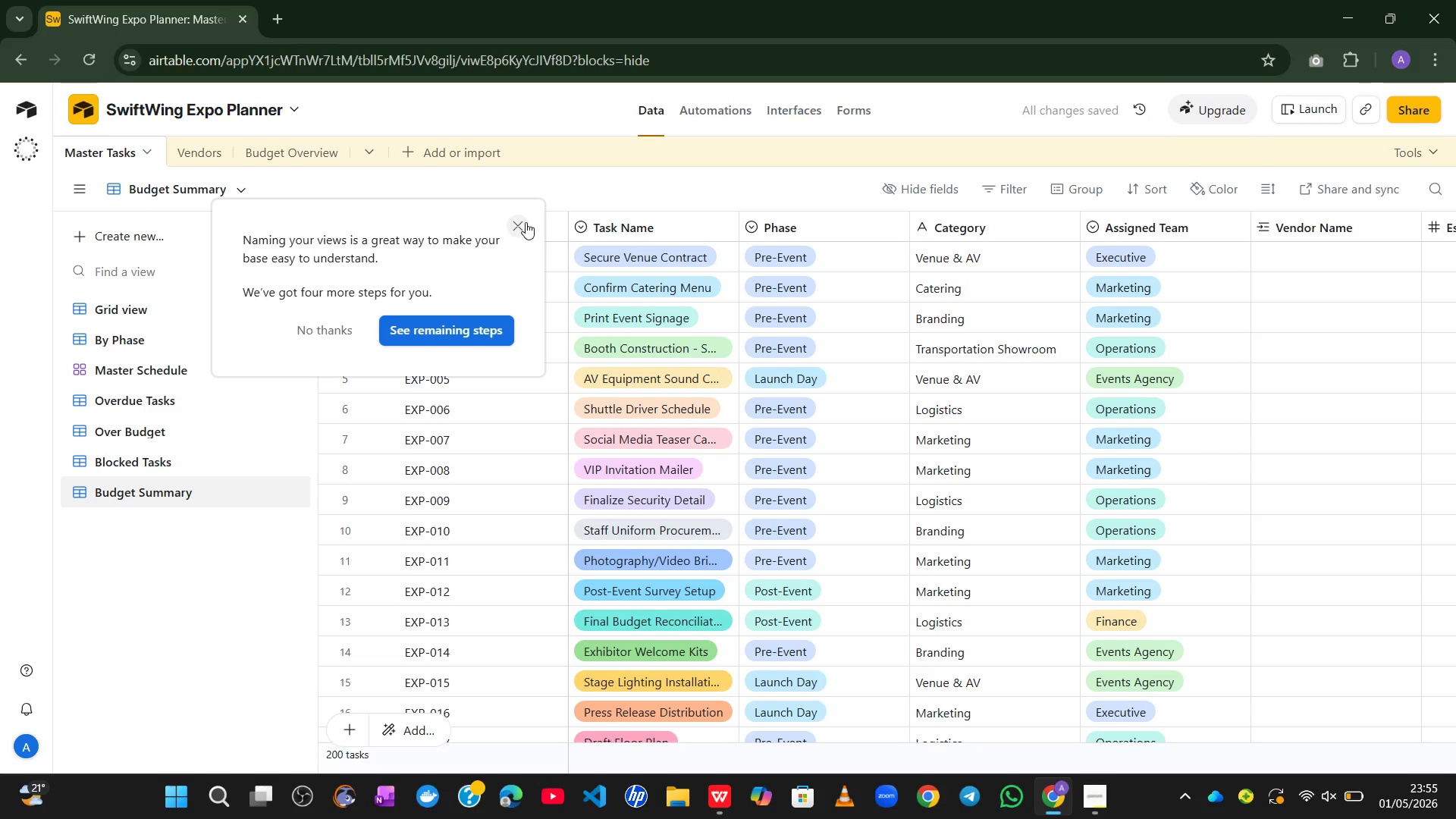 
wait(5.36)
 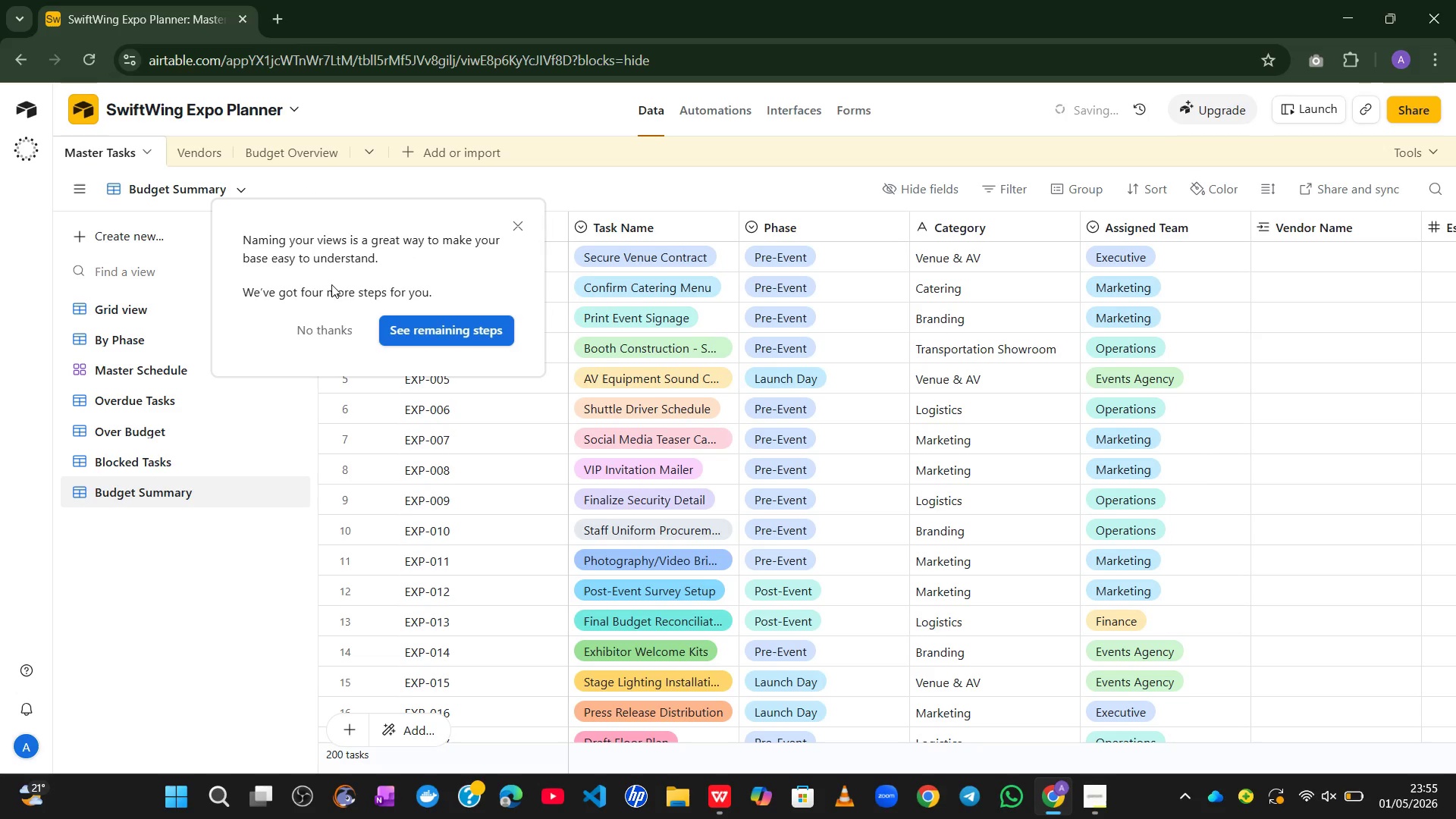 
left_click([333, 330])
 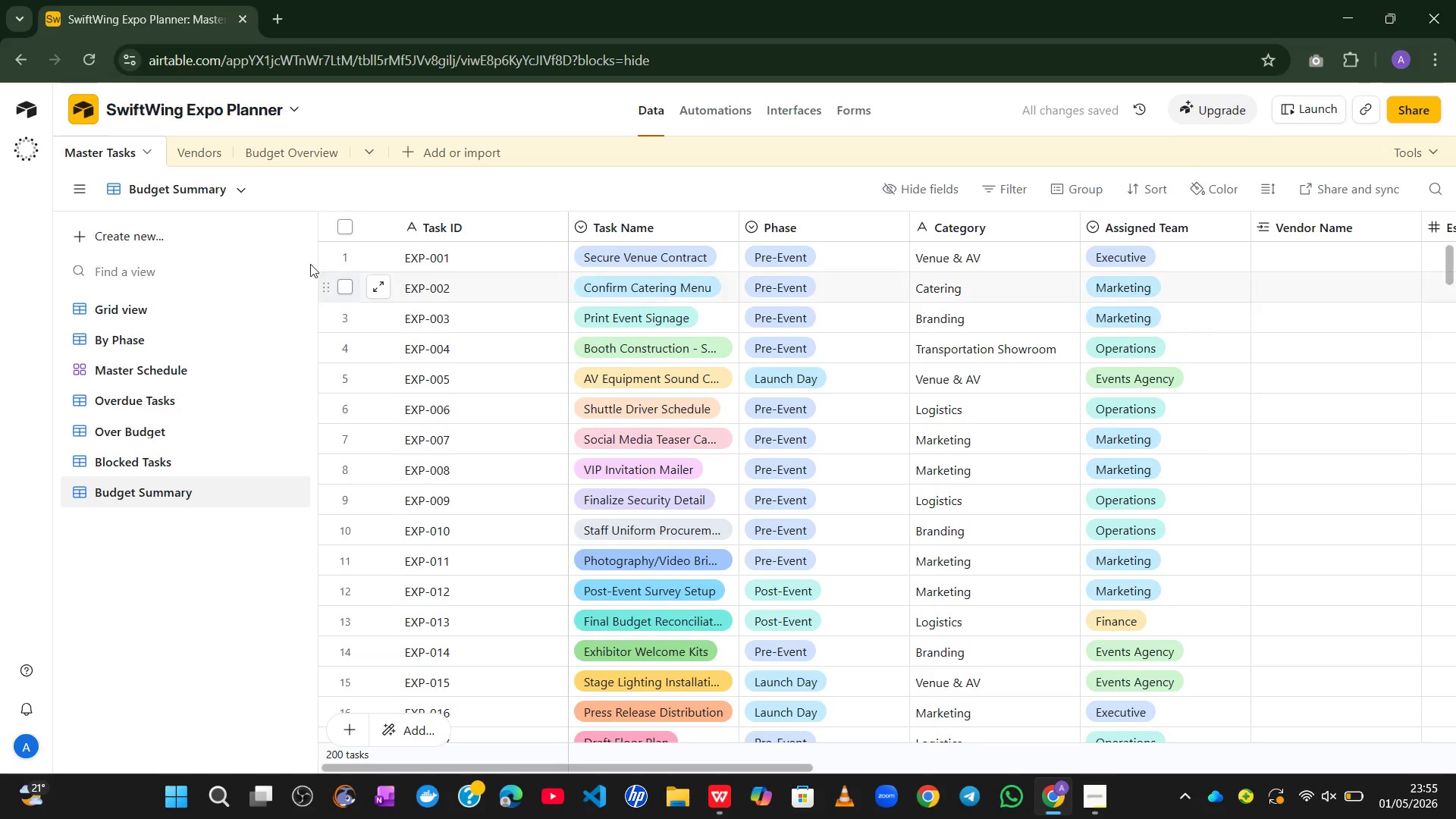 
mouse_move([270, 333])
 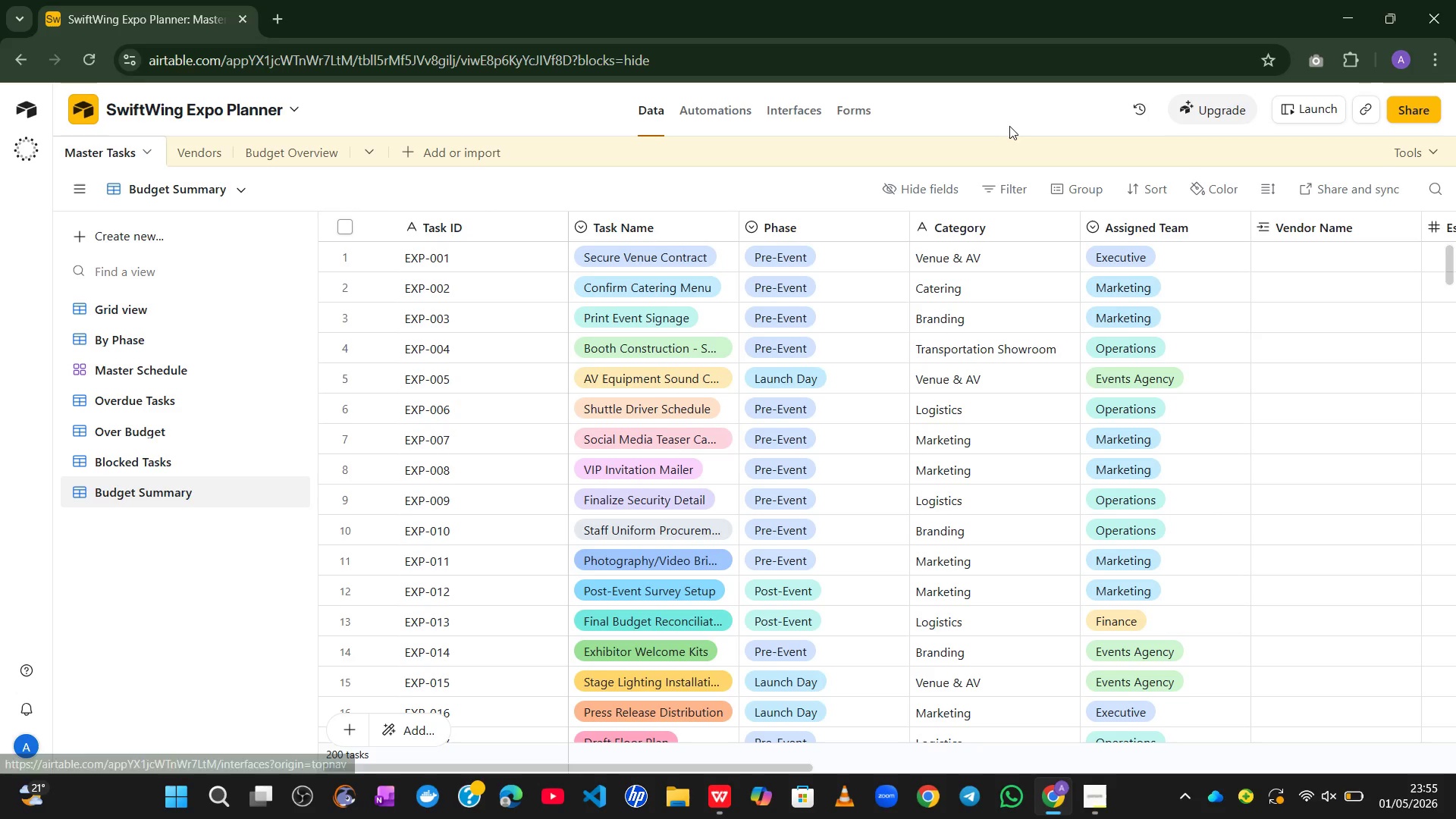 
left_click([1064, 188])
 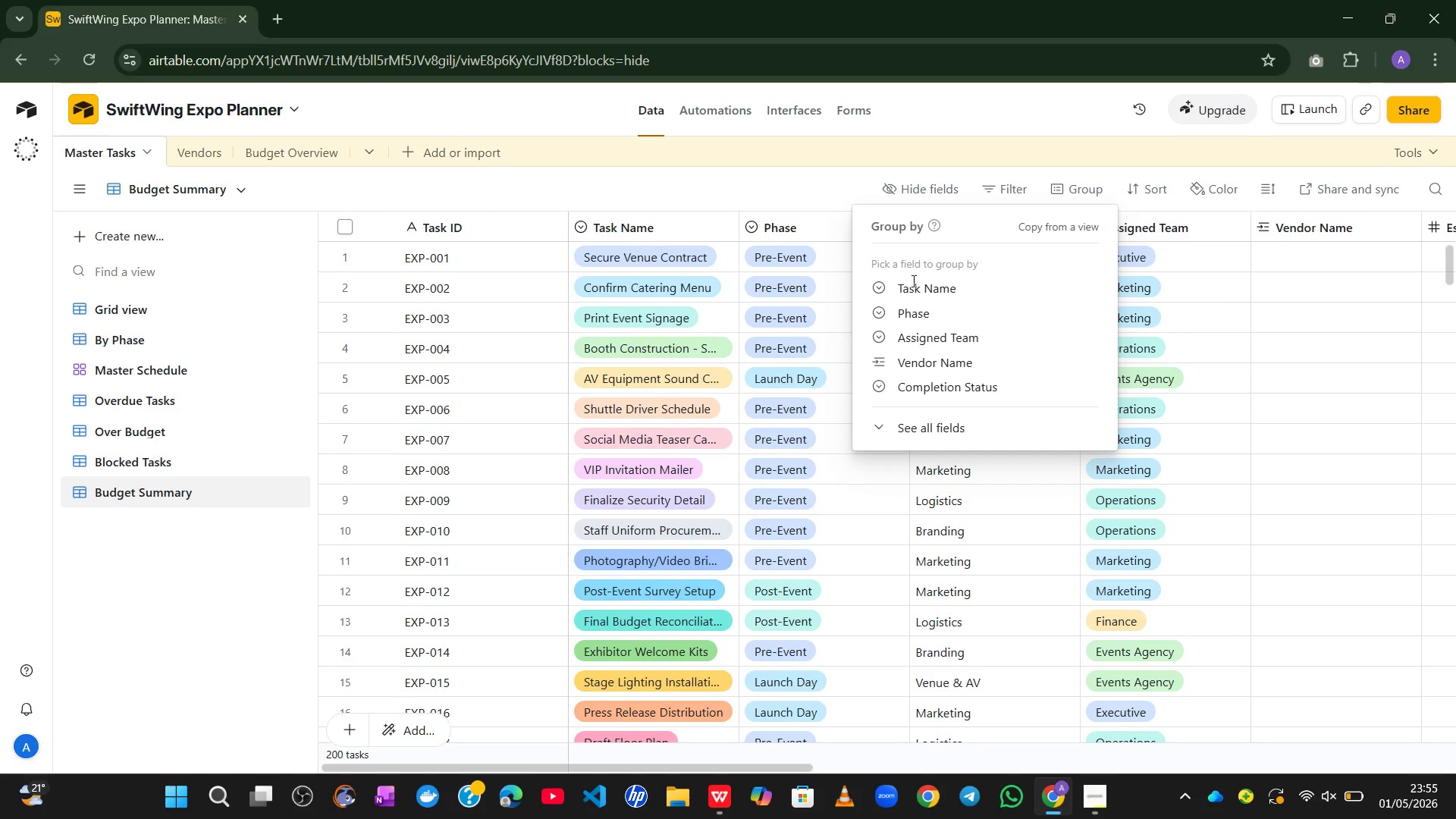 
left_click([886, 422])
 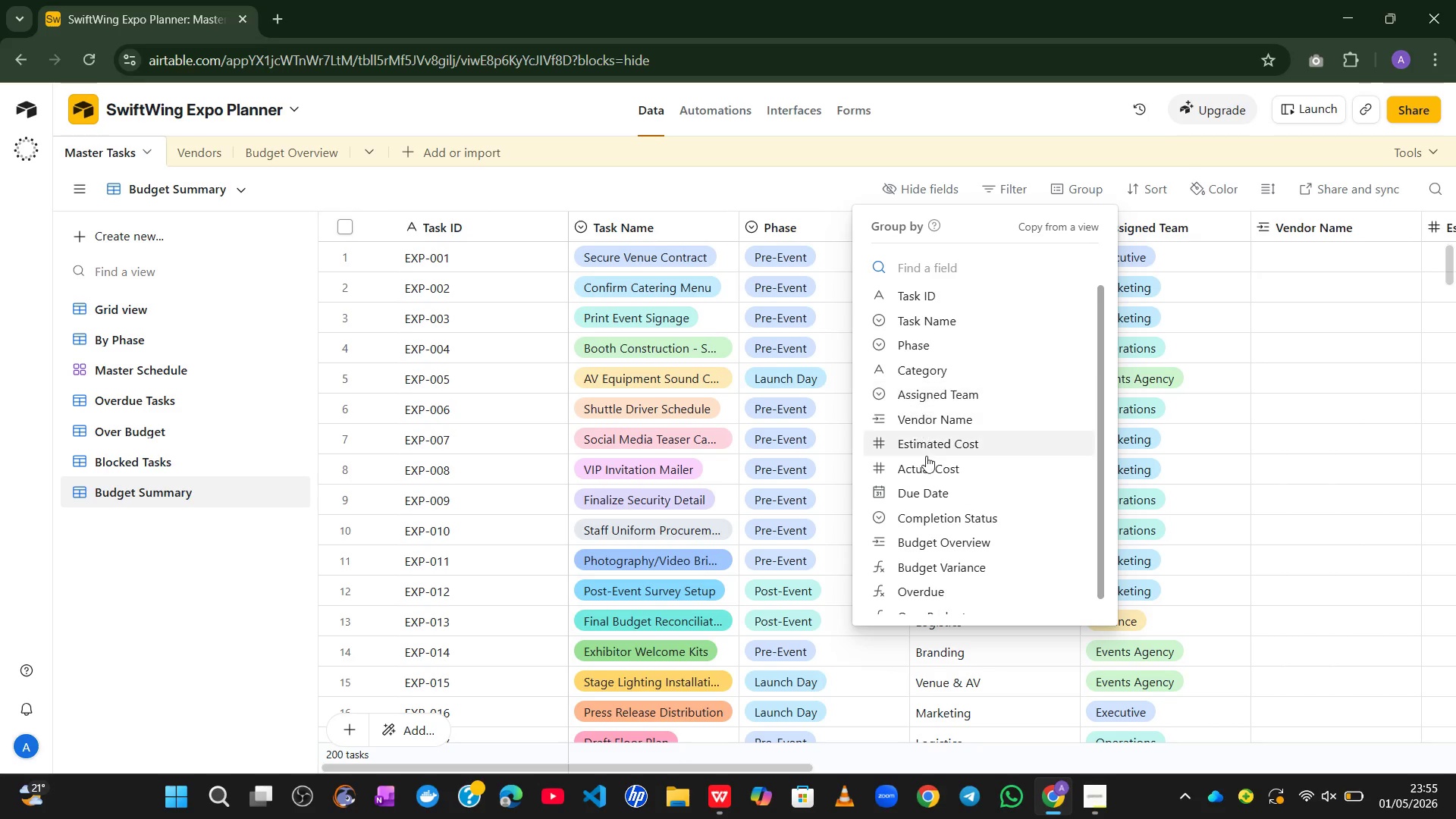 
left_click([914, 370])
 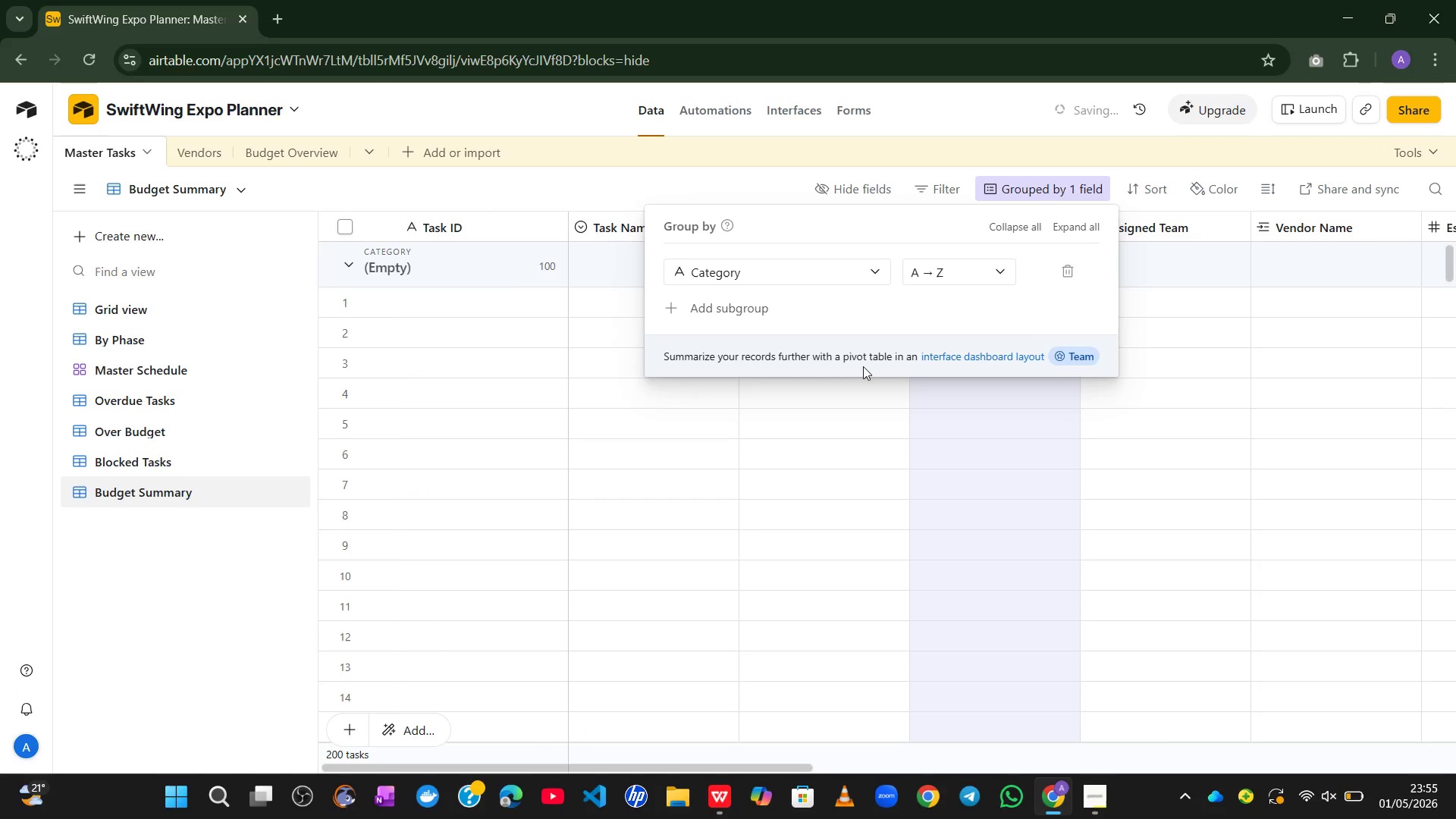 
mouse_move([890, 276])
 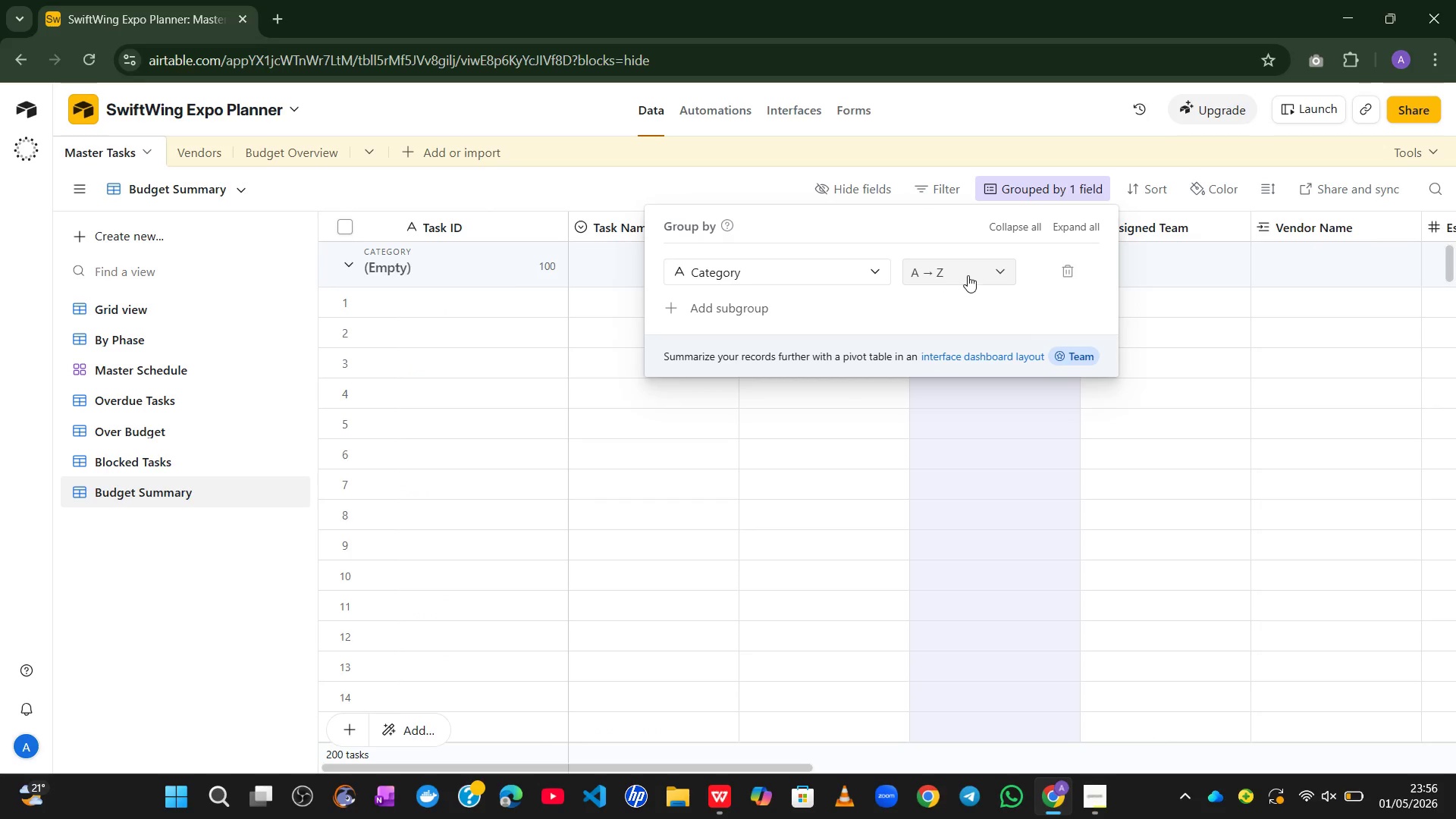 
left_click([977, 275])
 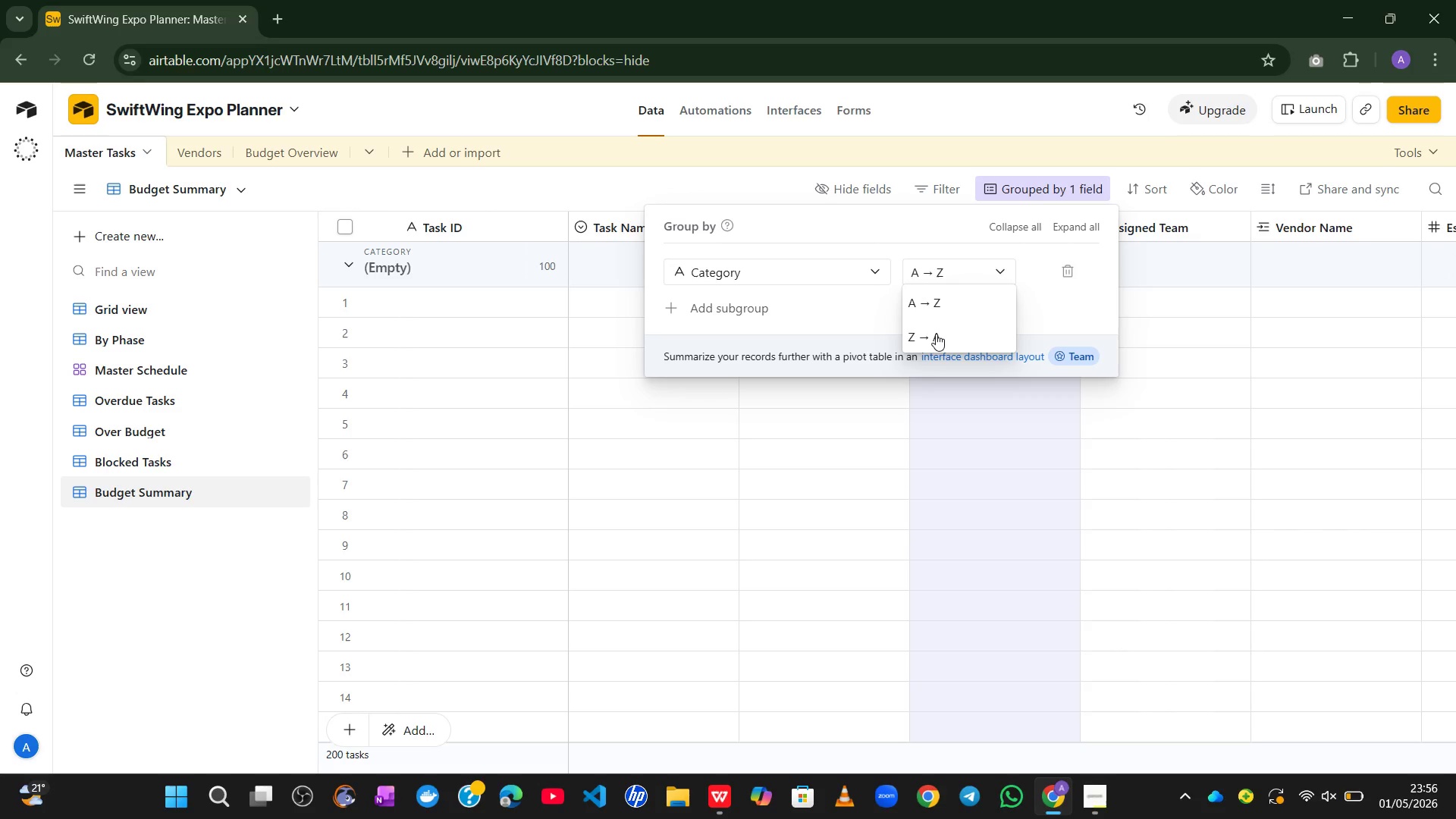 
left_click([929, 309])
 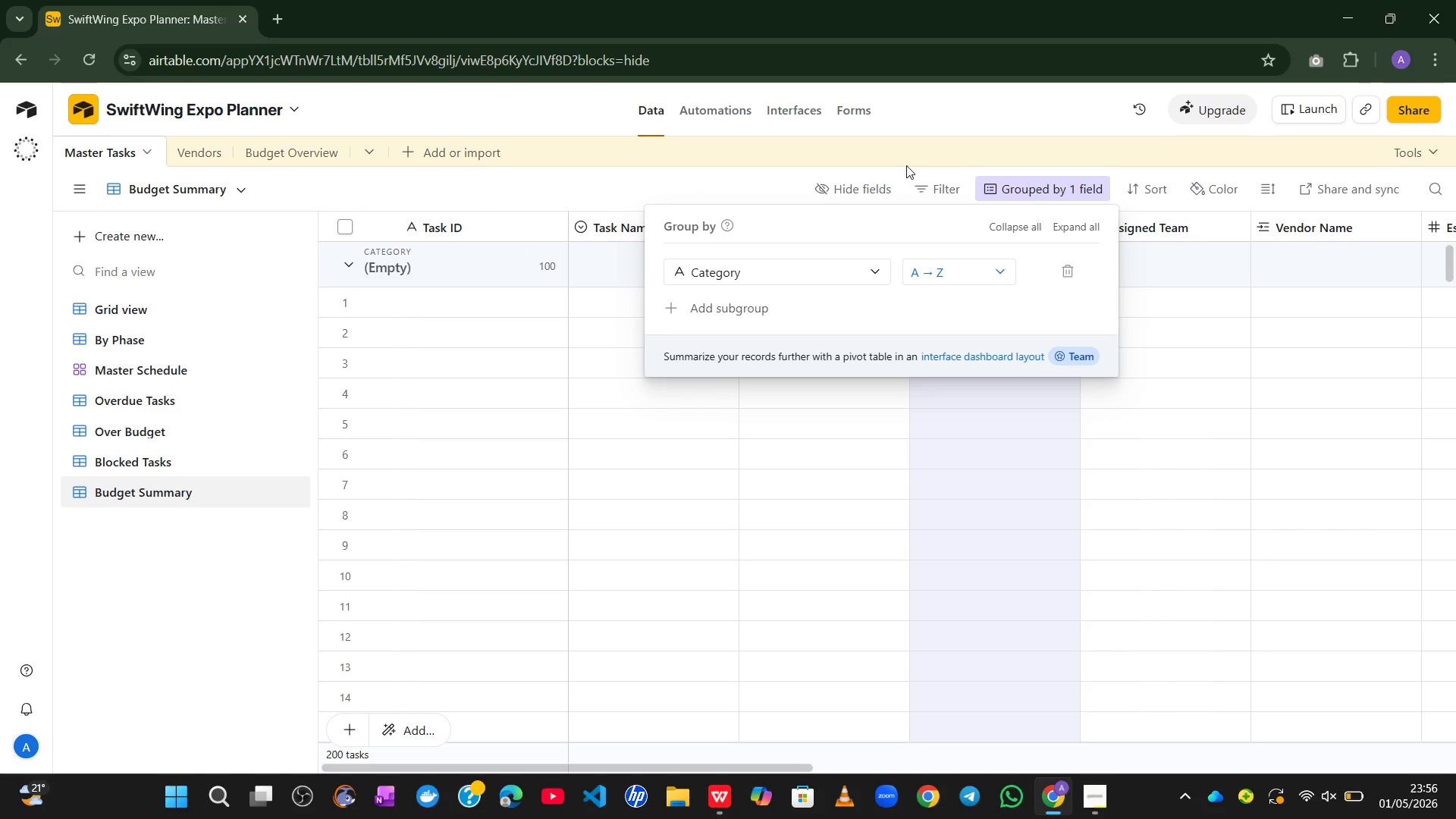 
left_click([884, 147])
 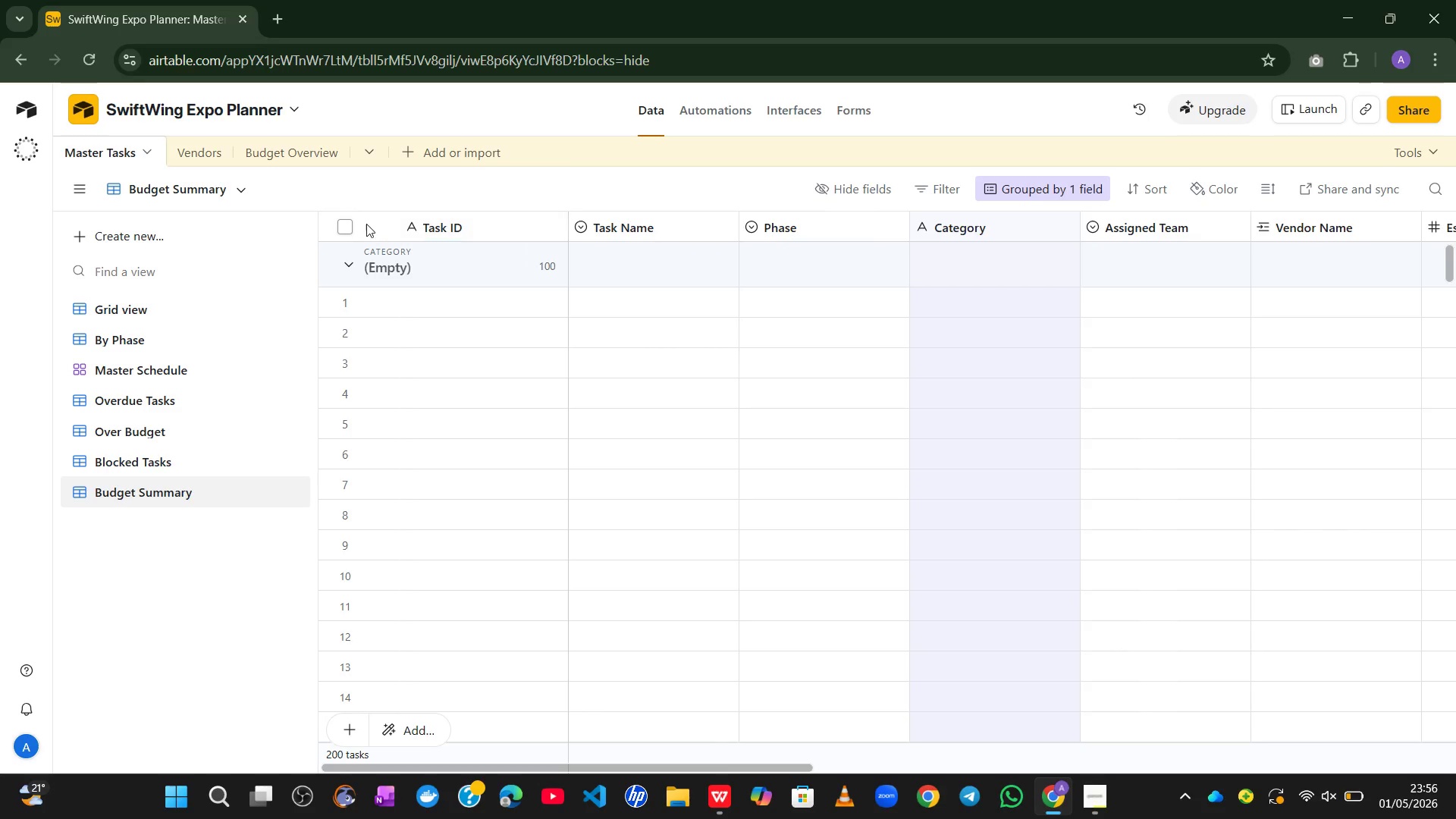 
left_click([358, 257])
 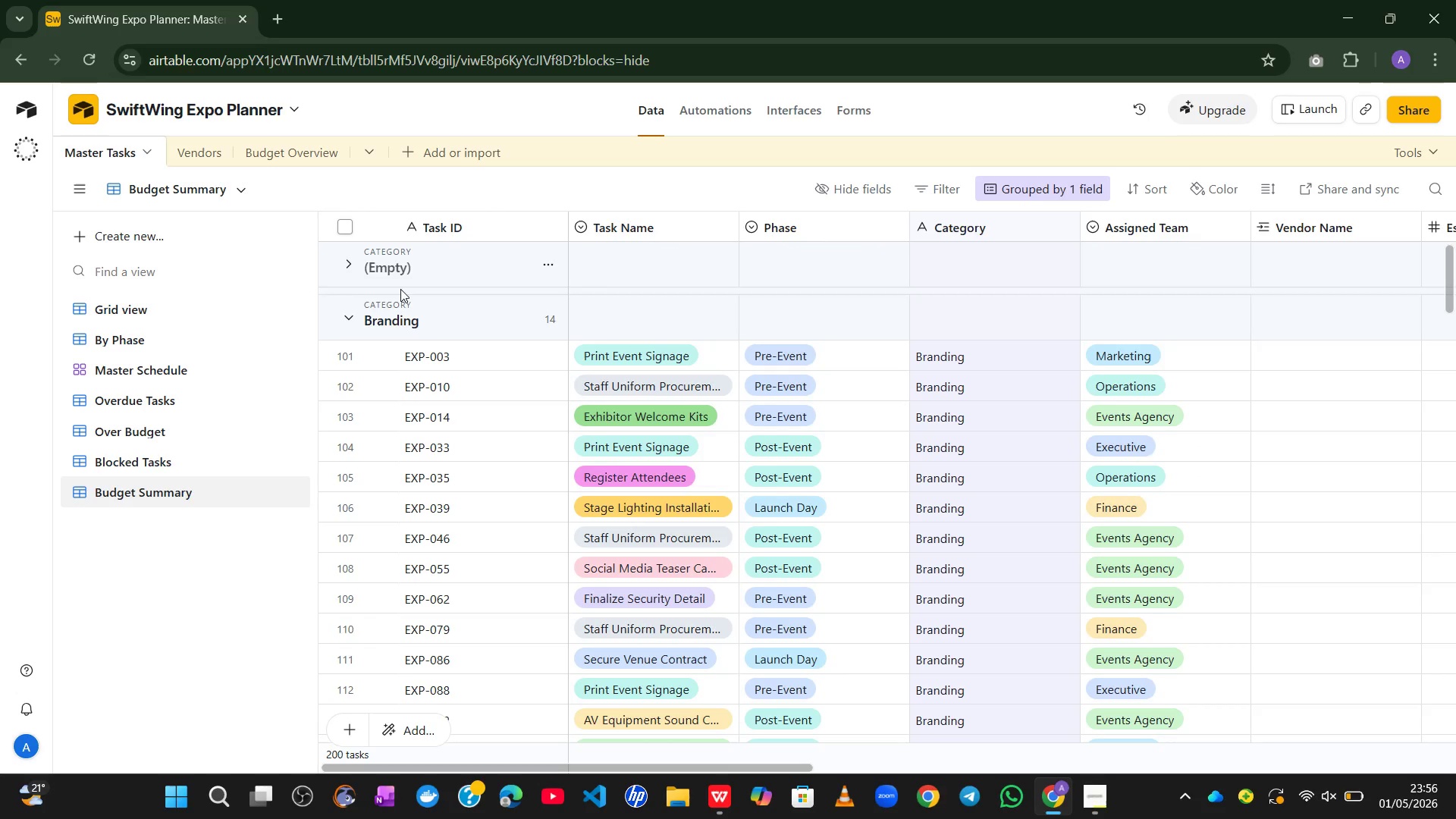 
left_click([347, 313])
 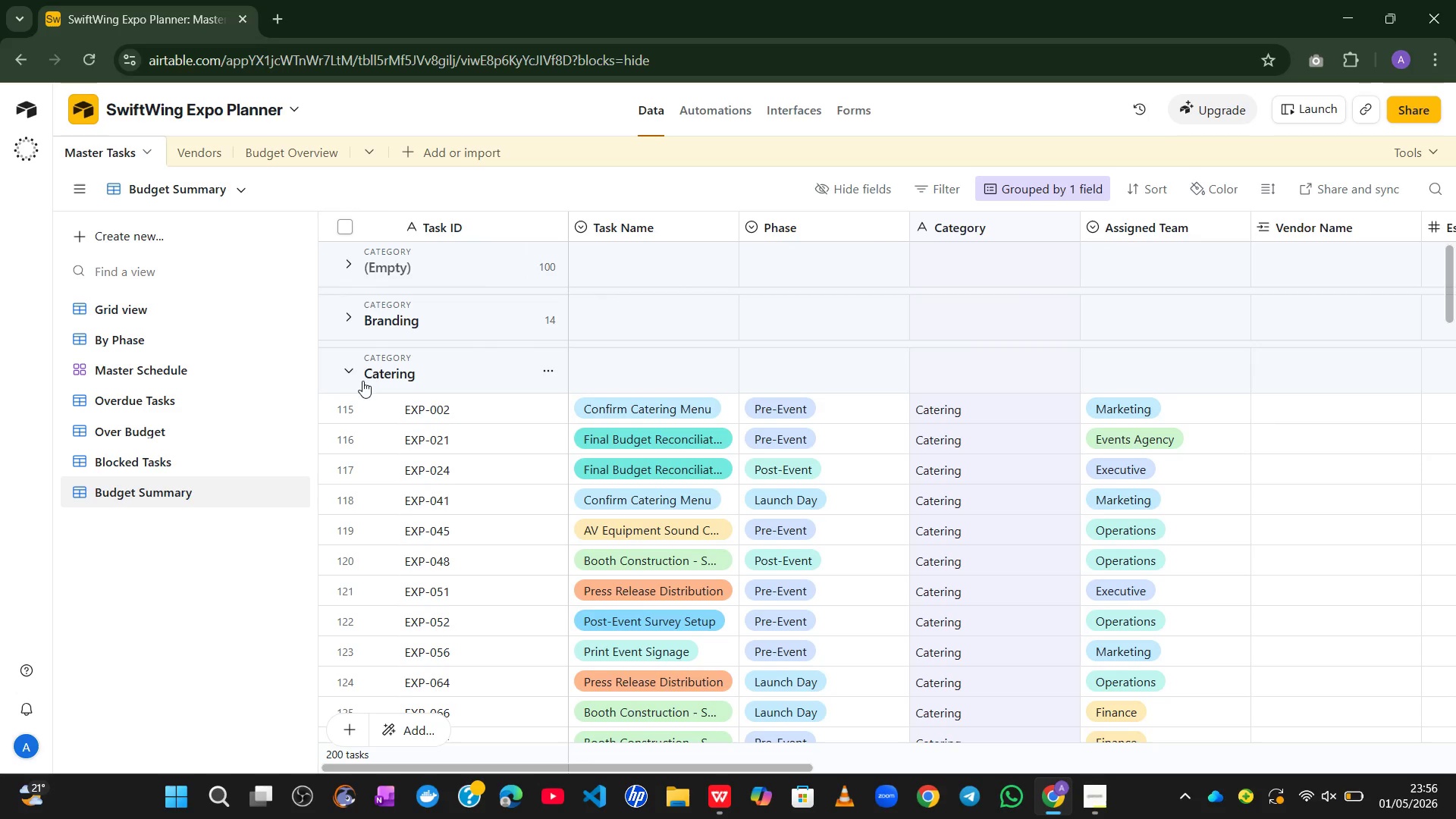 
left_click([354, 373])
 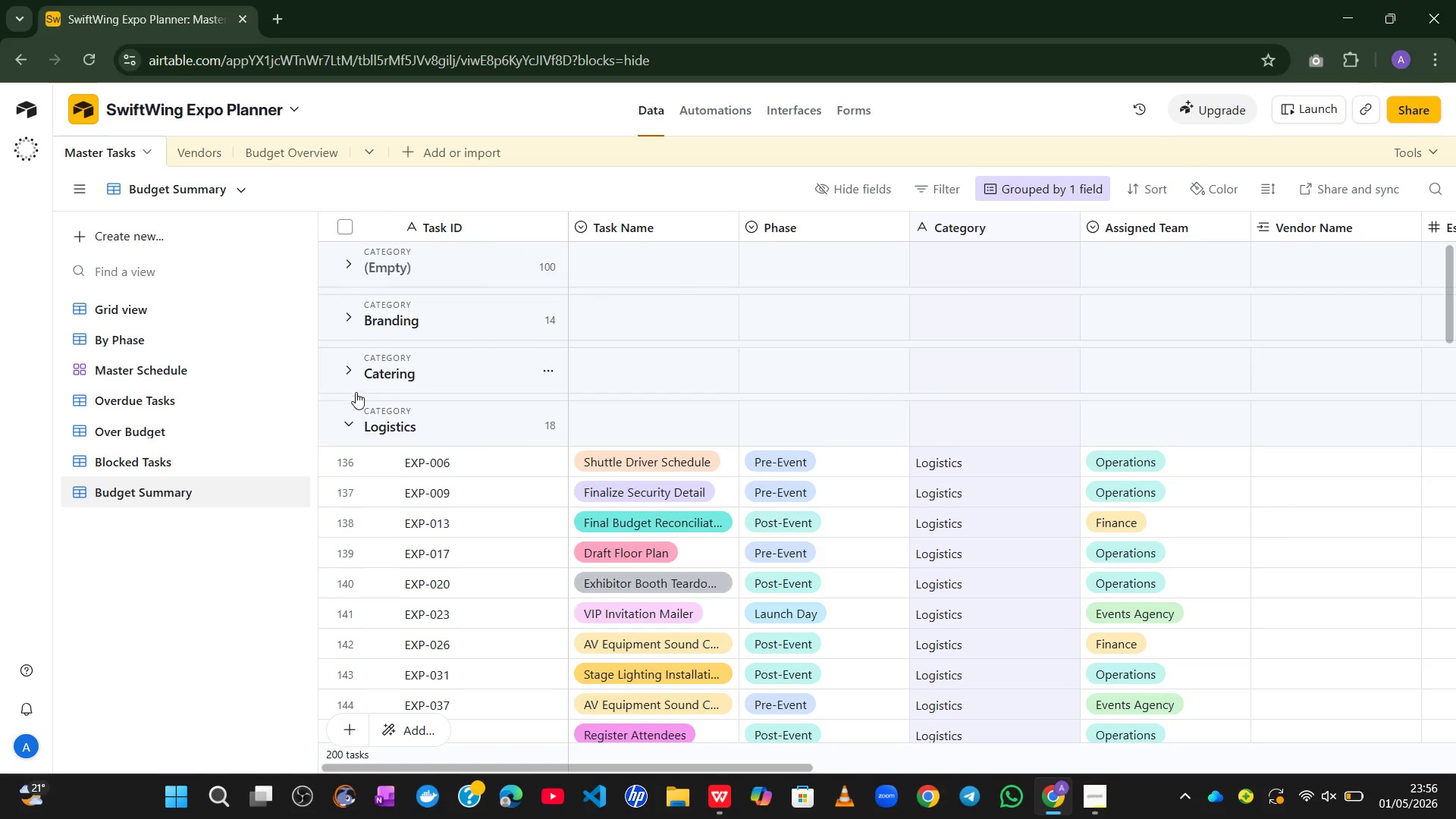 
left_click([356, 413])
 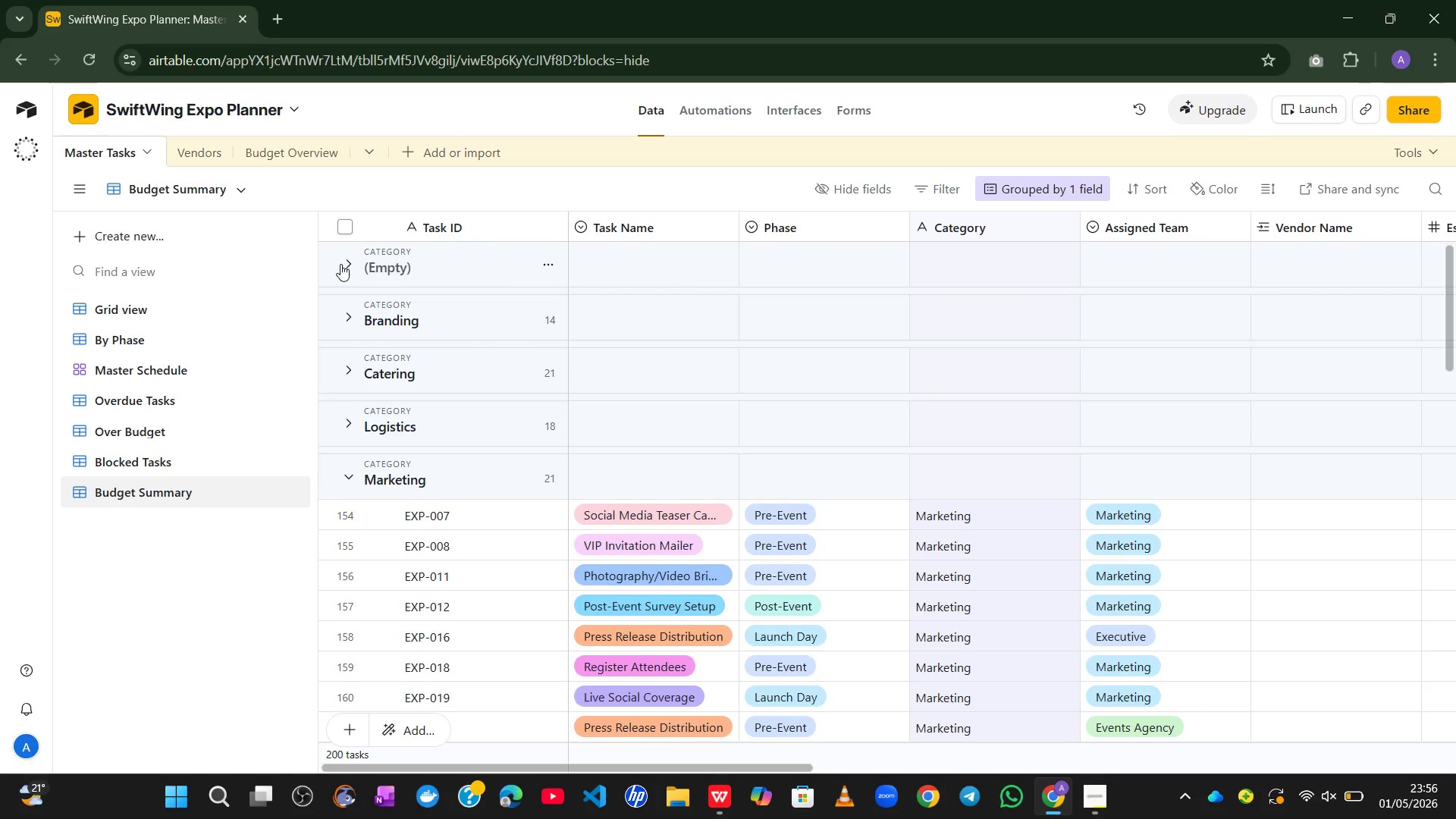 
left_click([340, 264])
 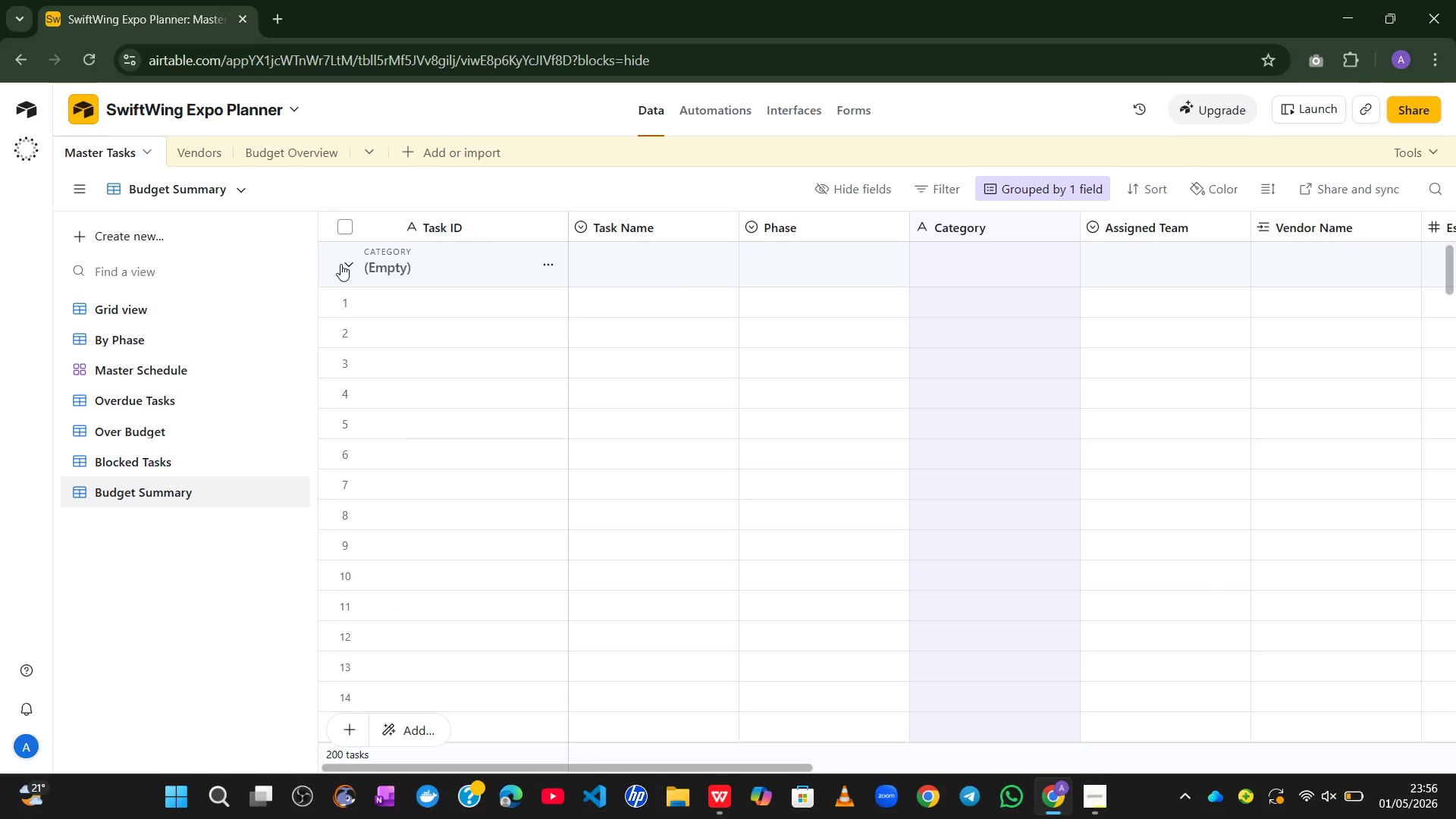 
left_click([340, 264])
 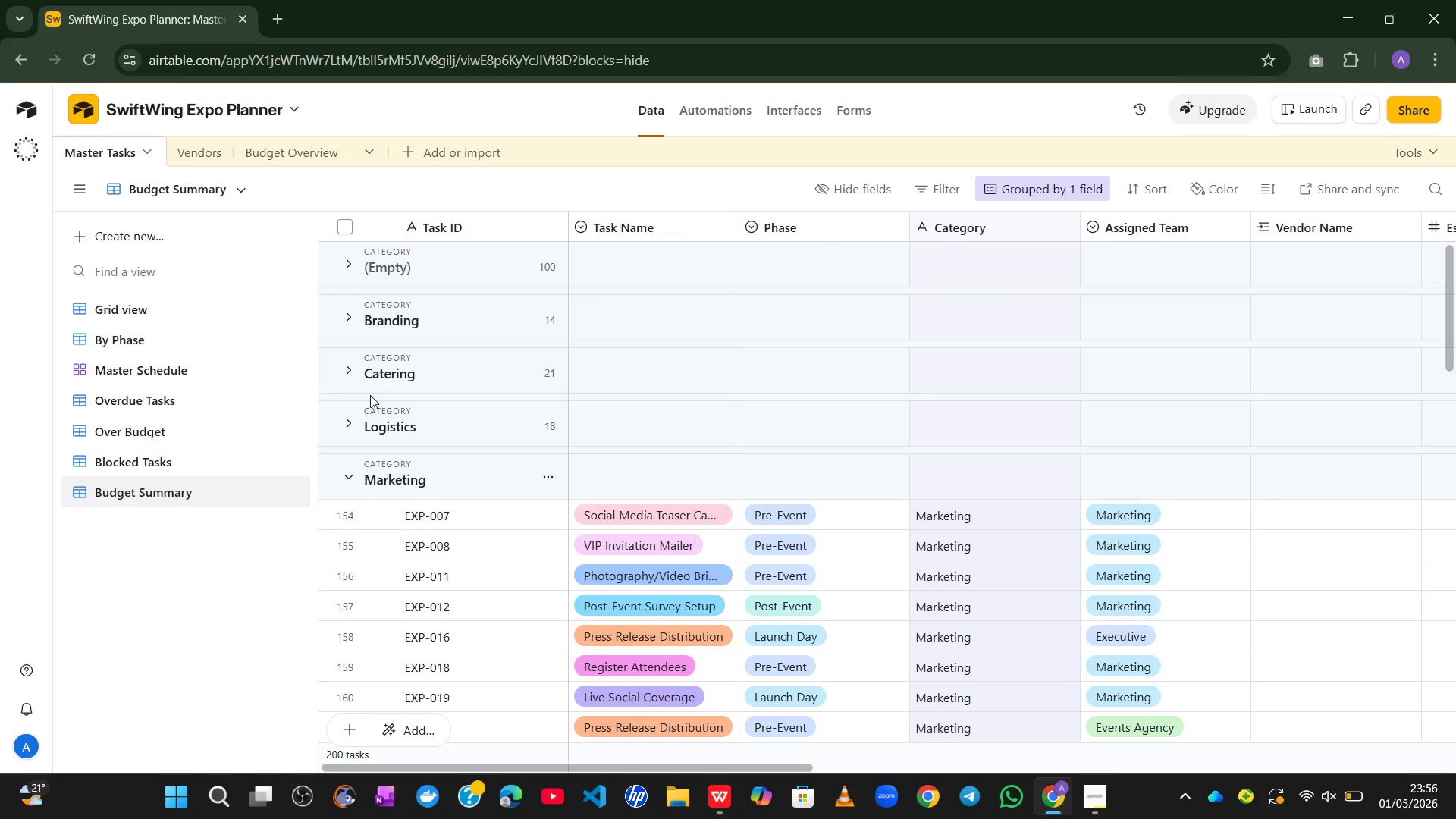 
wait(5.42)
 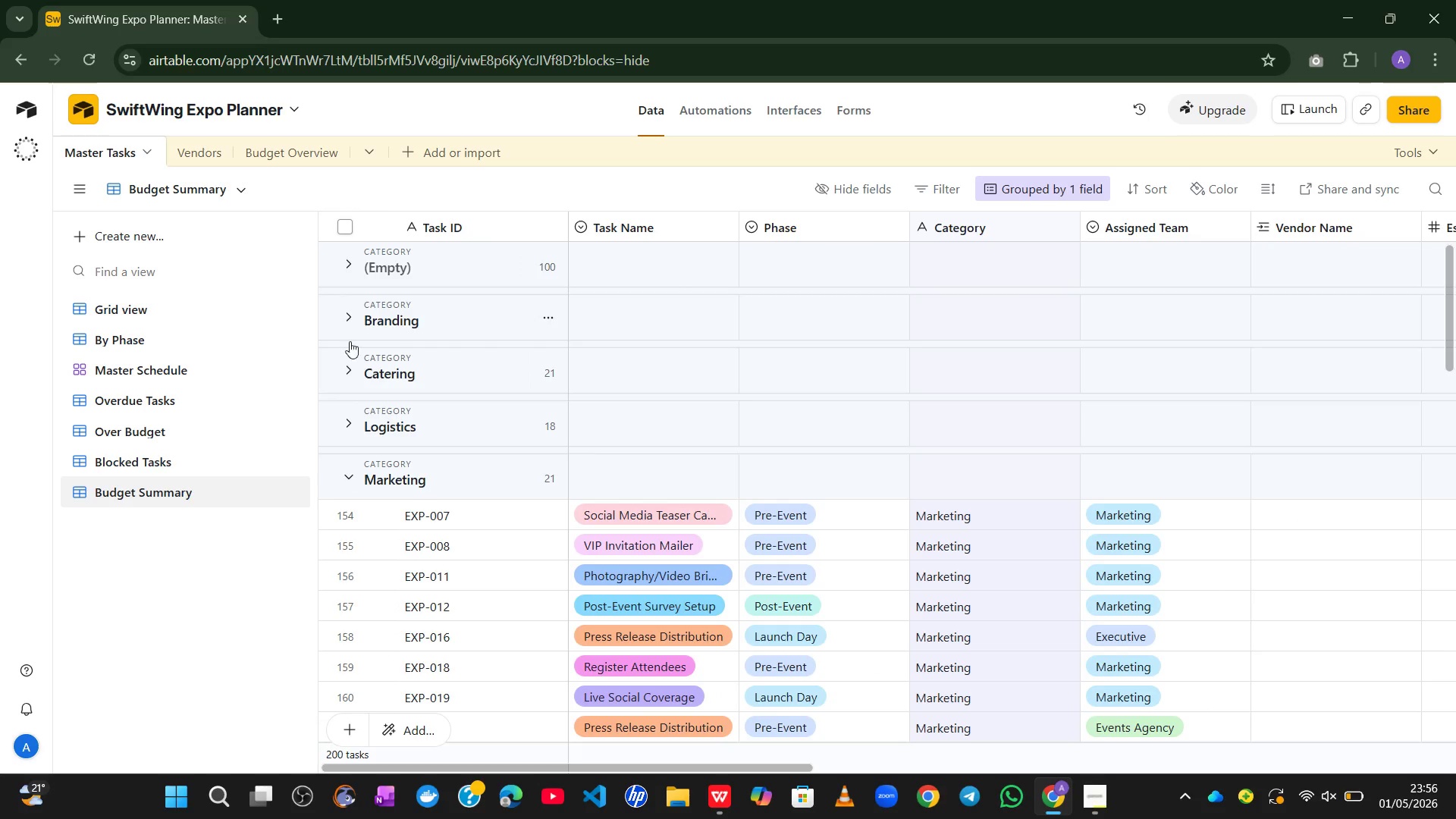 
left_click([354, 478])
 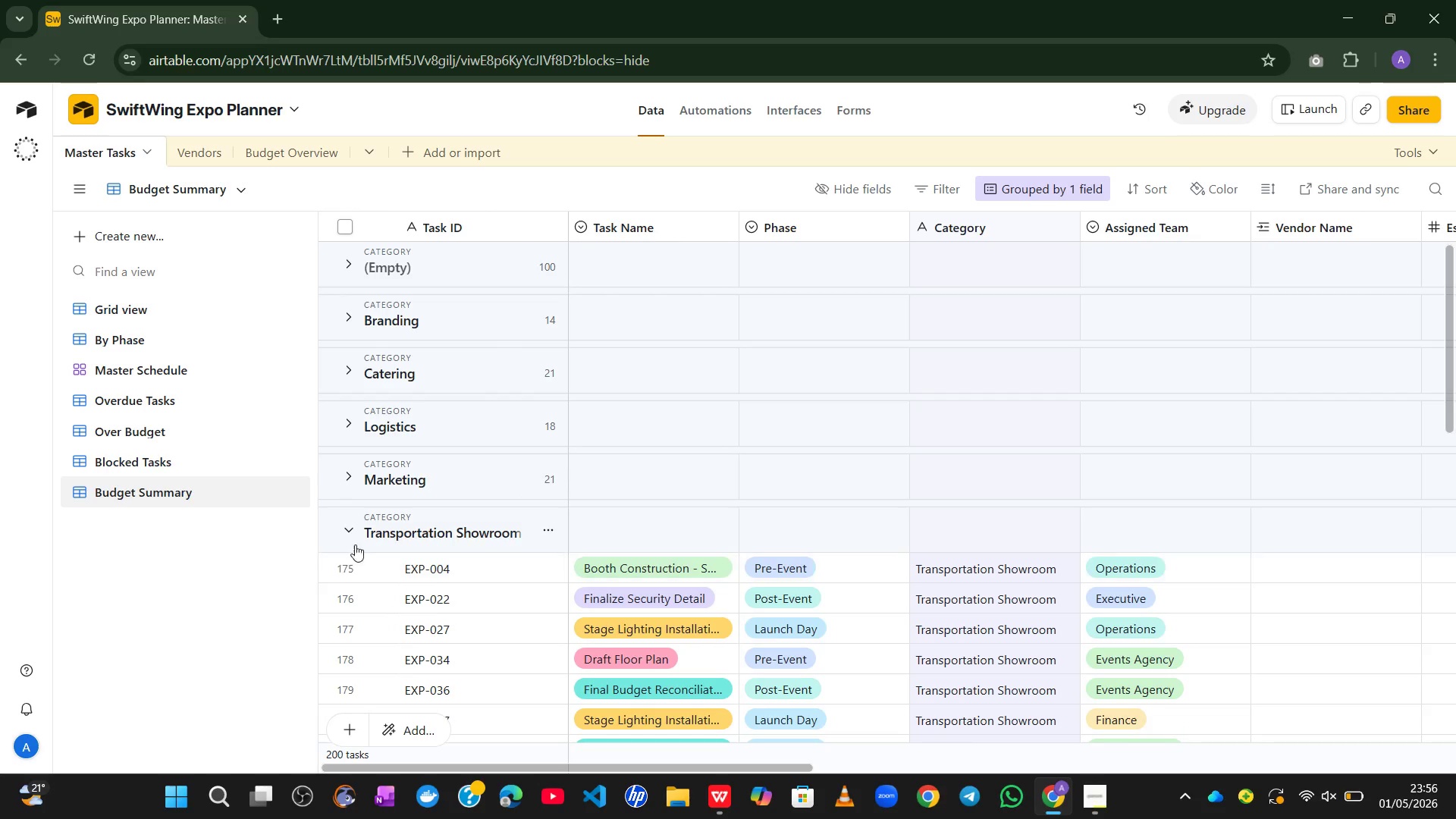 
left_click([351, 535])
 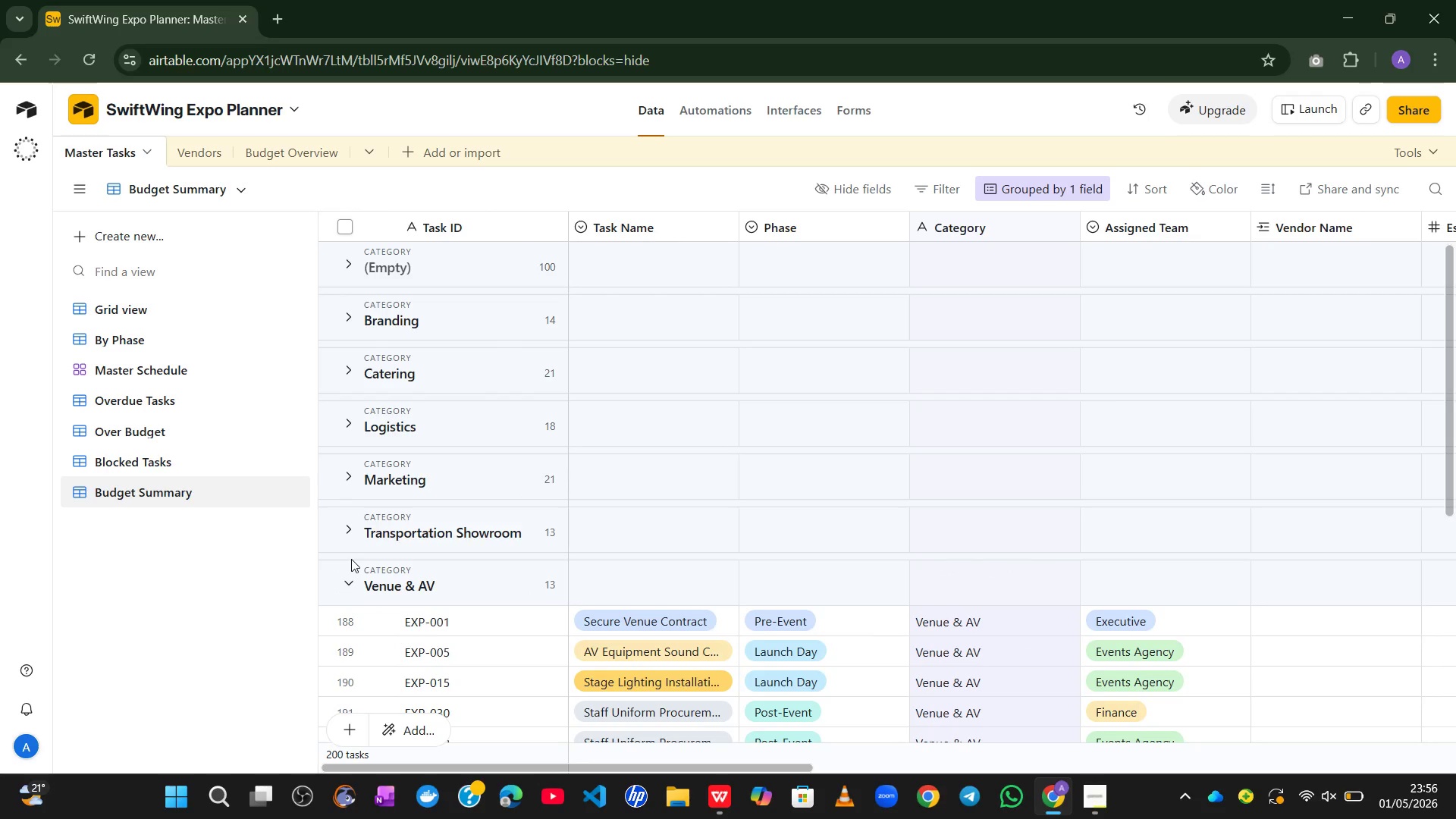 
left_click([351, 577])
 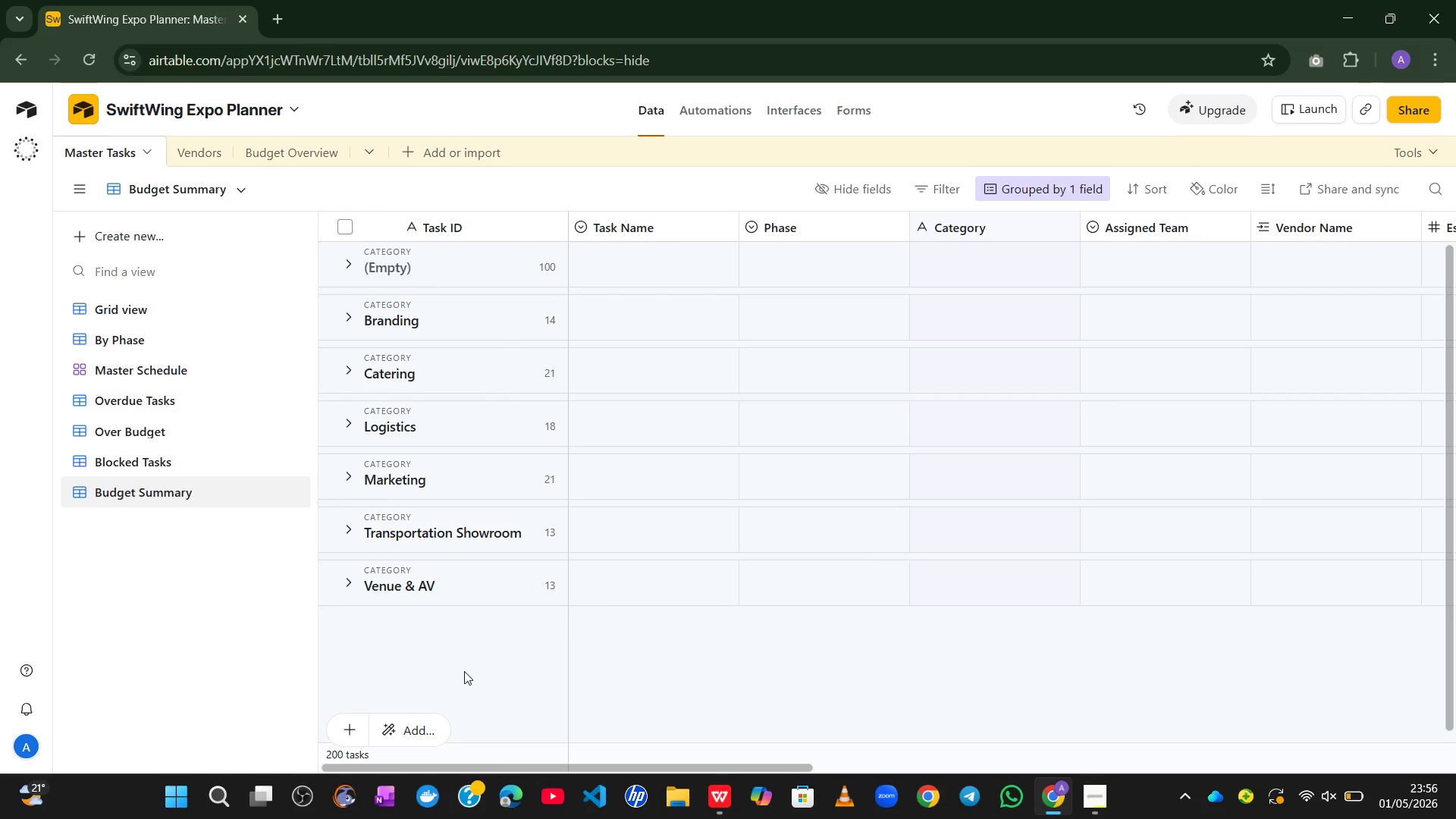 
wait(19.91)
 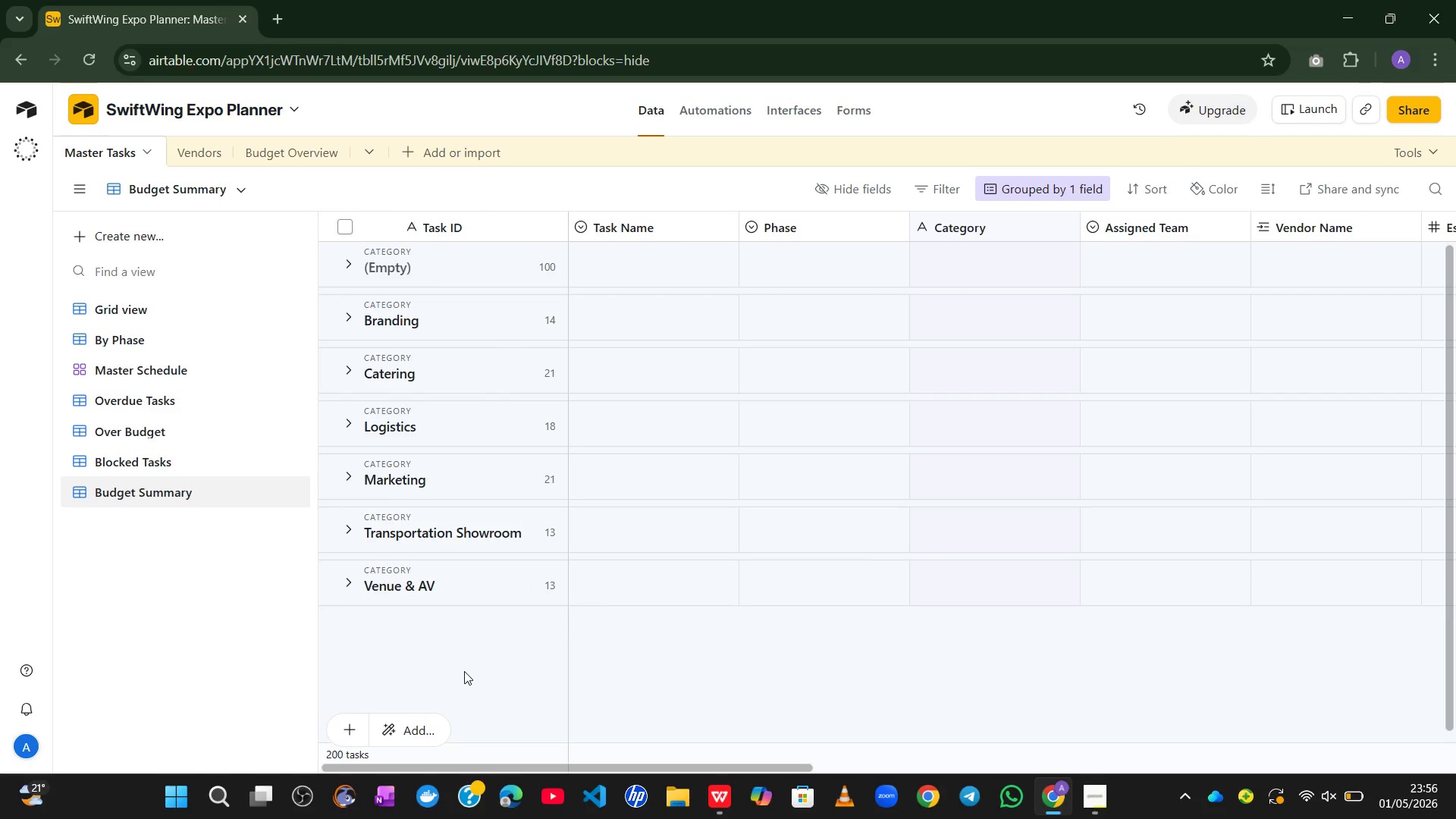 
left_click([861, 184])
 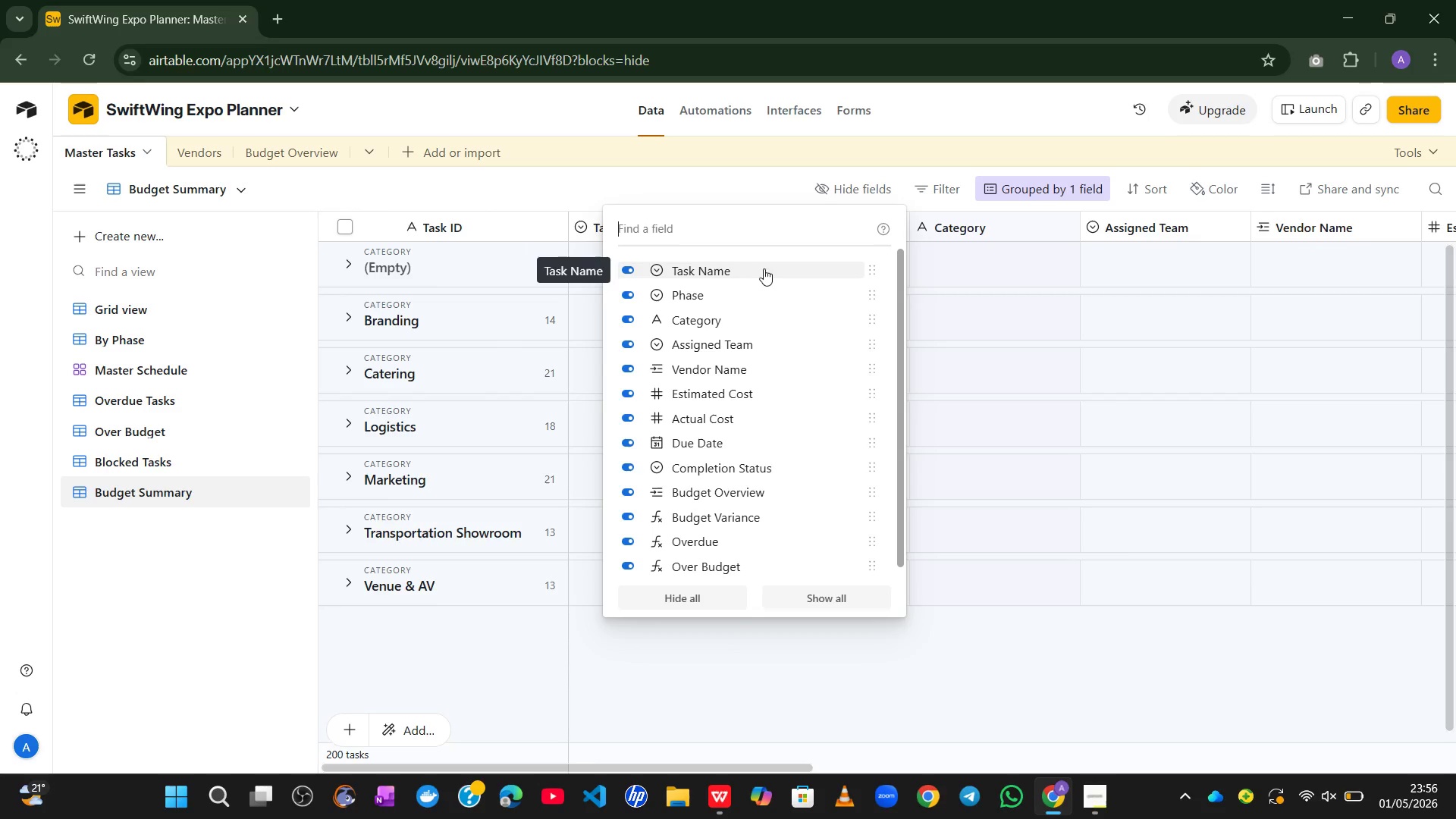 
wait(7.87)
 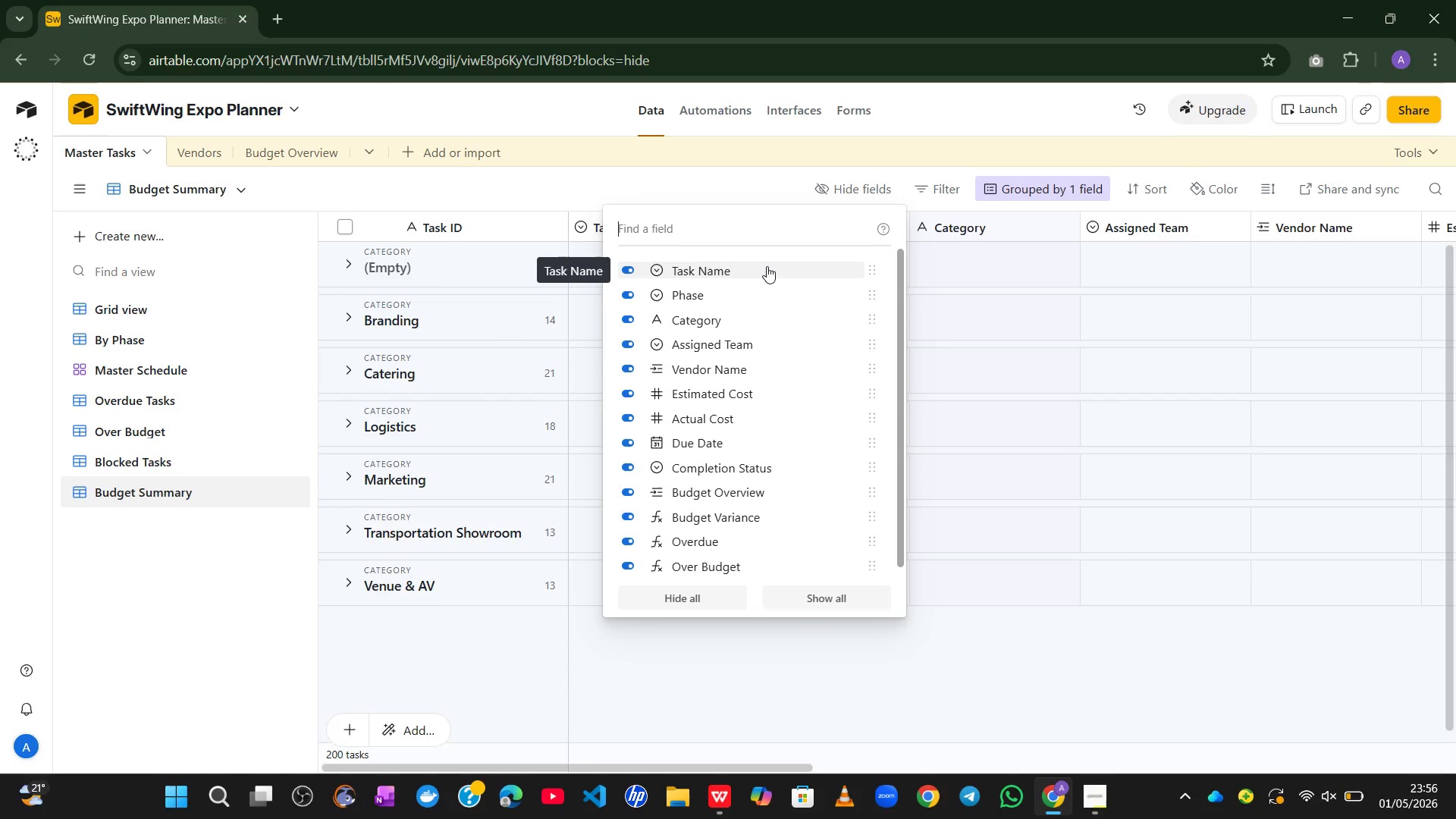 
mouse_move([684, 289])
 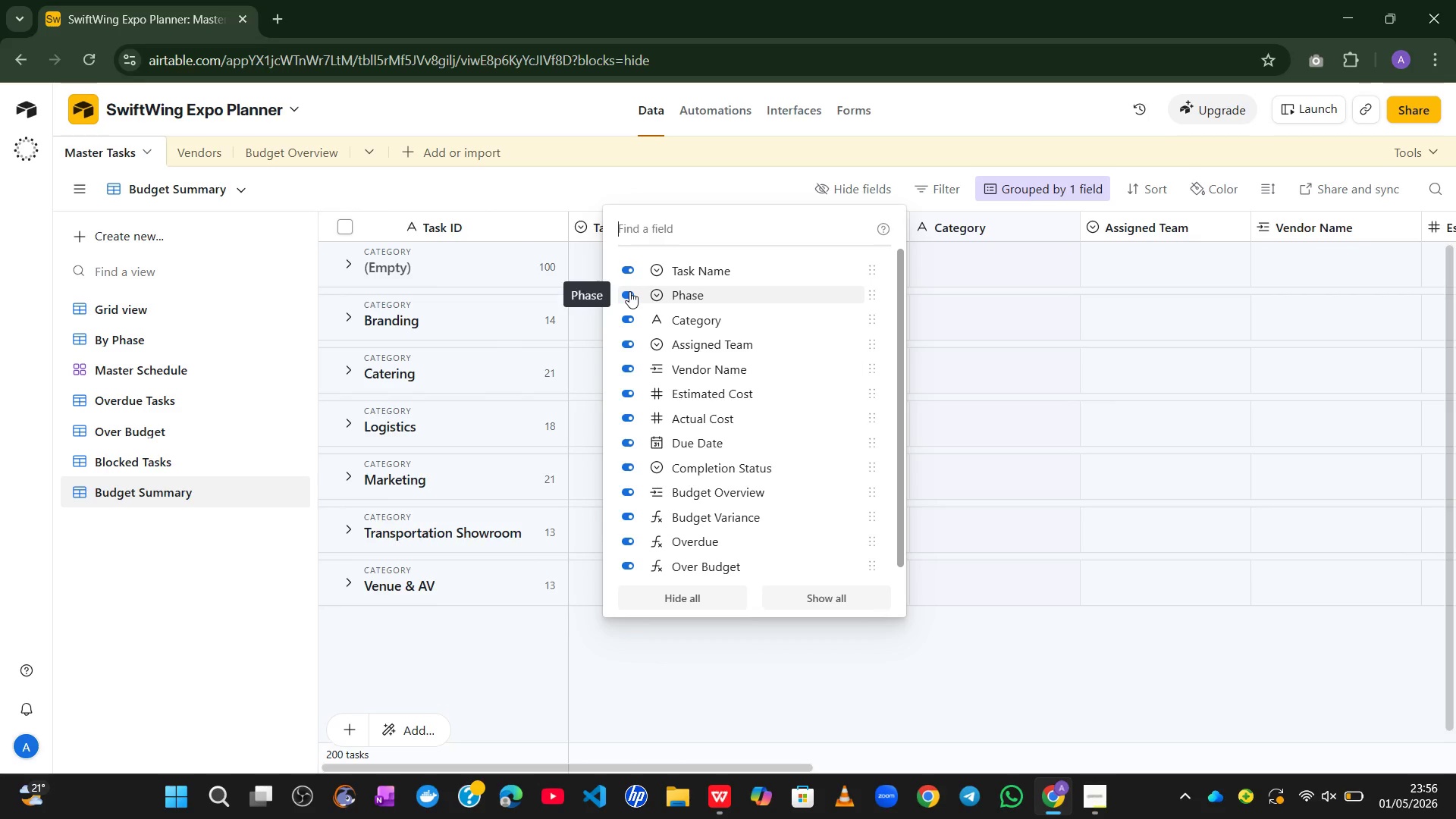 
left_click([629, 291])
 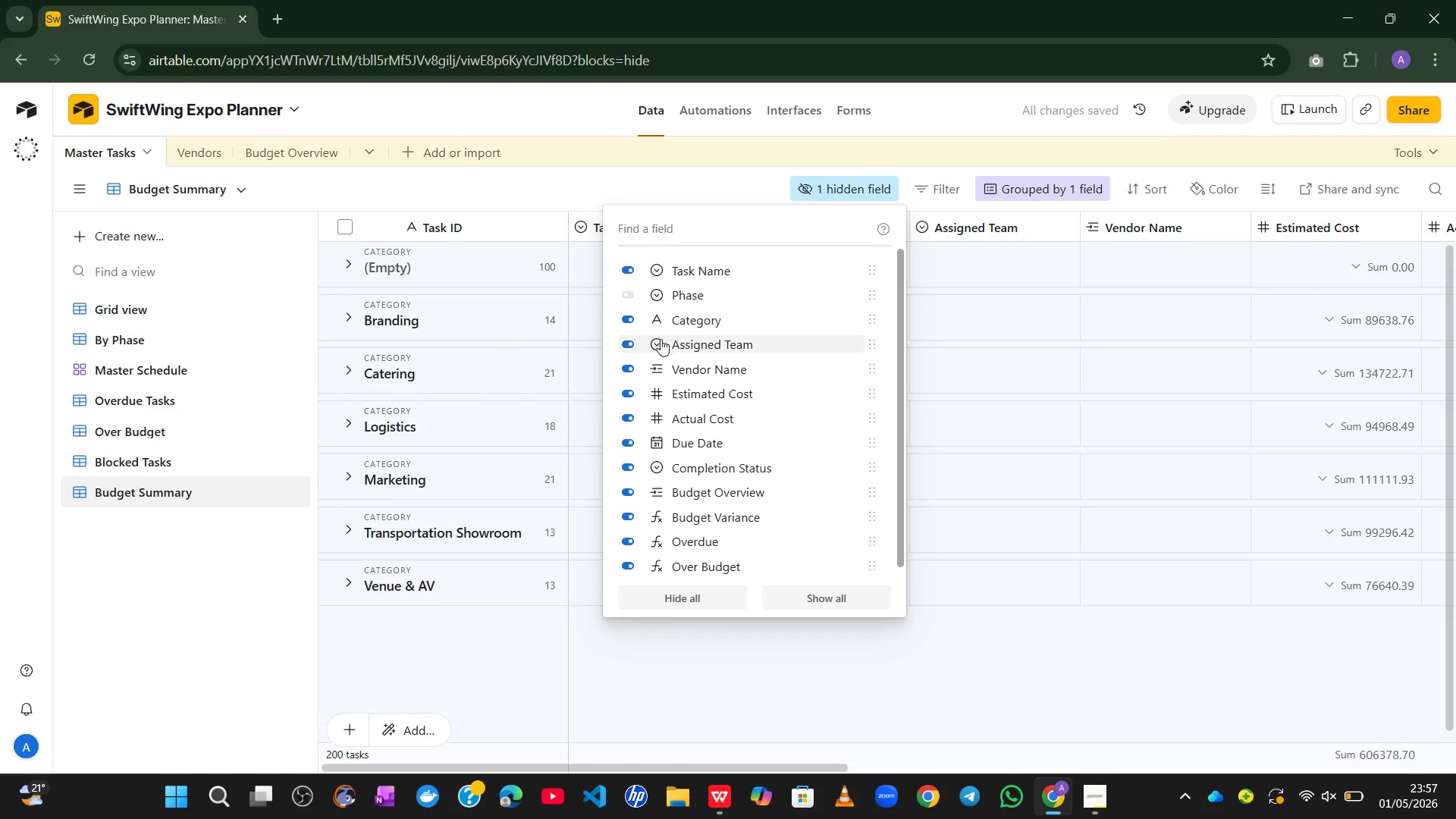 
wait(5.42)
 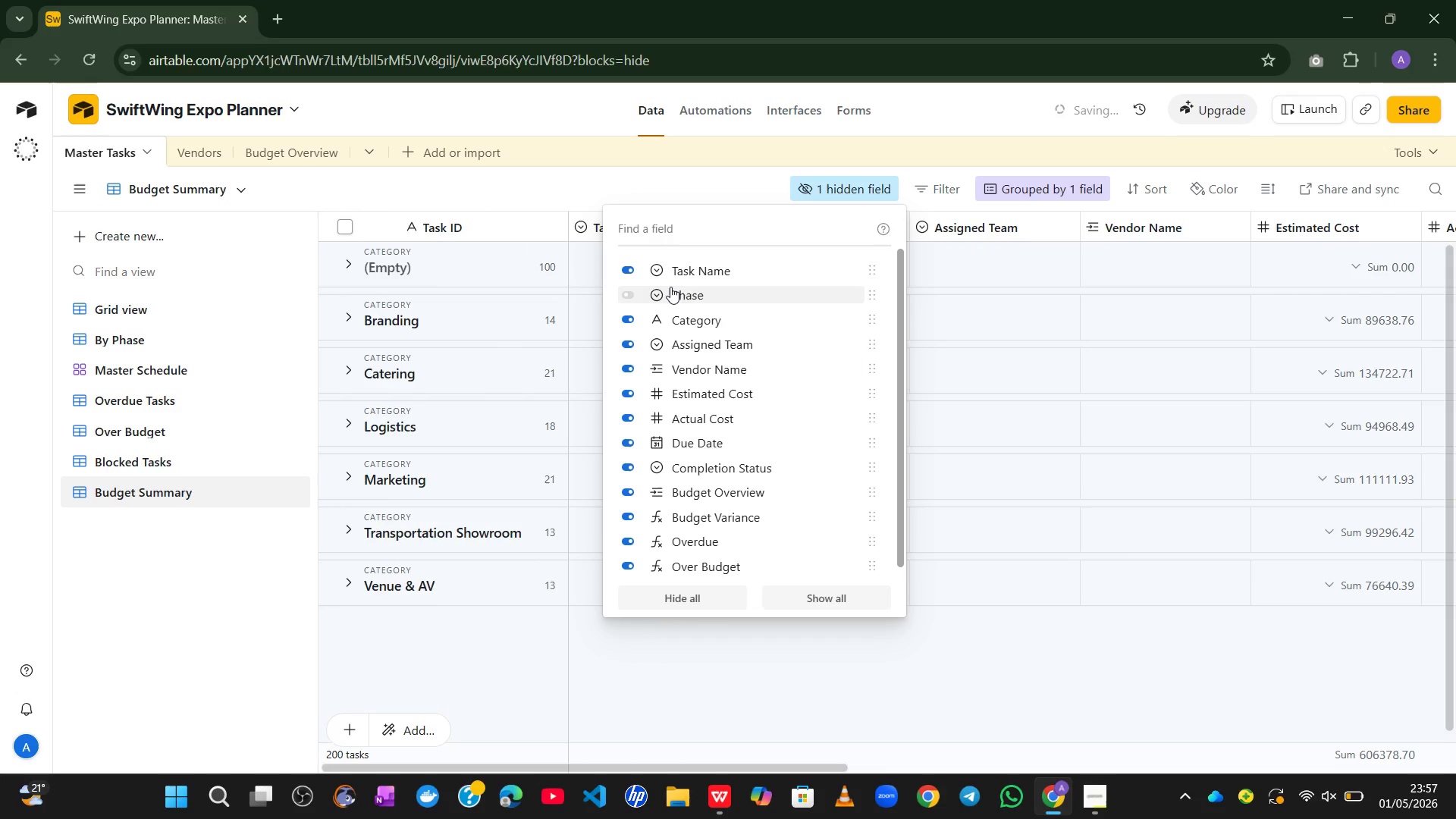 
left_click([633, 344])
 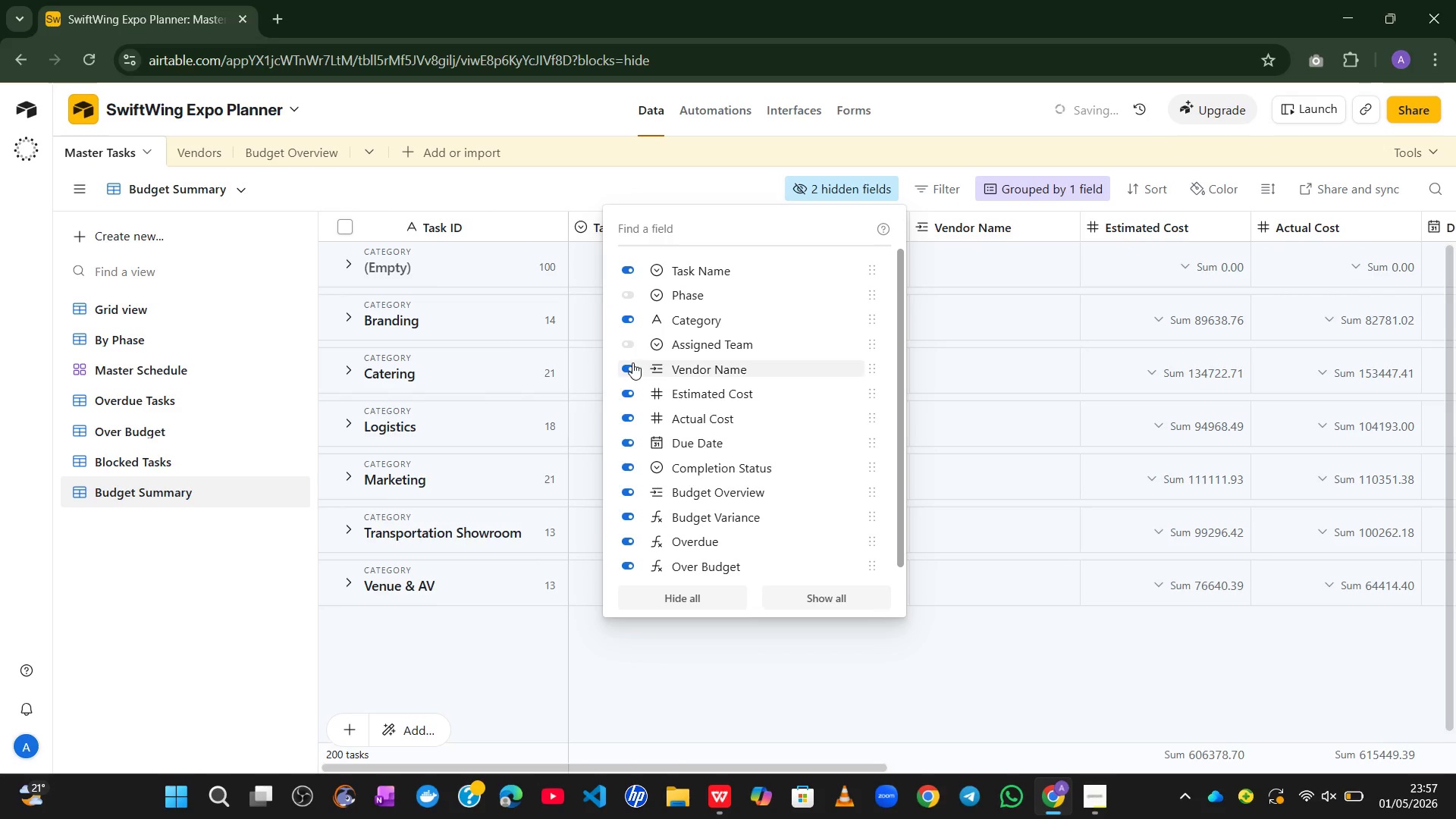 
left_click([632, 363])
 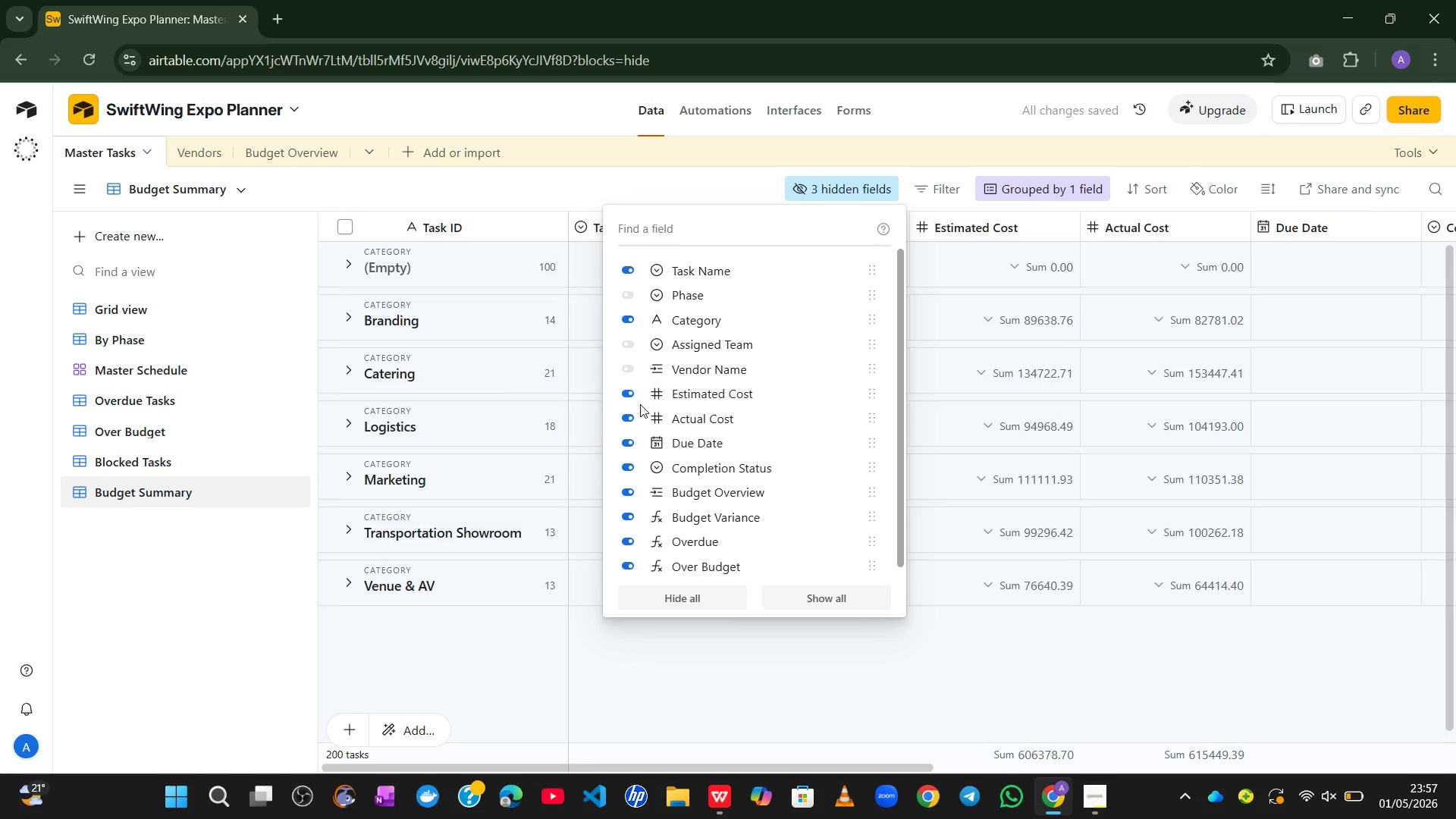 
wait(5.86)
 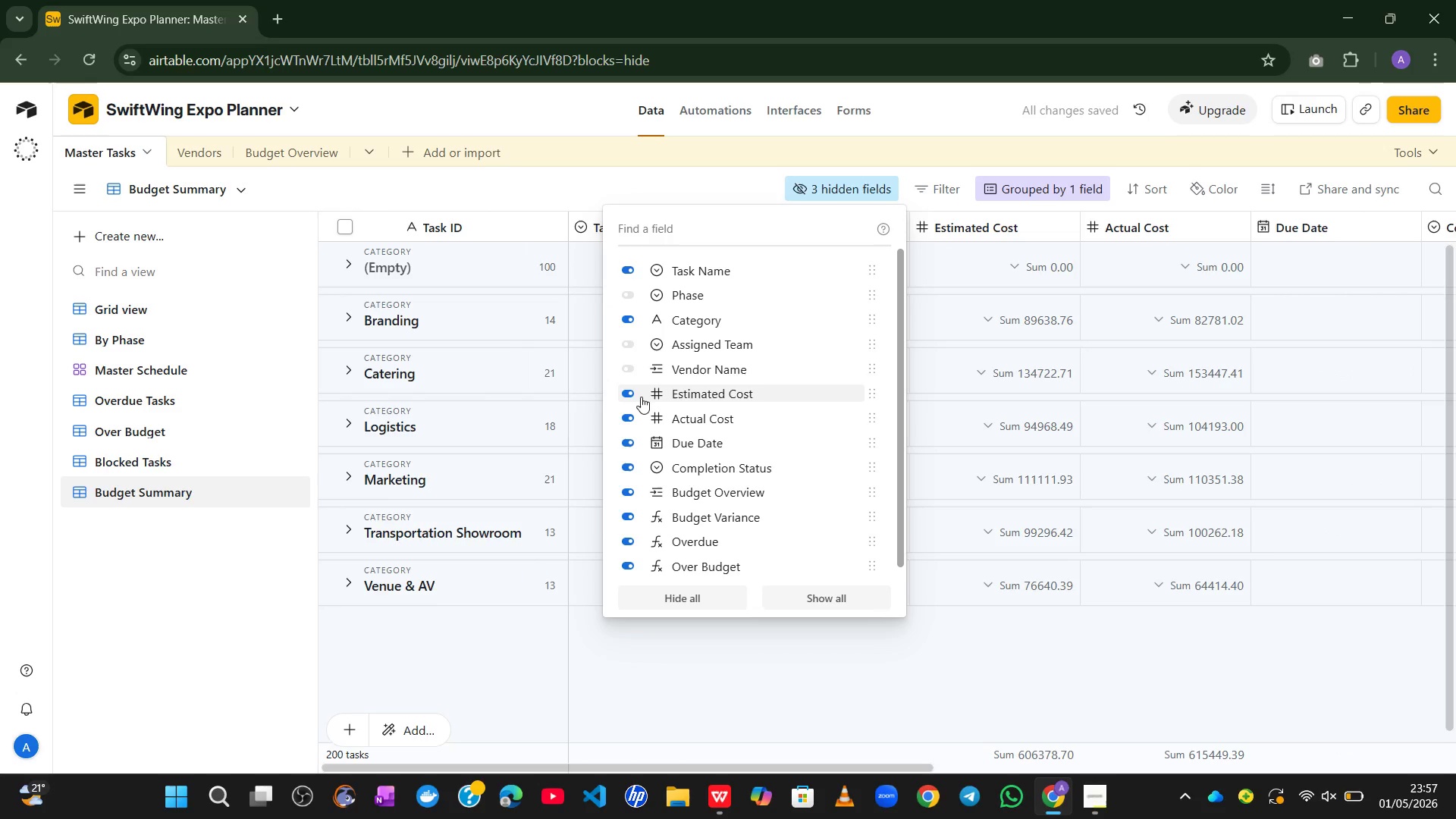 
left_click([630, 441])
 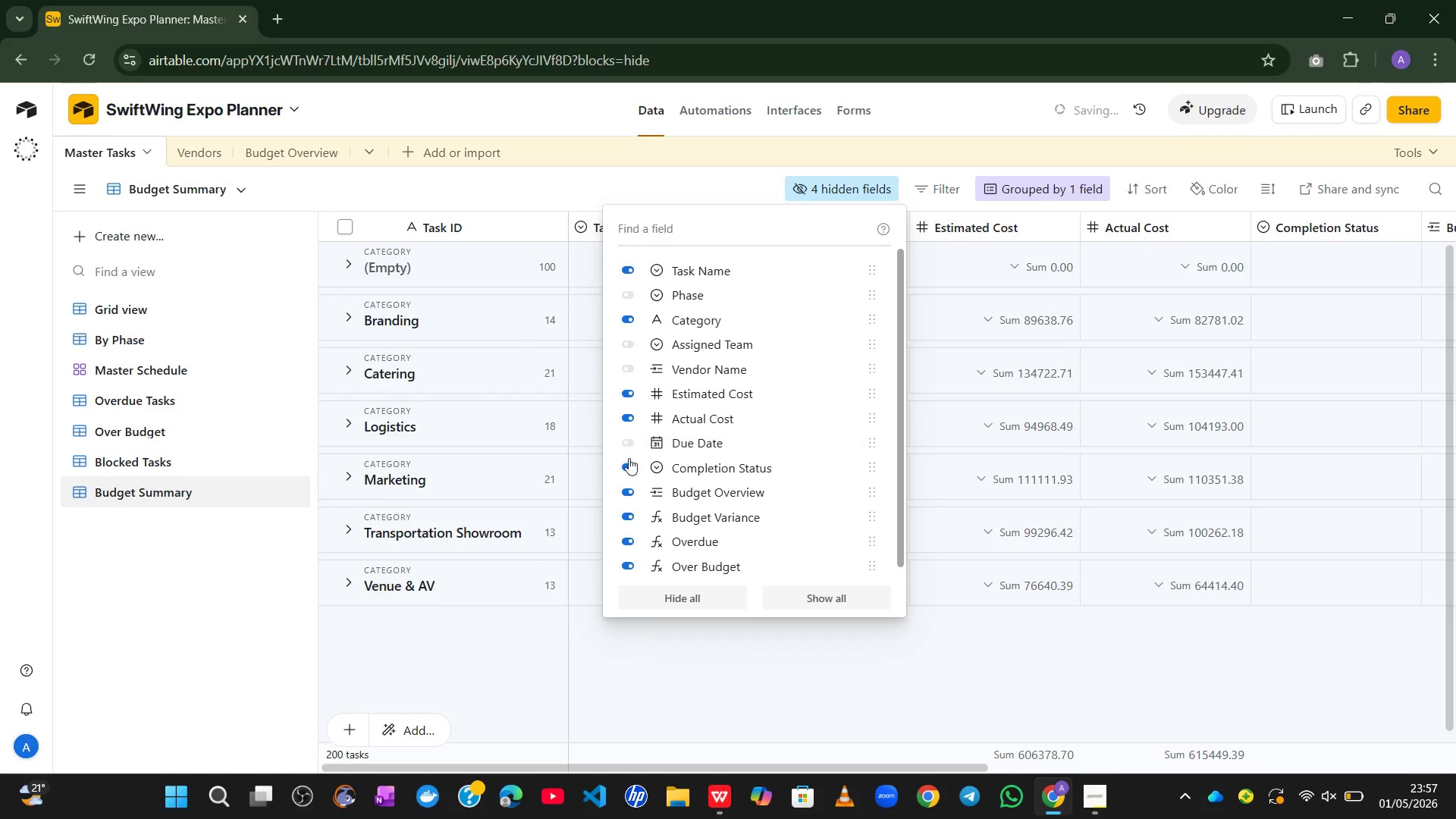 
left_click([629, 460])
 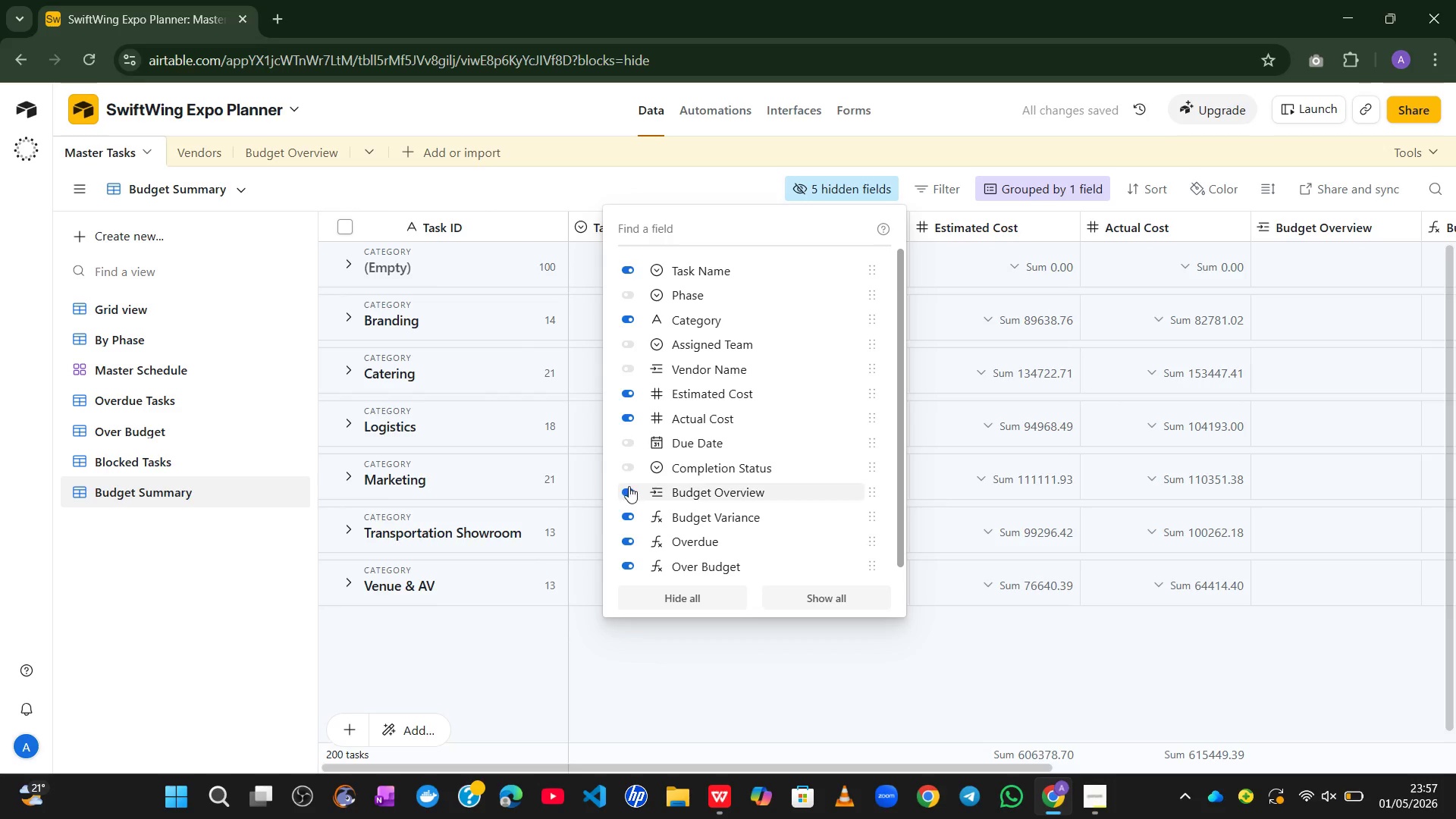 
left_click([629, 489])
 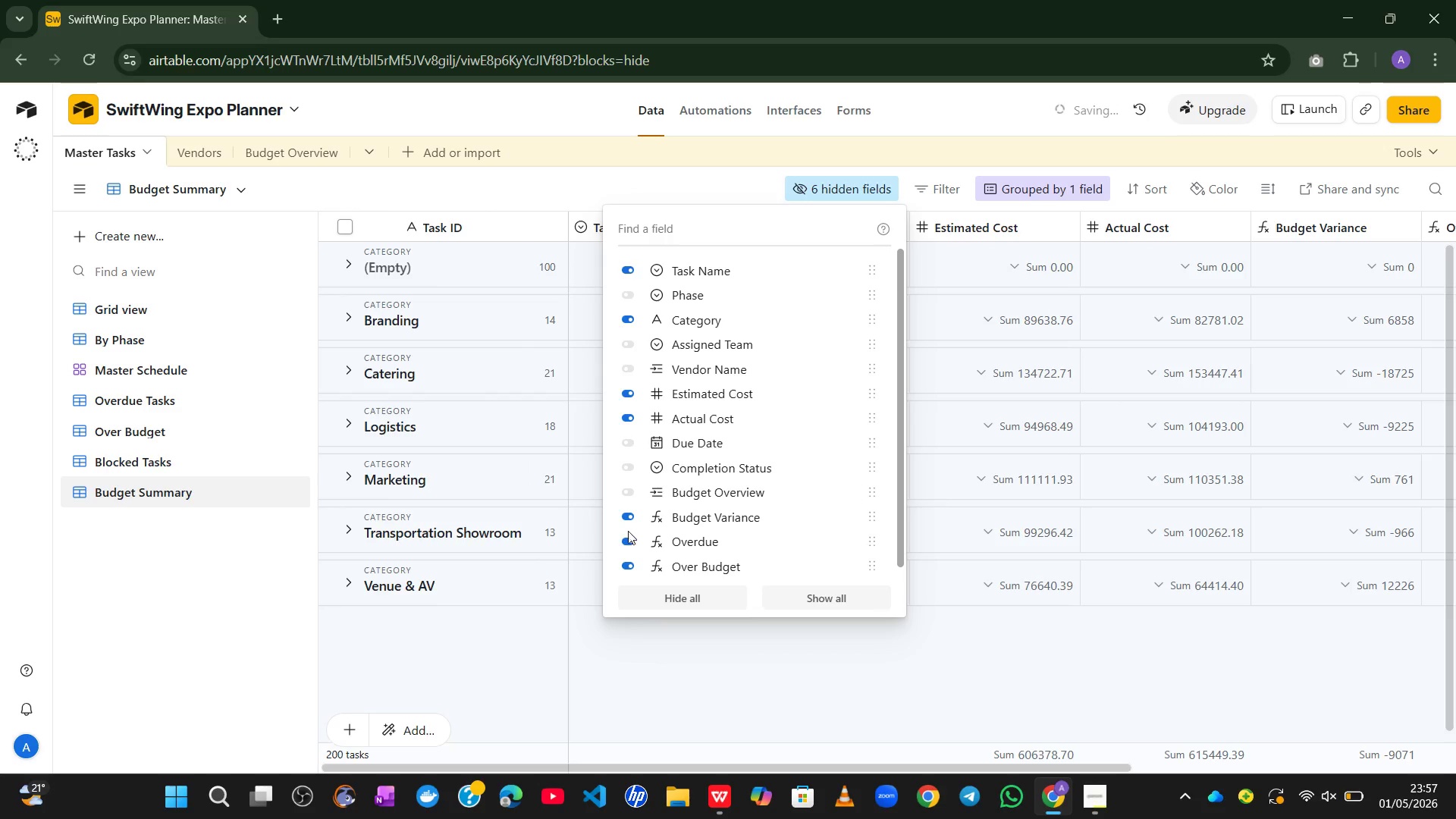 
left_click([628, 534])
 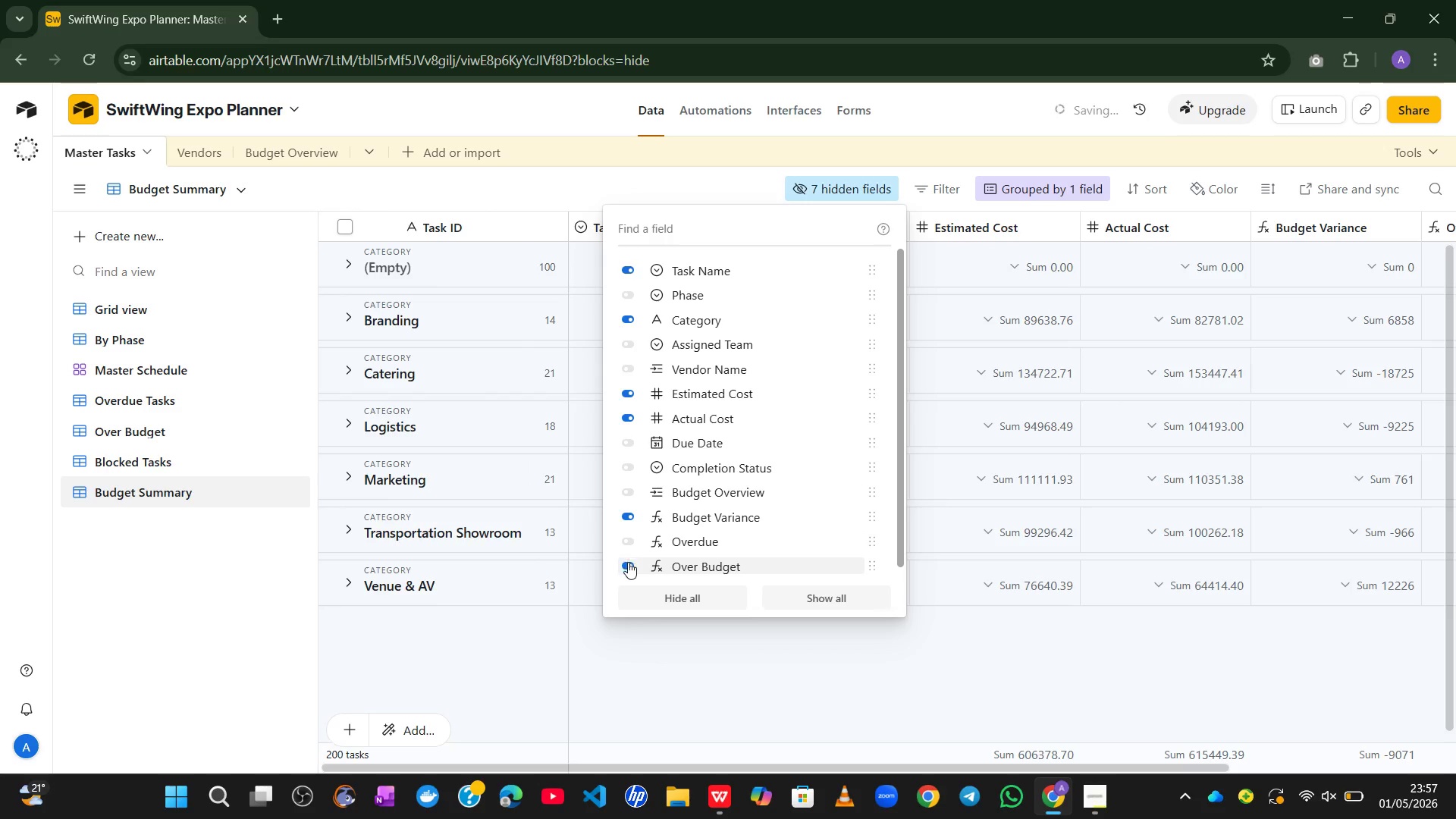 
left_click([628, 565])
 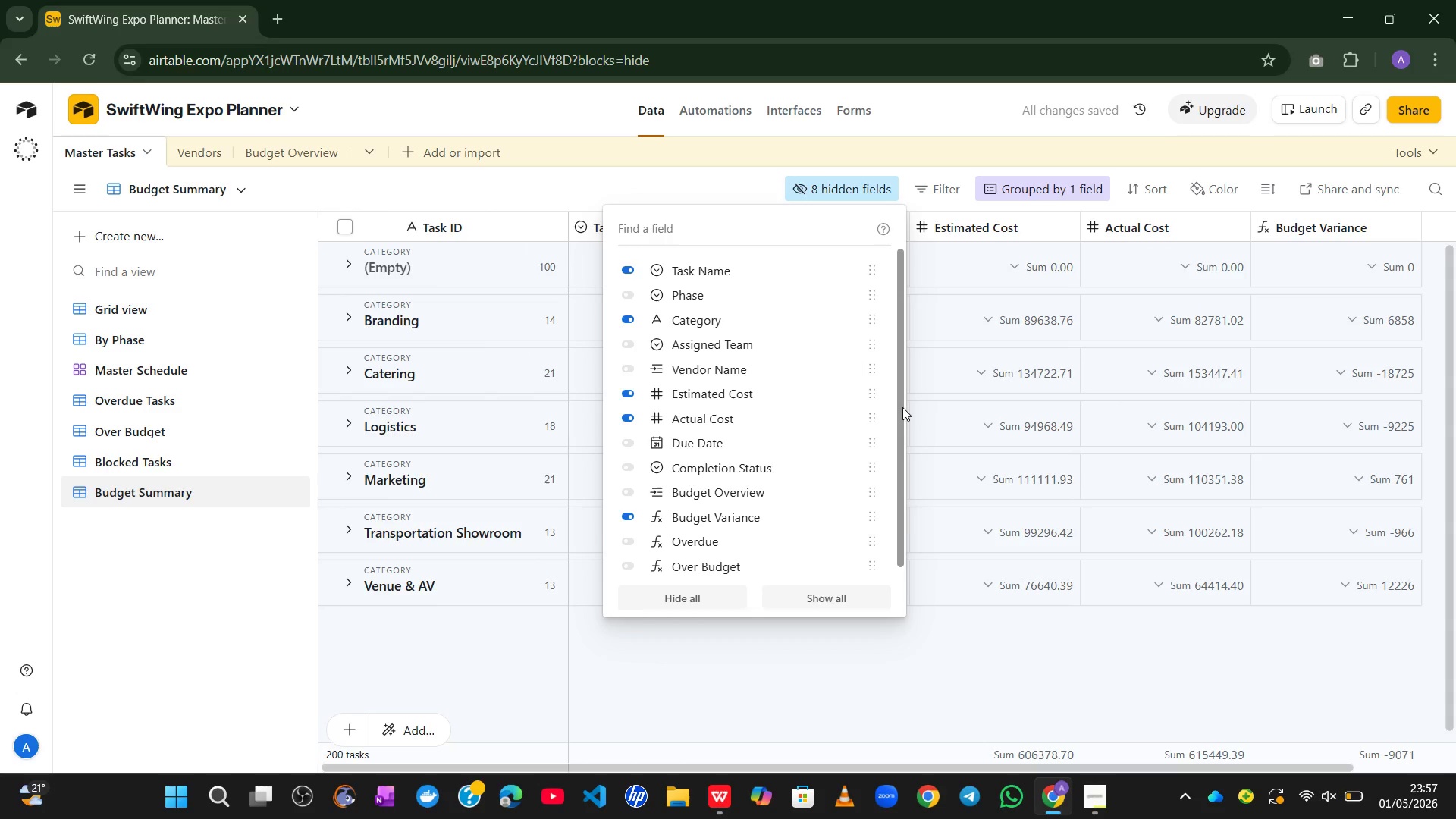 
left_click([929, 675])
 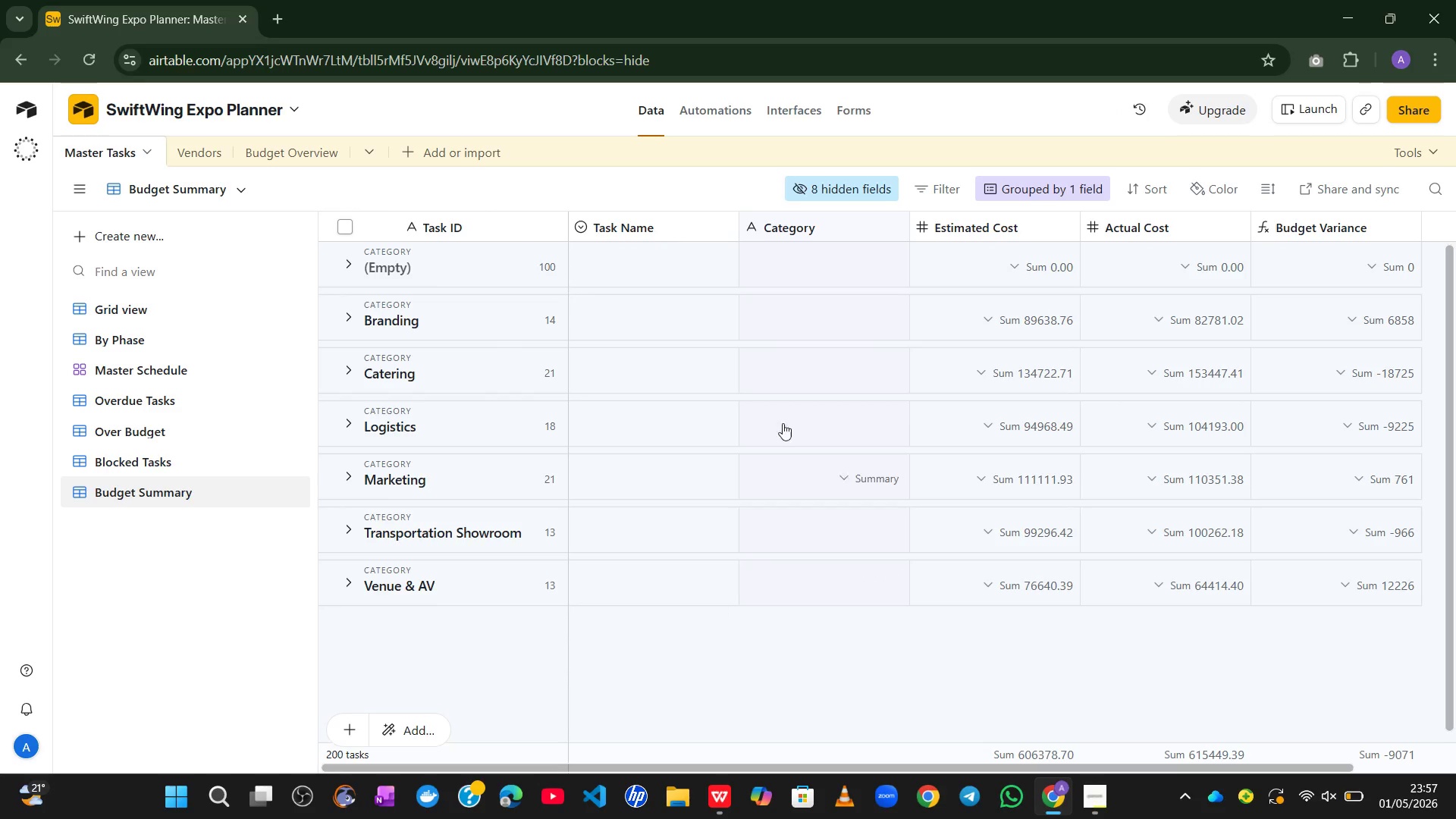 
wait(6.34)
 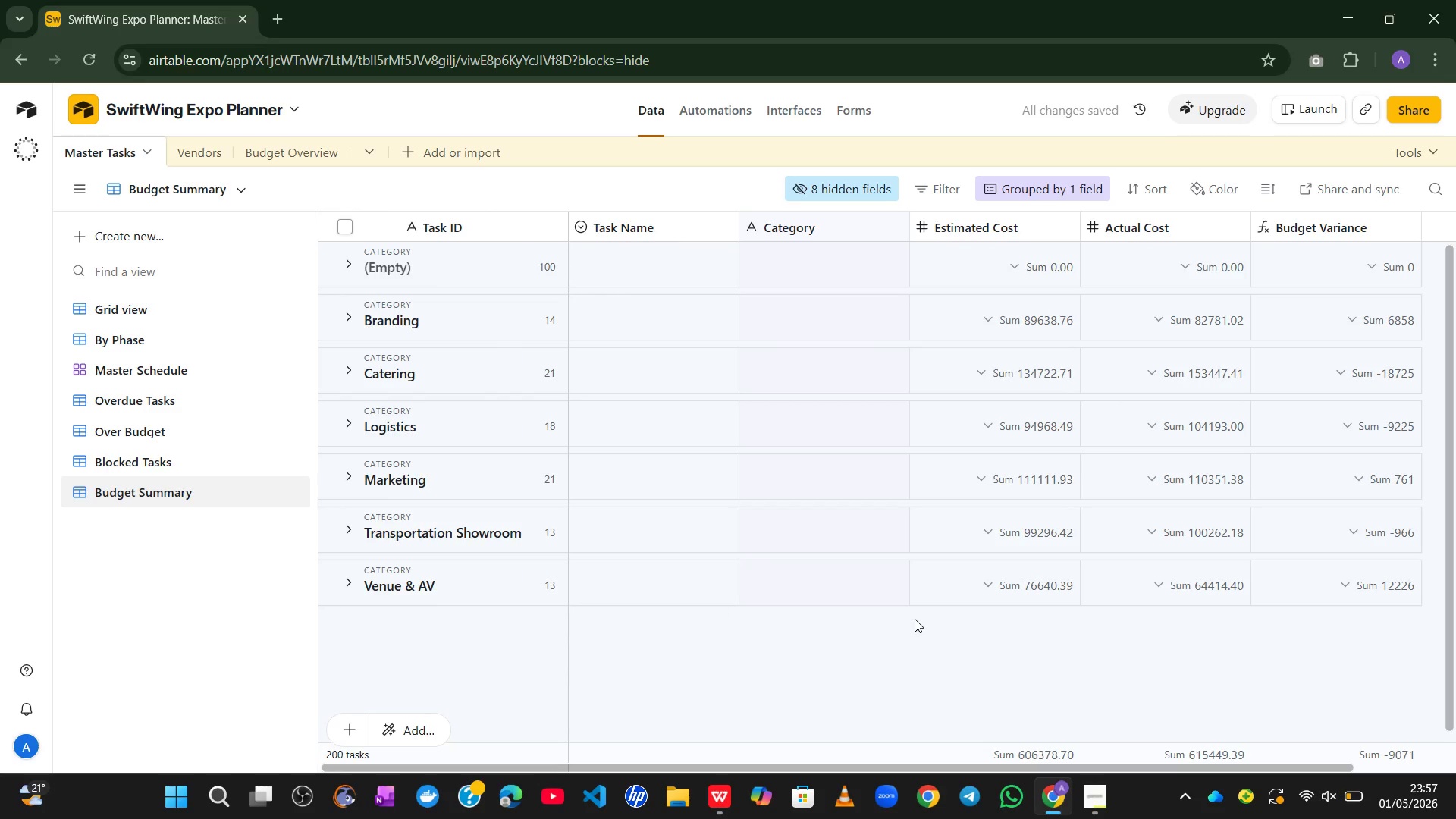 
left_click([292, 149])
 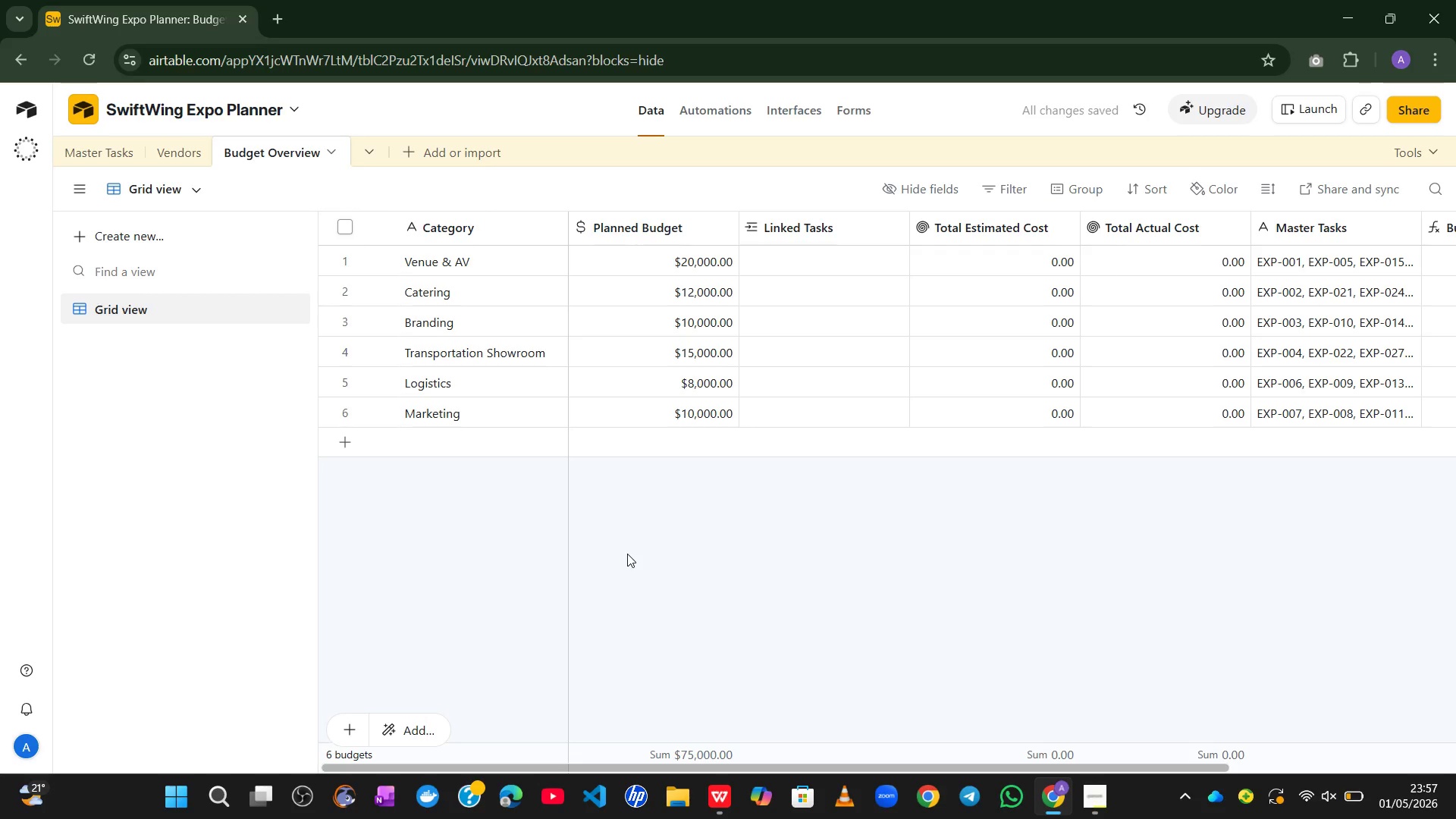 
wait(9.84)
 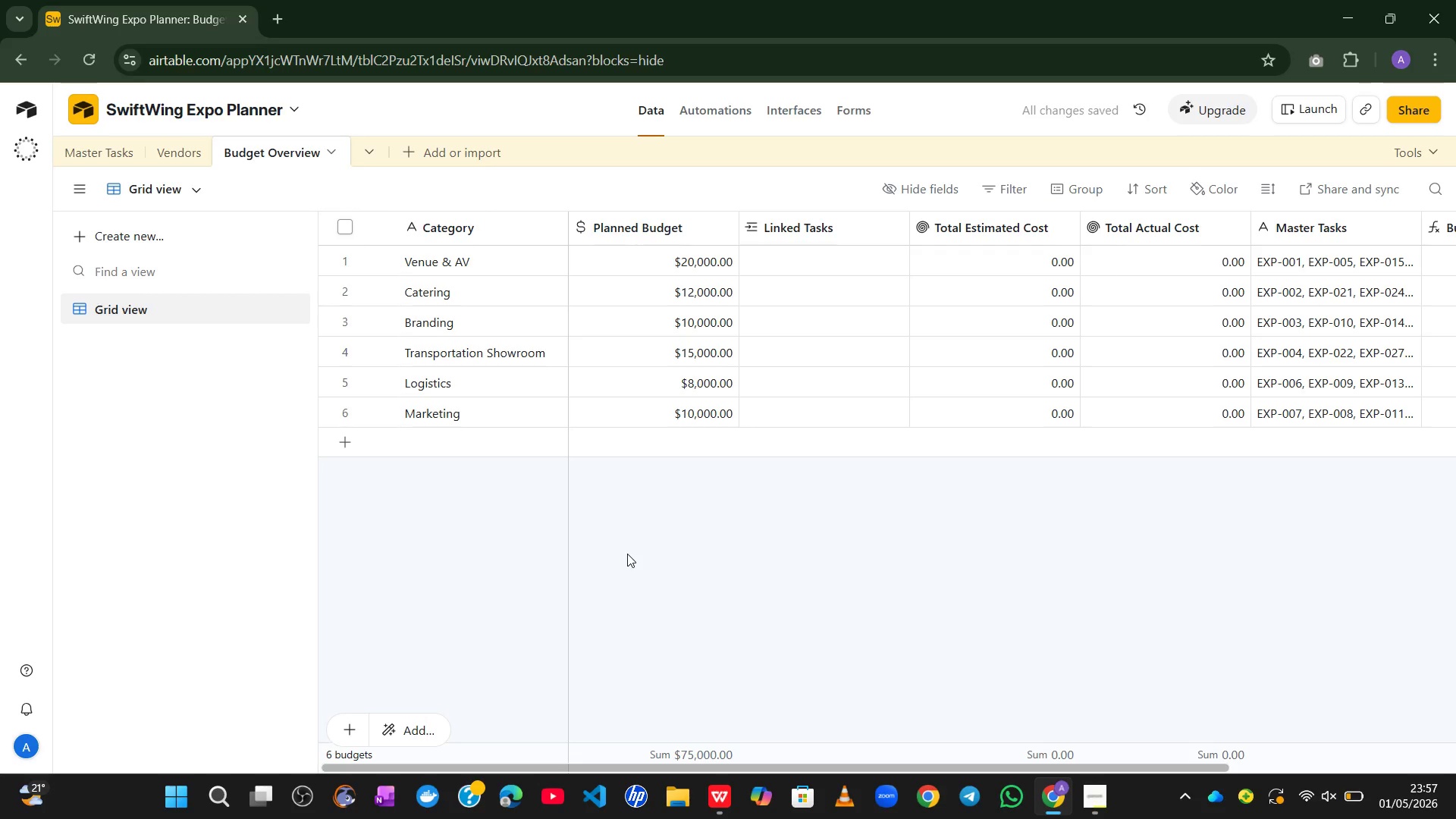 
left_click([830, 233])
 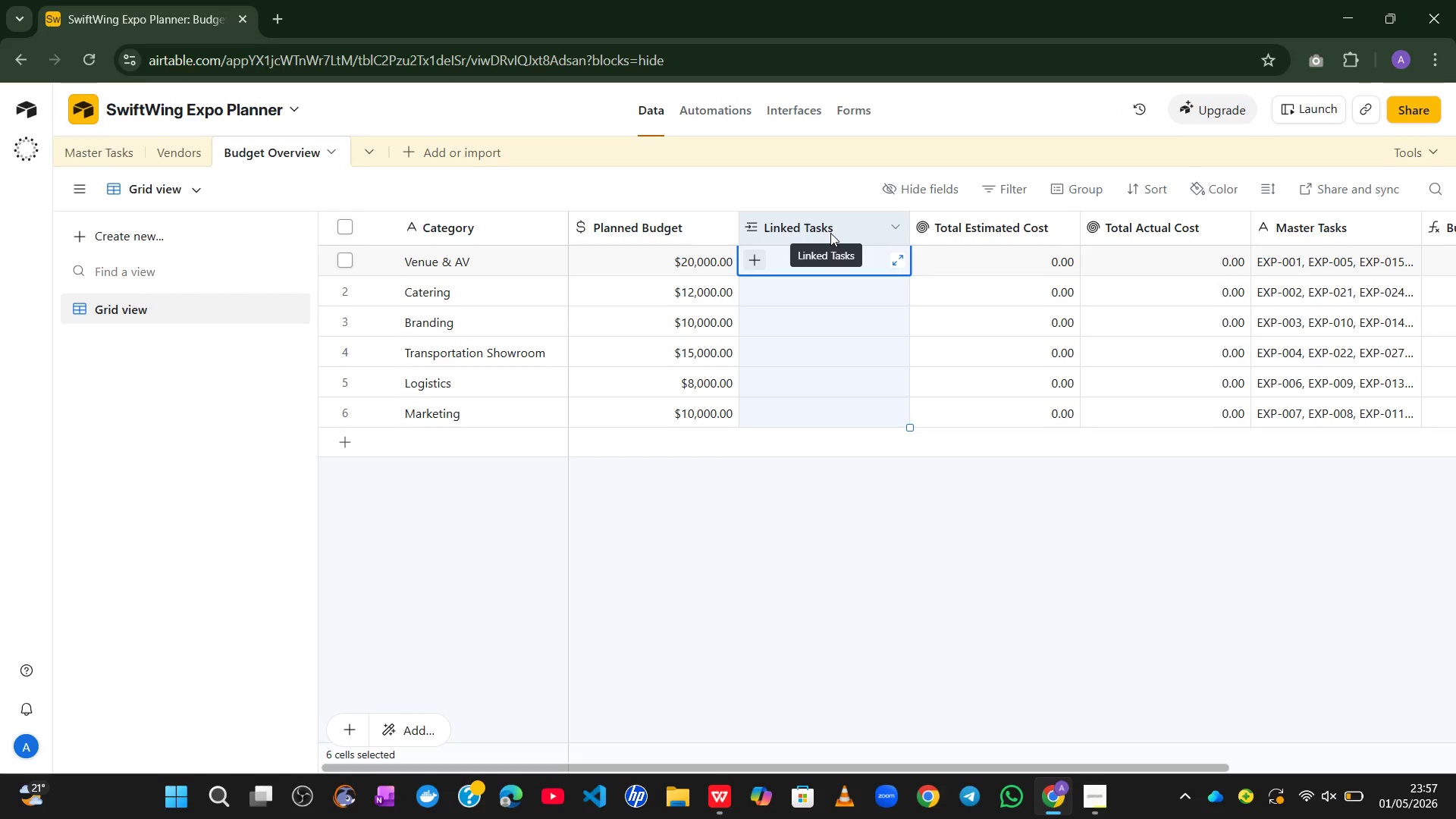 
wait(8.17)
 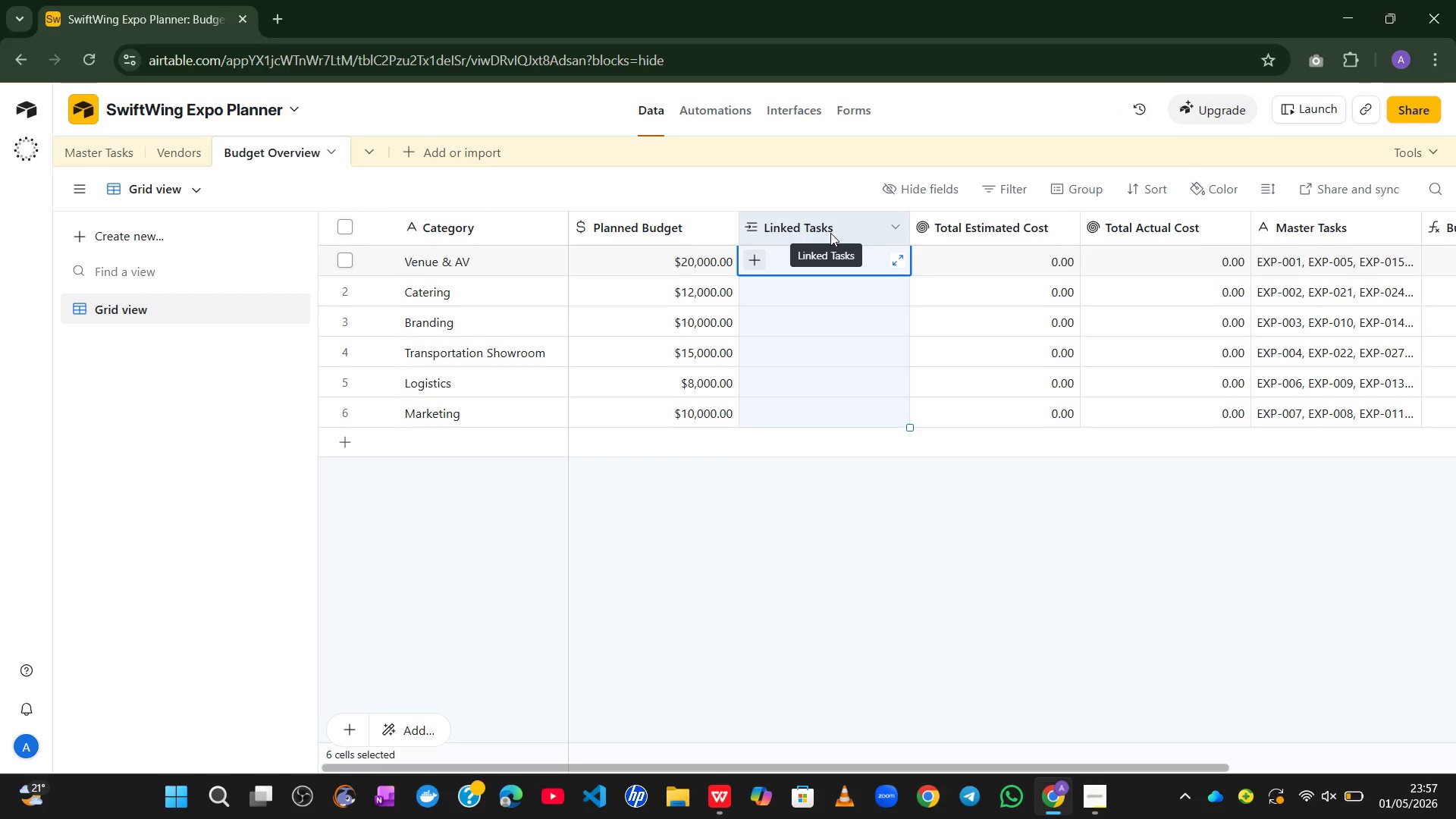 
double_click([853, 222])
 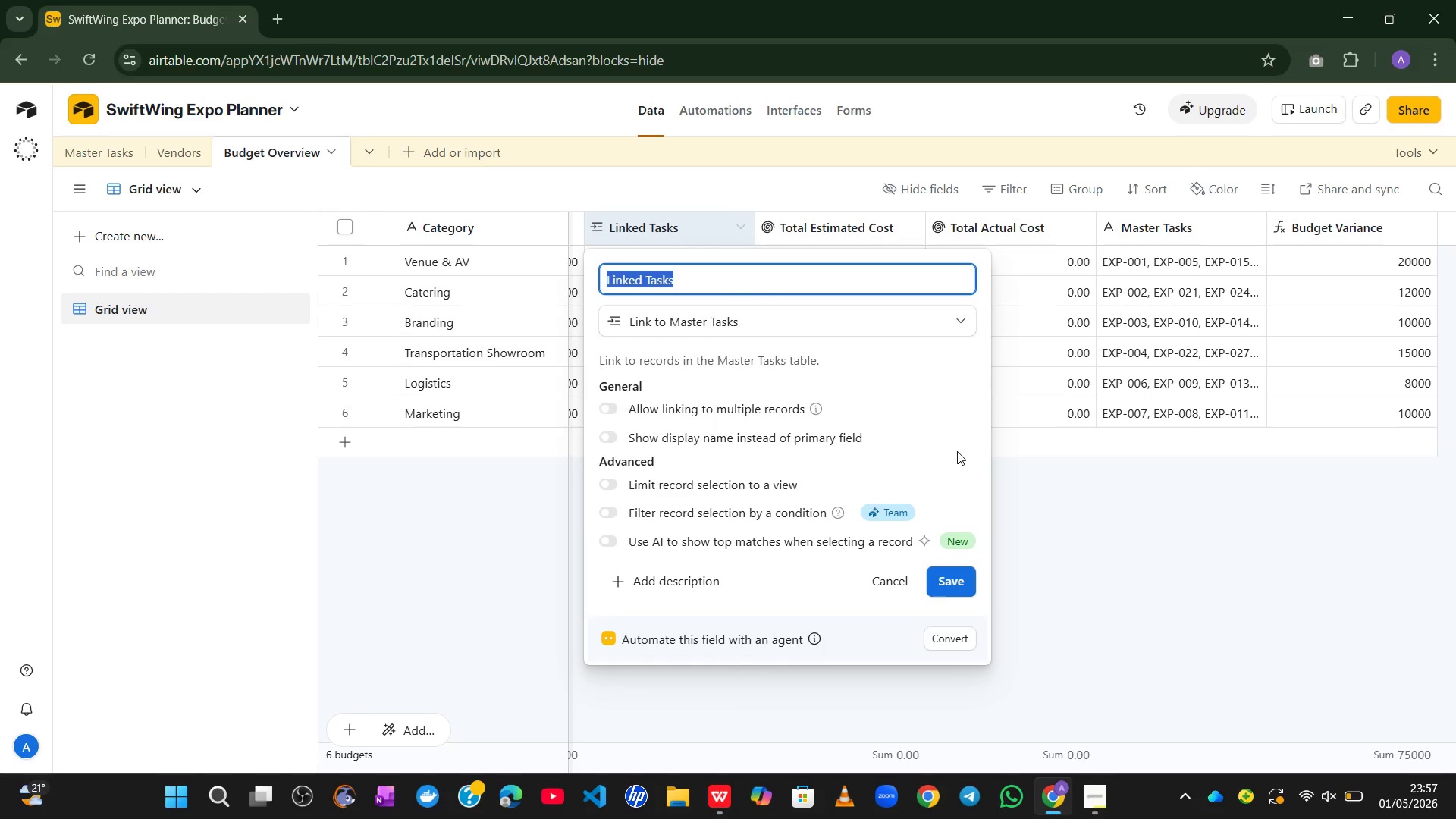 
left_click([1040, 573])
 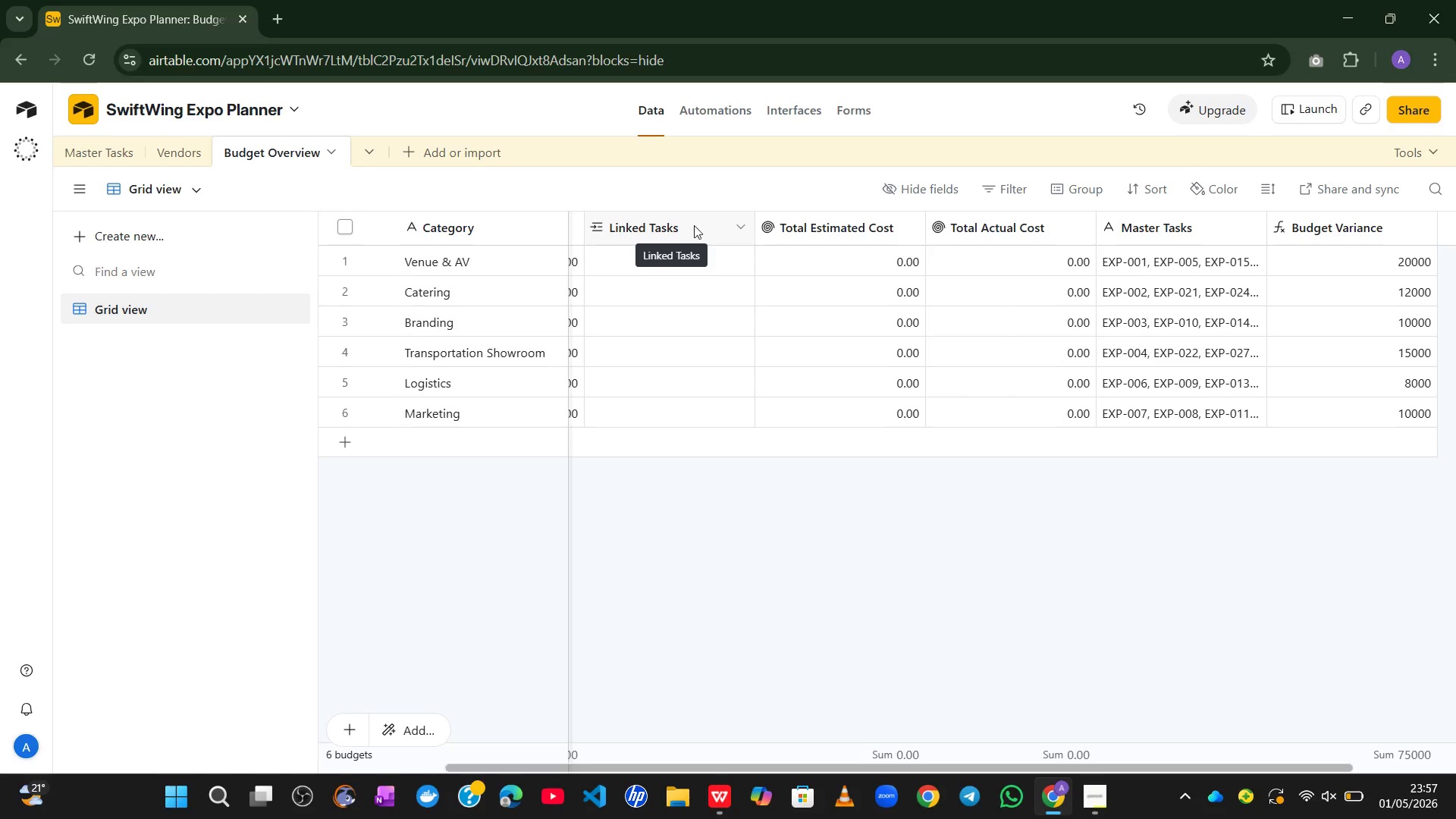 
wait(11.0)
 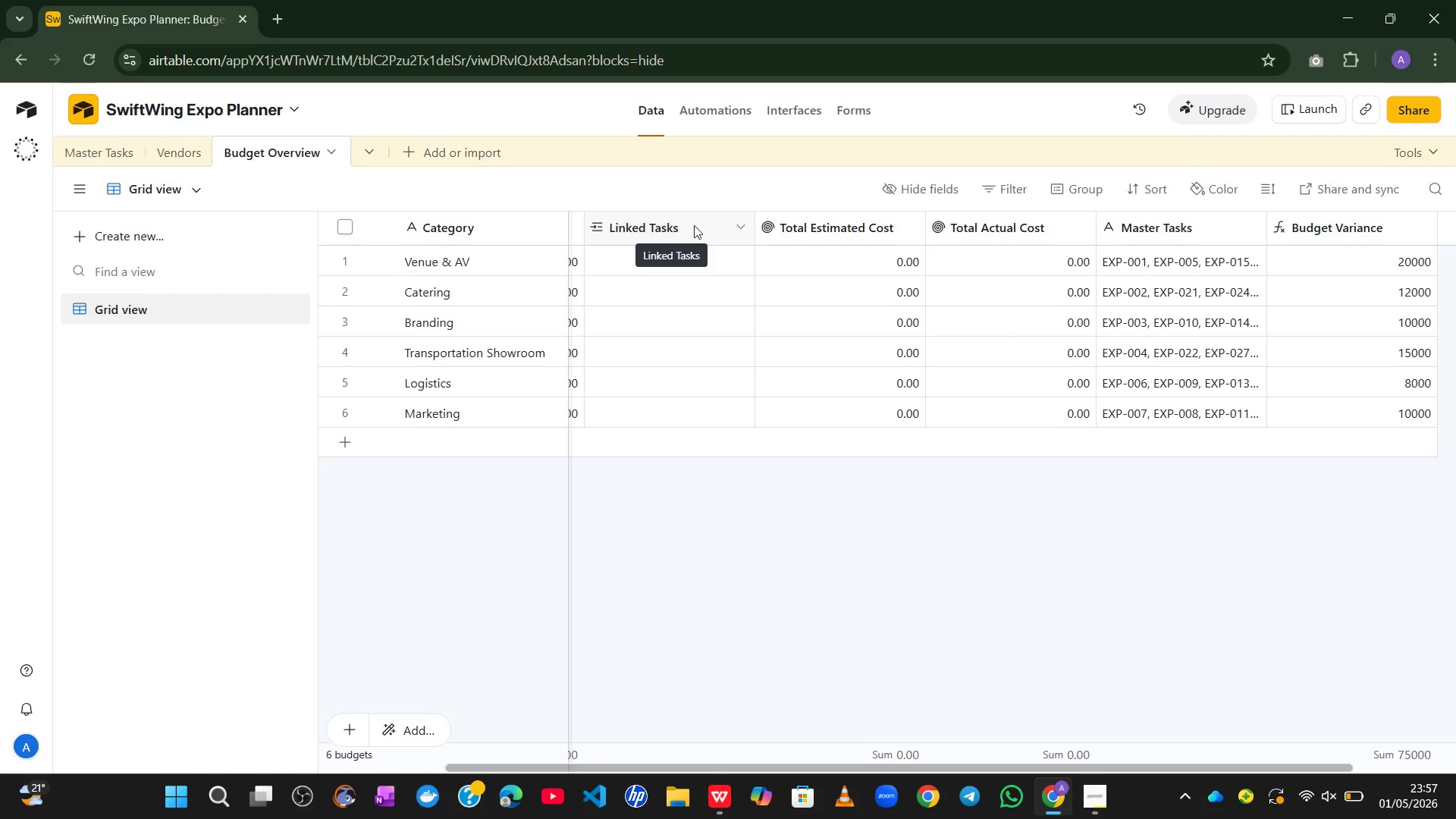 
right_click([708, 217])
 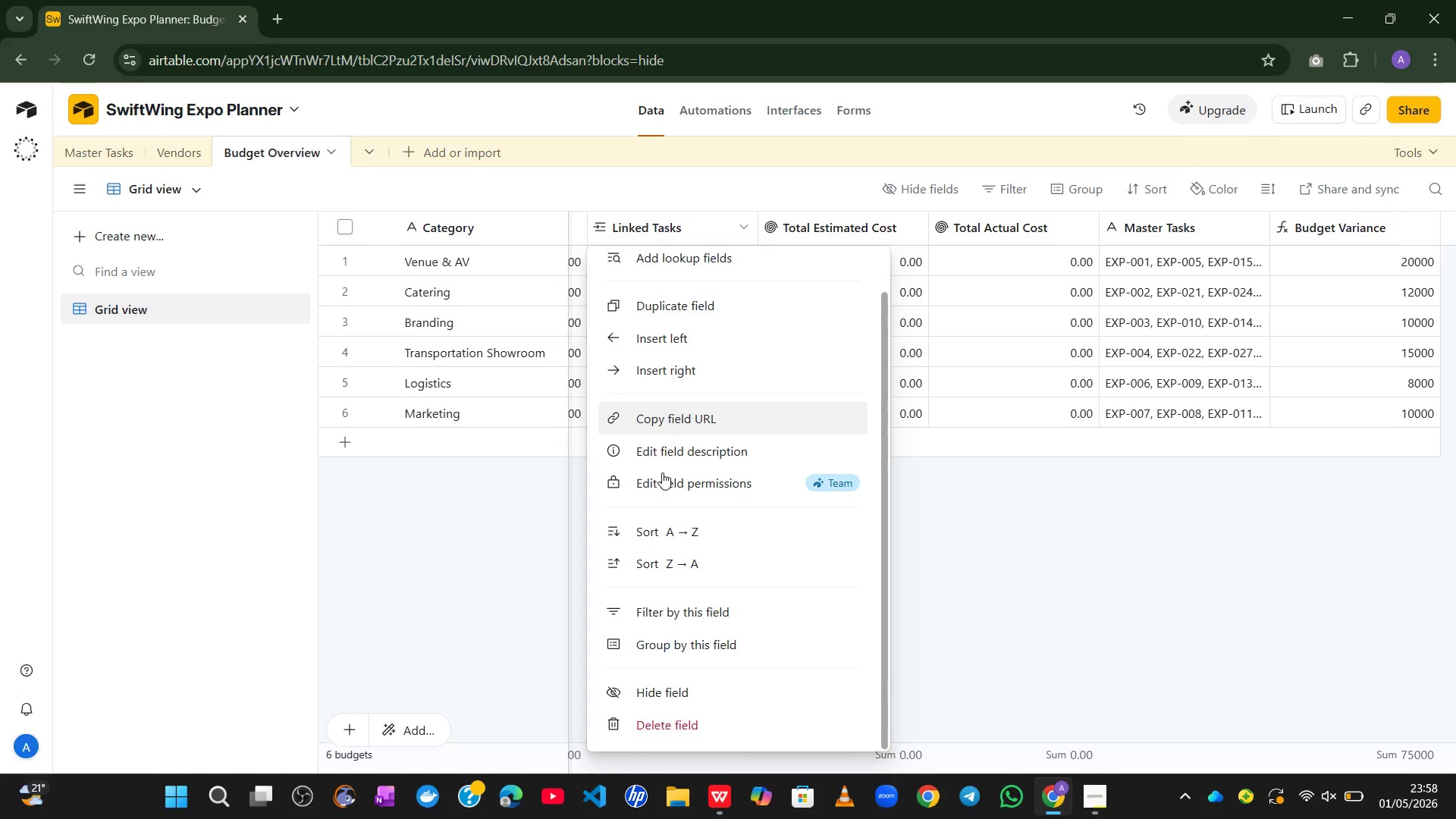 
left_click([666, 728])
 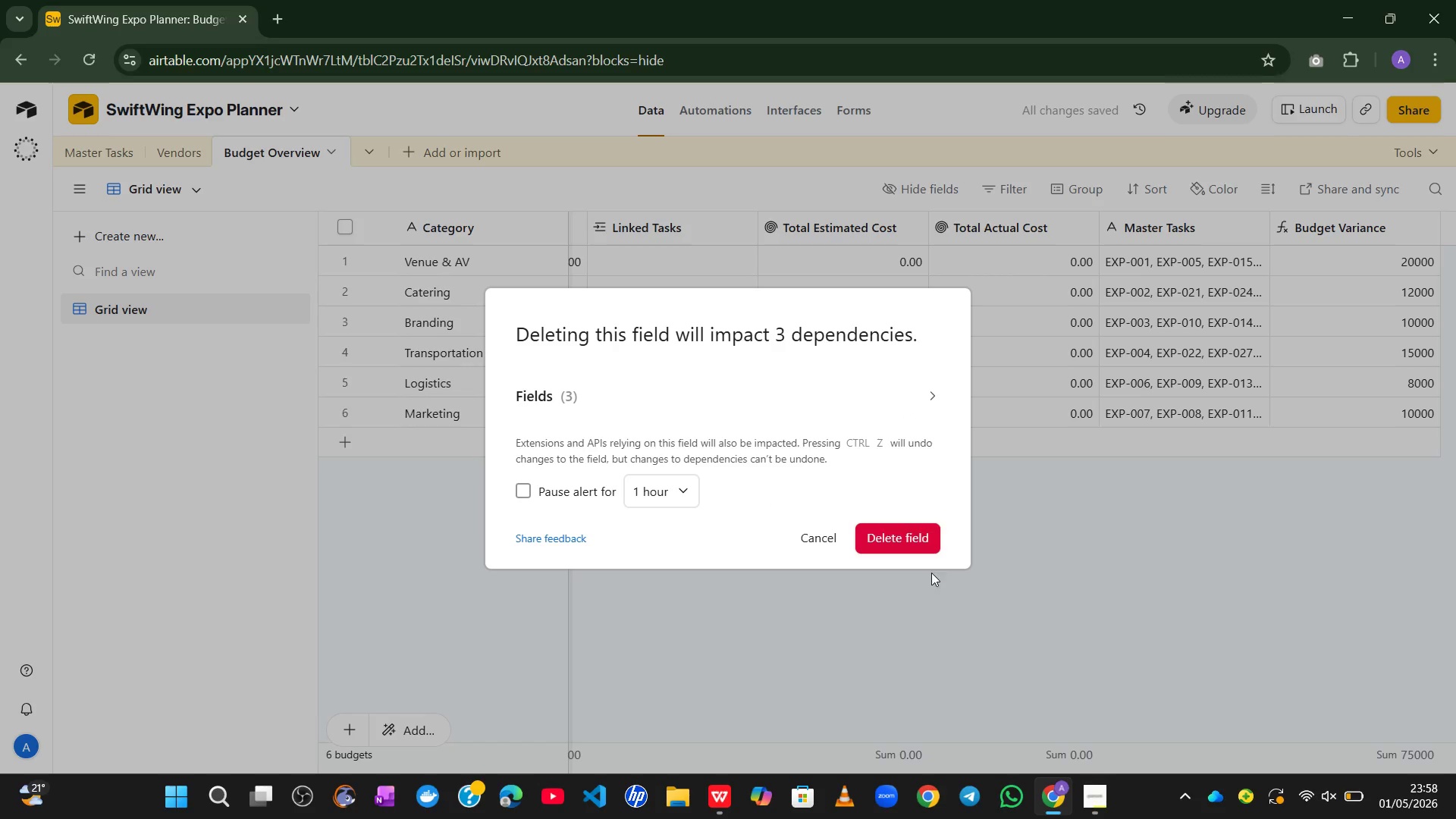 
left_click([908, 536])
 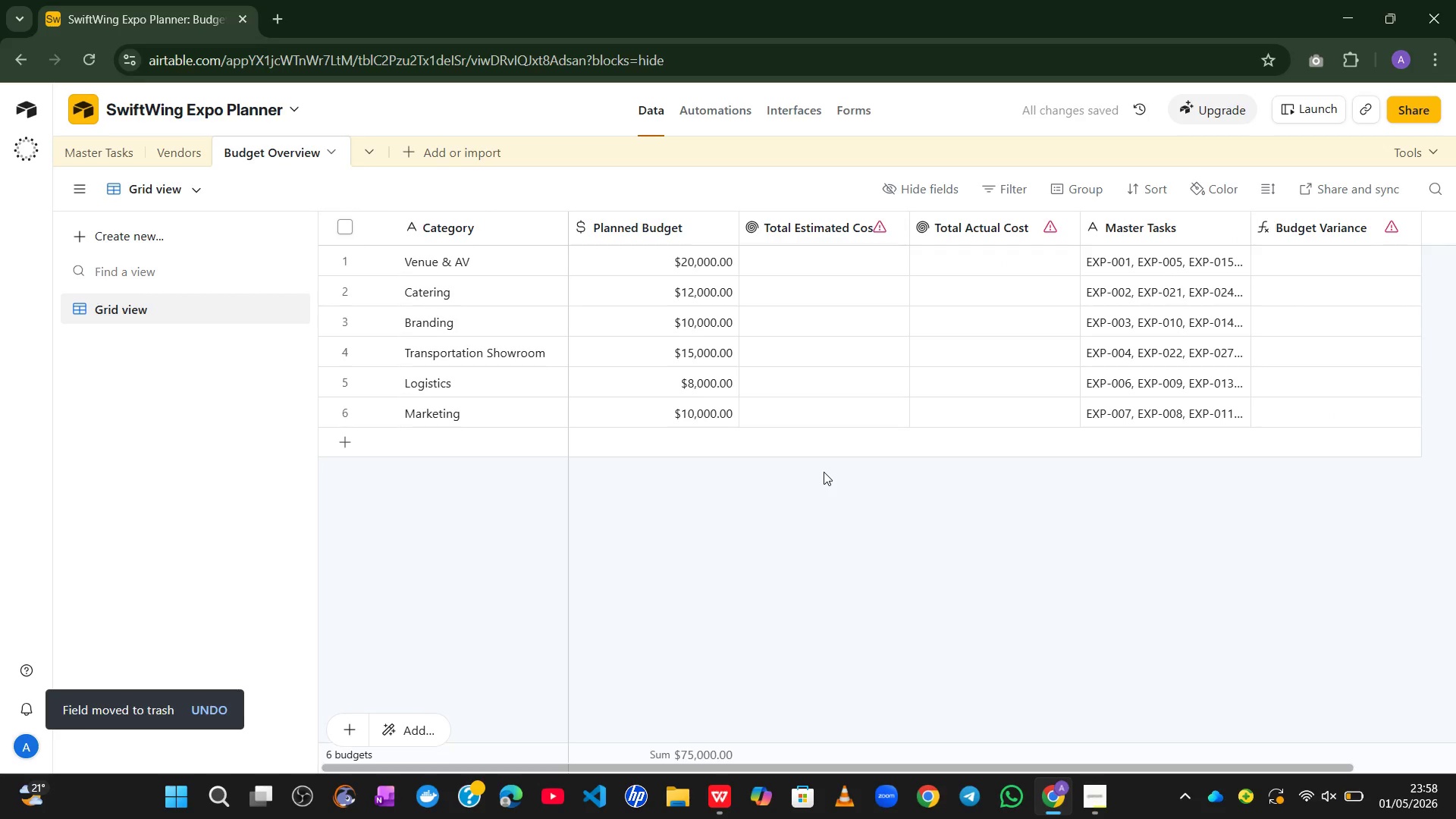 
wait(10.53)
 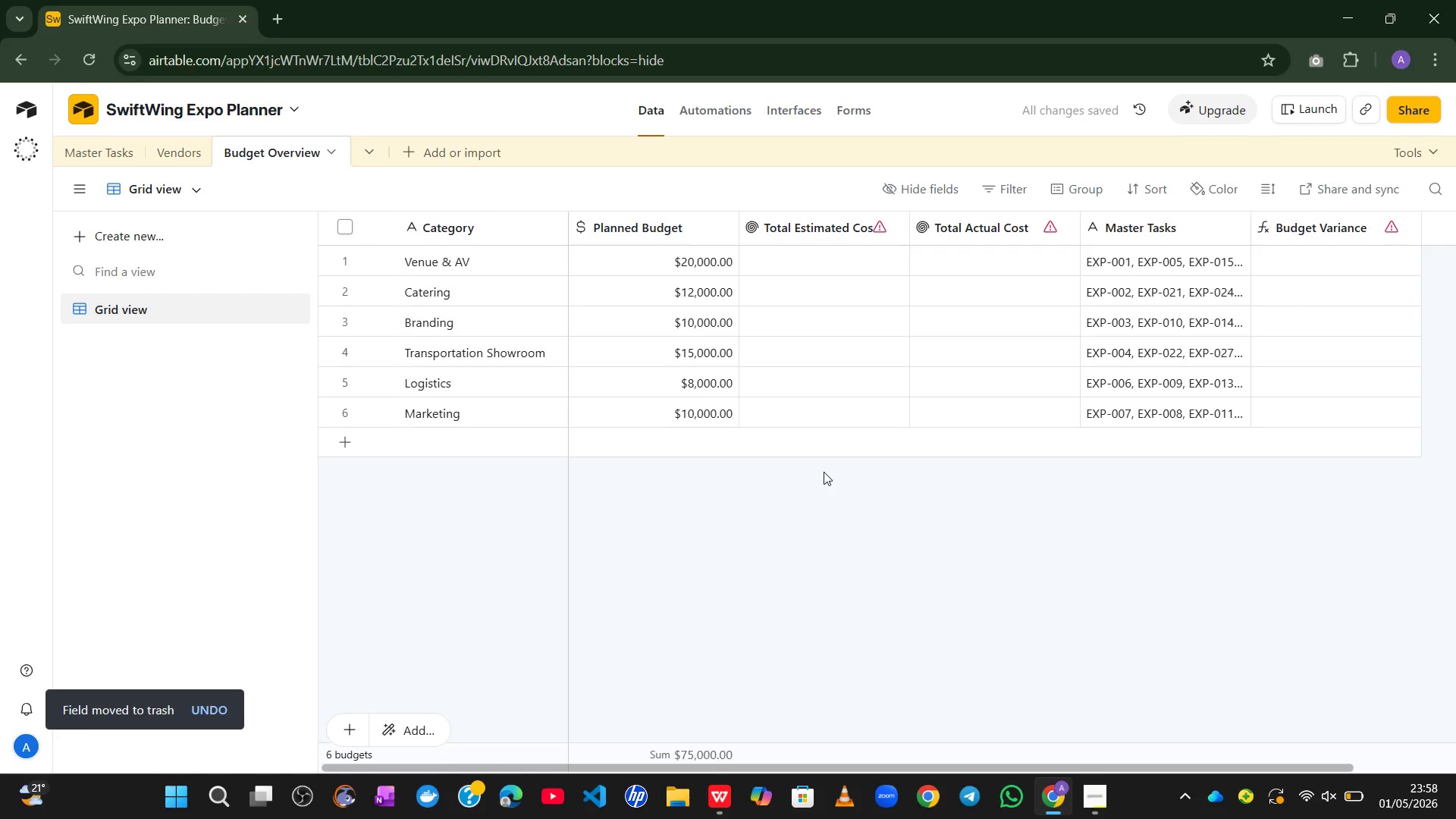 
right_click([852, 232])
 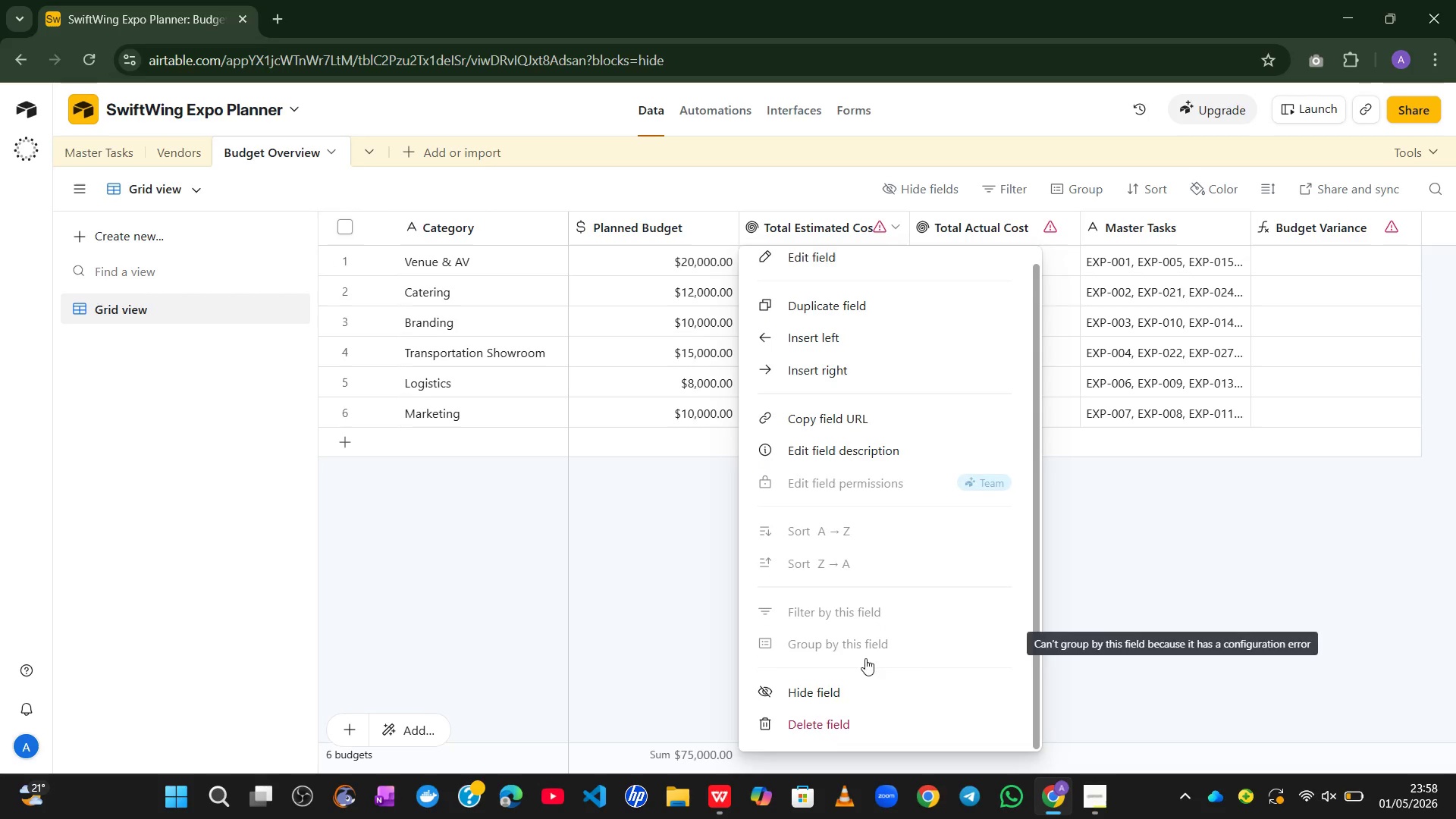 
left_click([818, 712])
 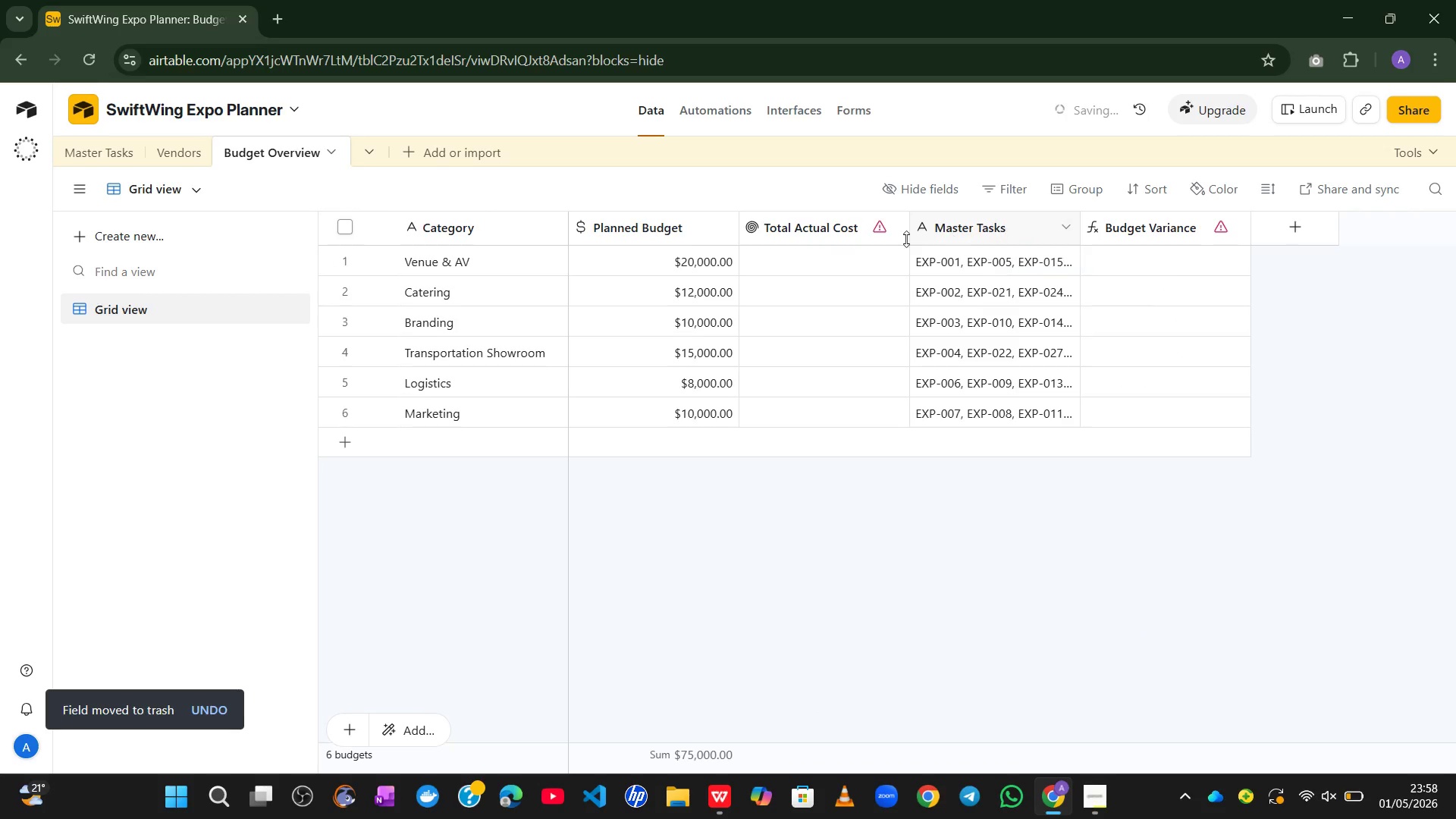 
left_click([840, 231])
 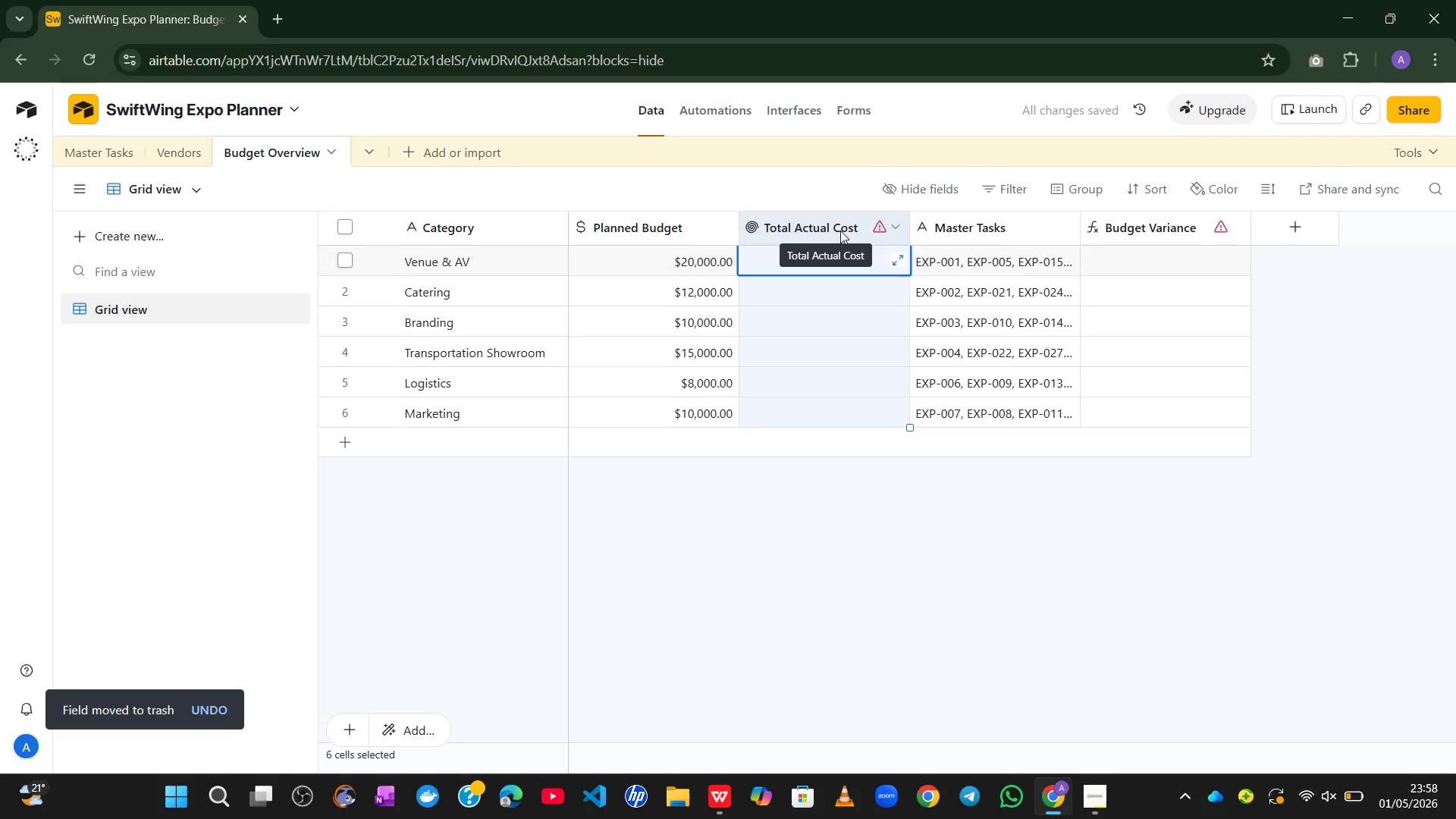 
right_click([840, 231])
 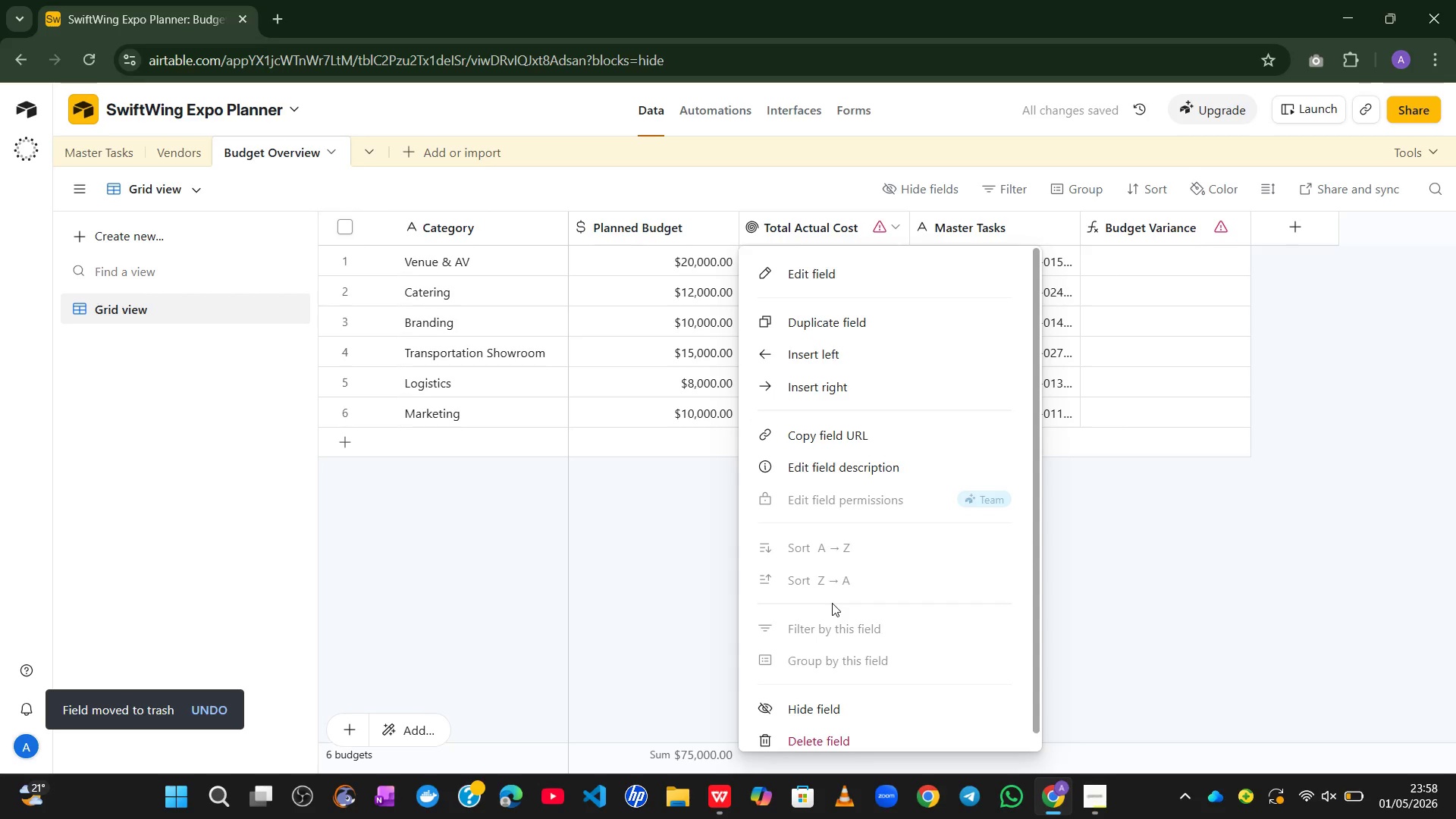 
left_click([830, 724])
 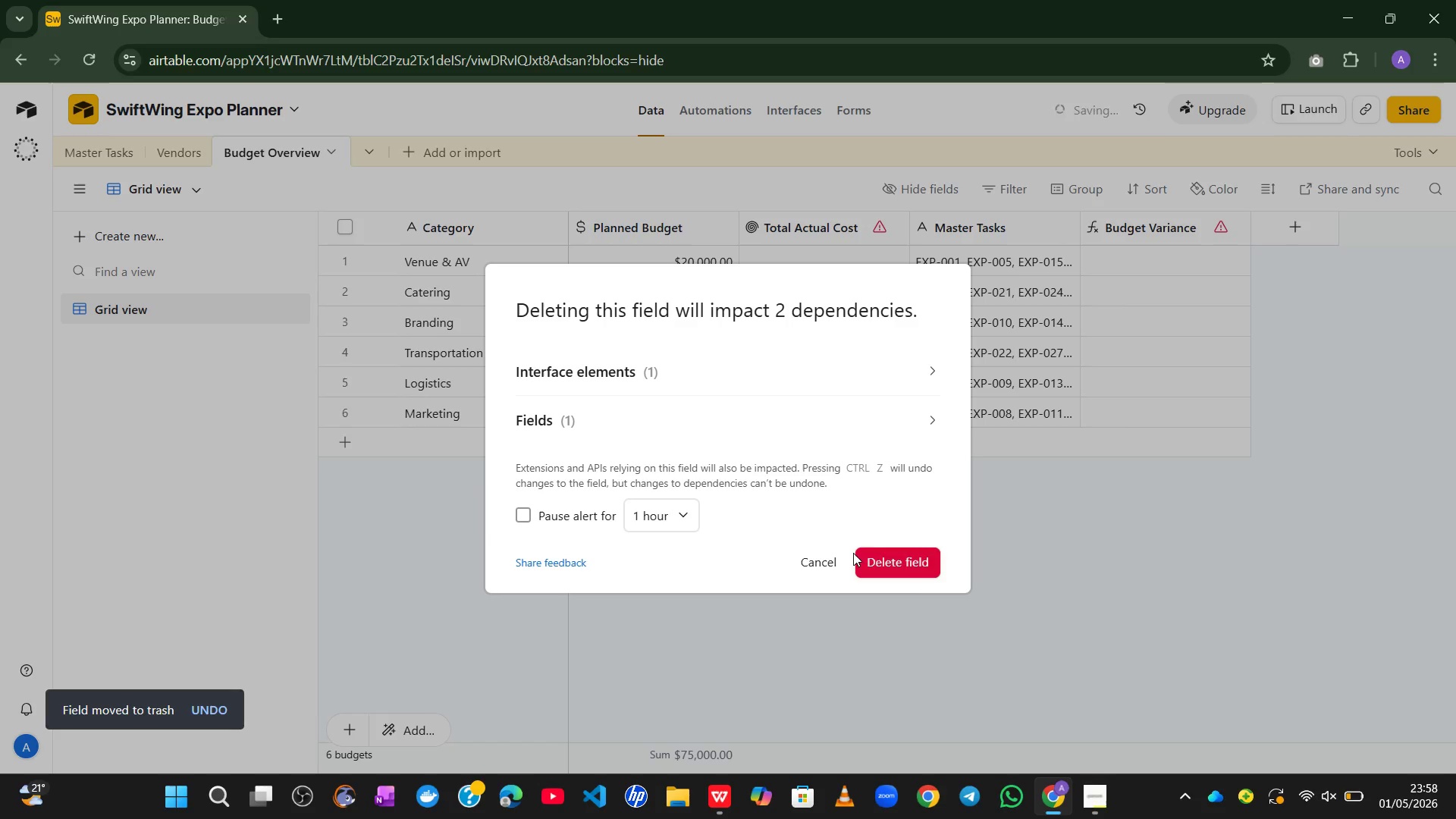 
left_click([886, 570])
 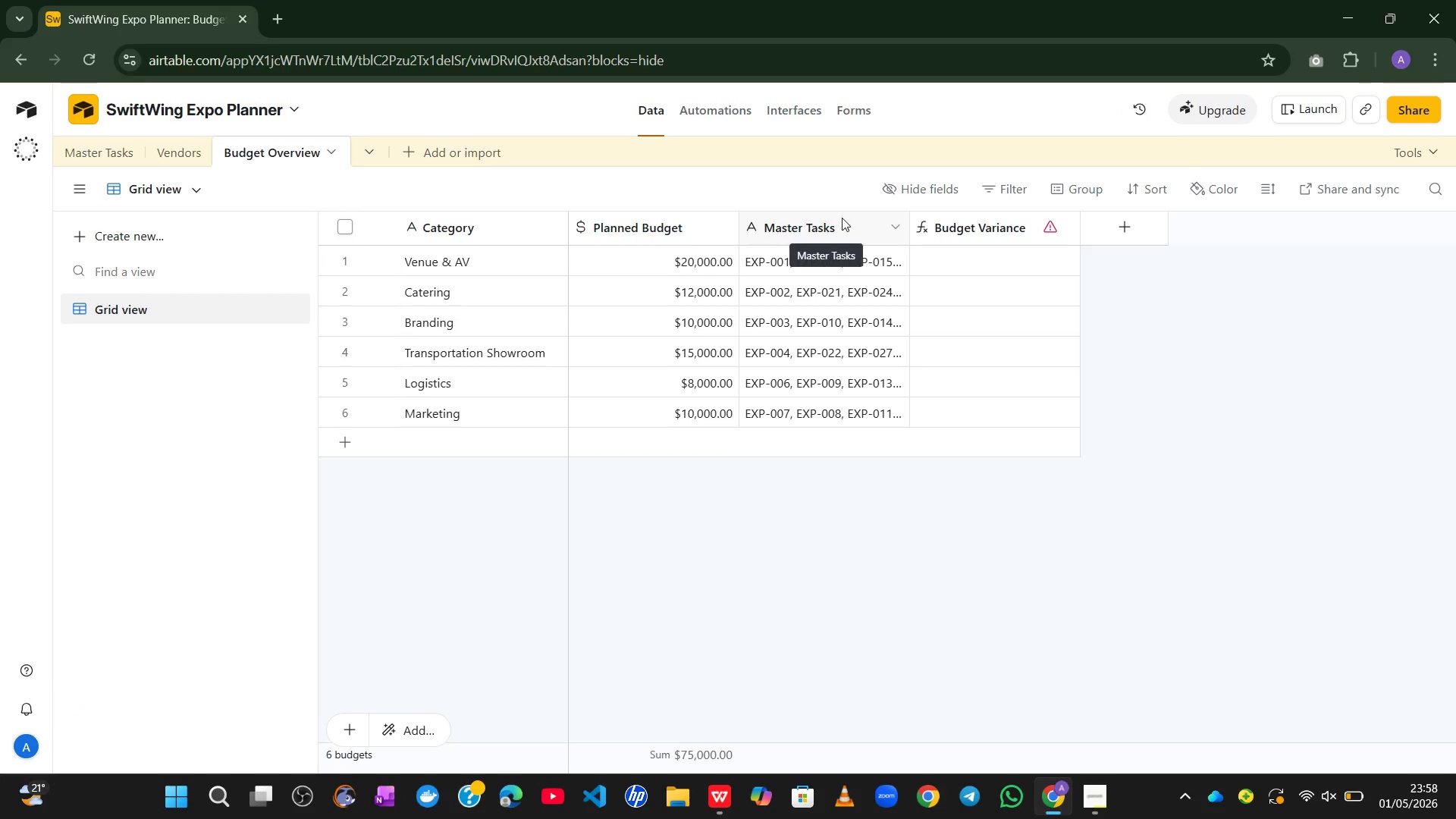 
wait(14.44)
 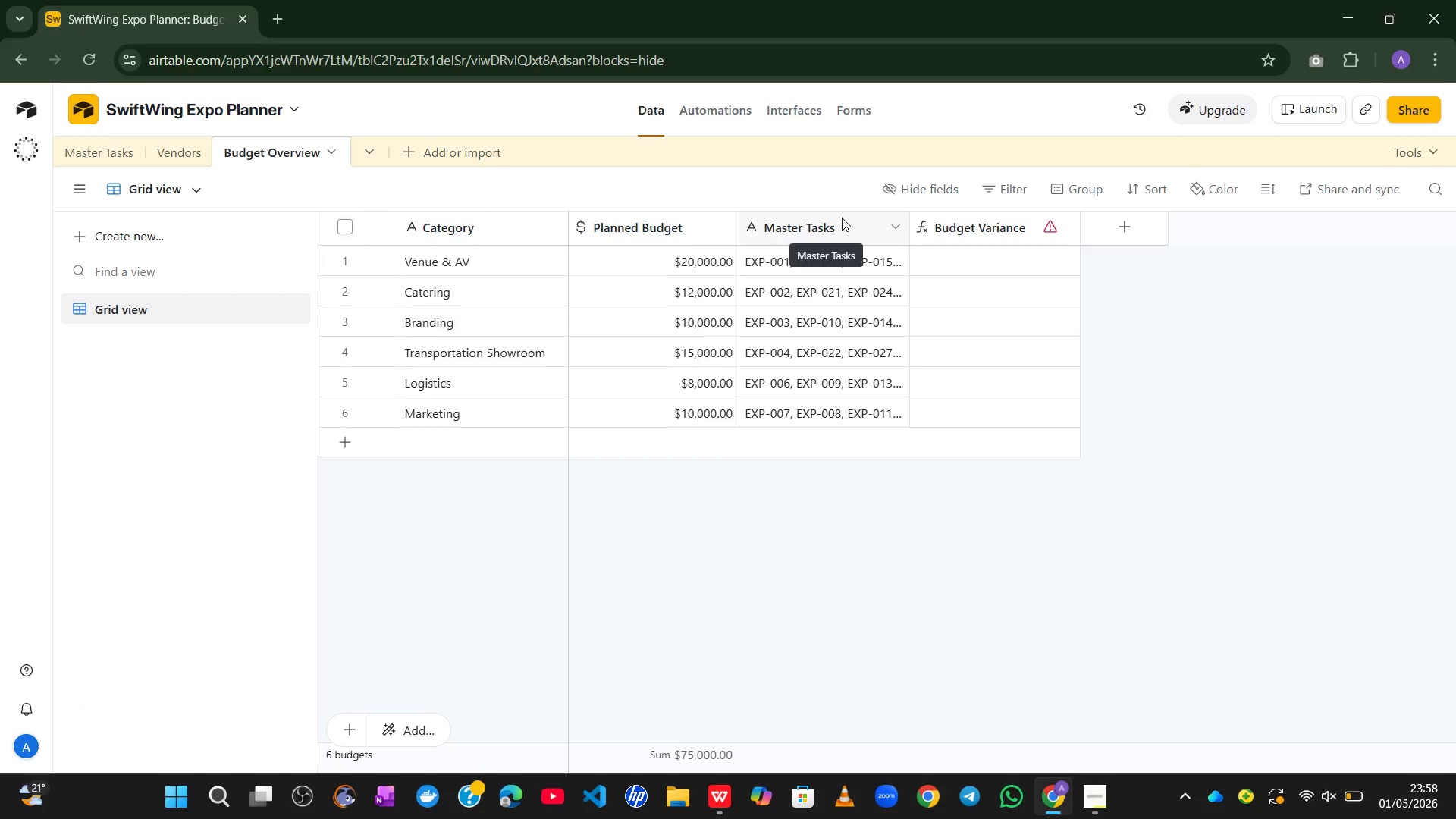 
right_click([842, 218])
 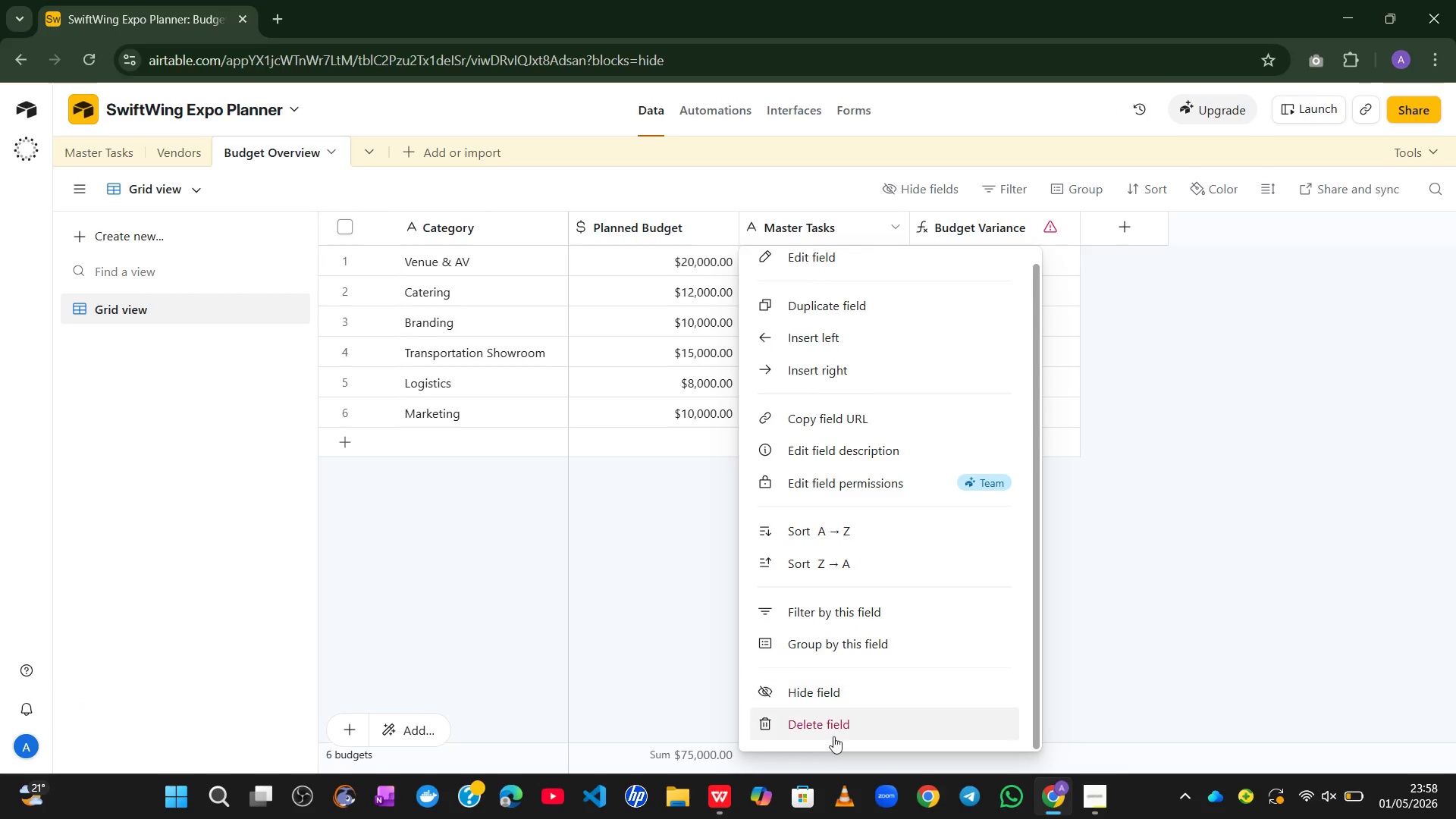 
left_click([828, 744])
 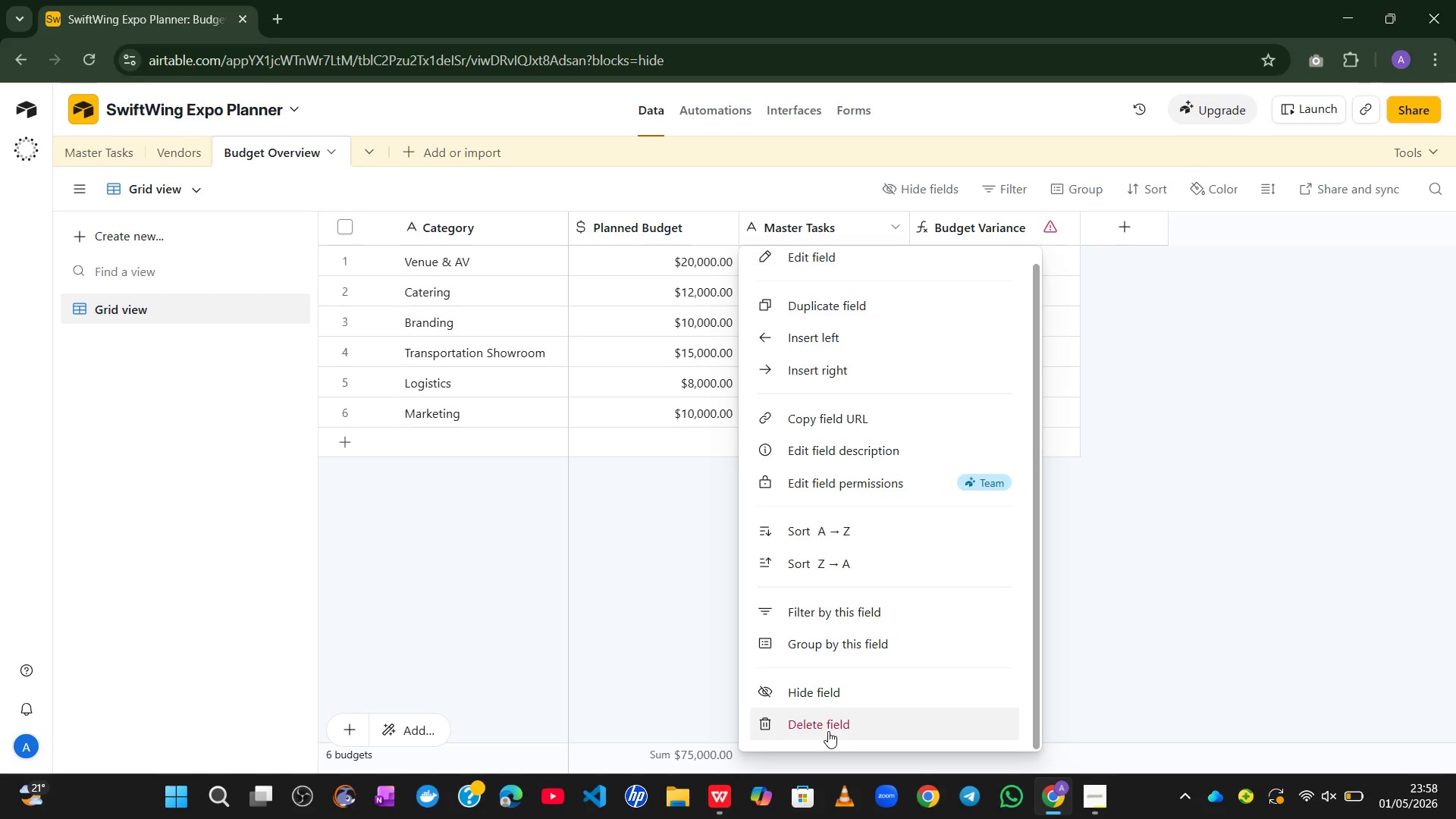 
left_click([827, 732])
 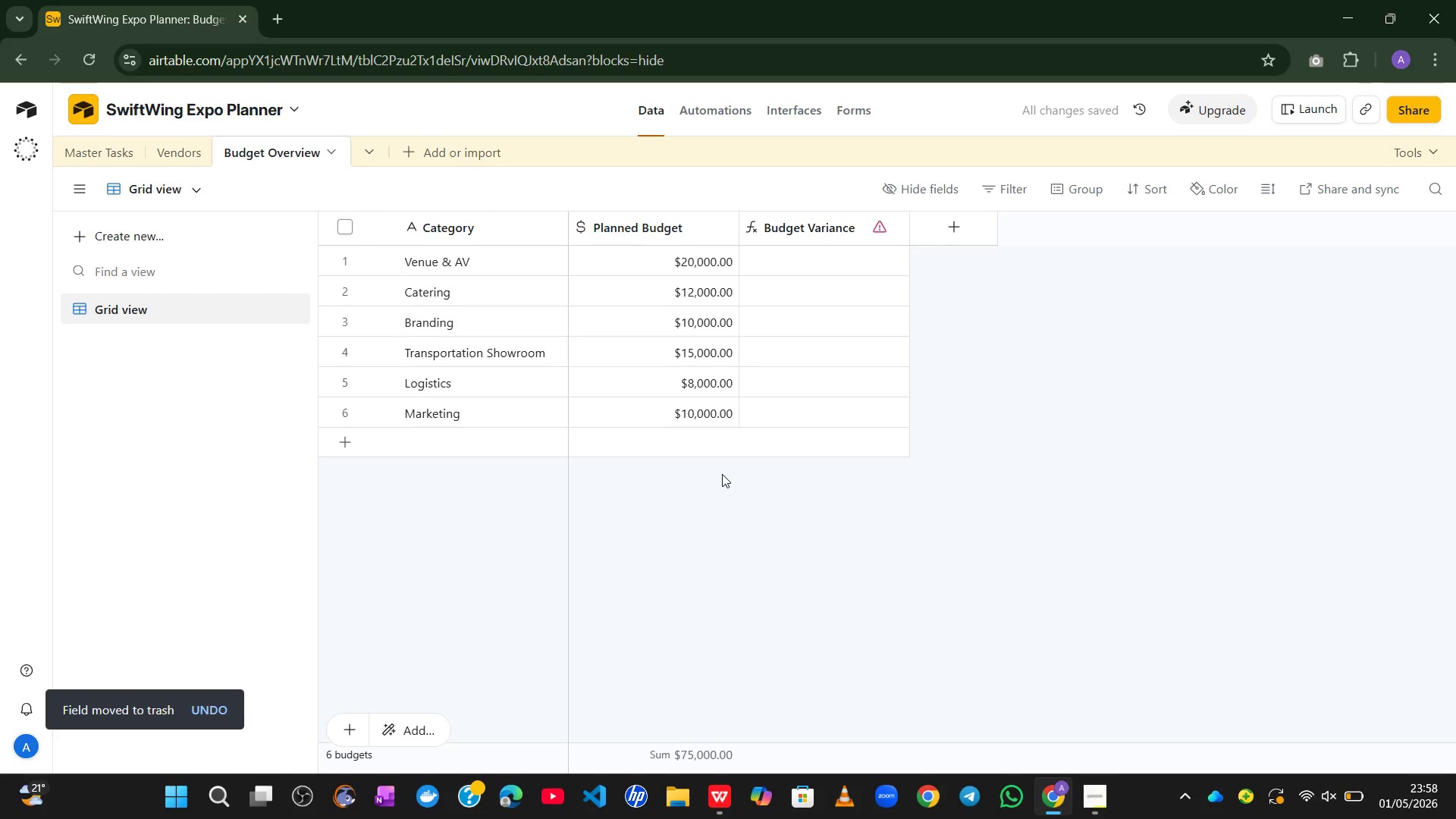 
wait(8.77)
 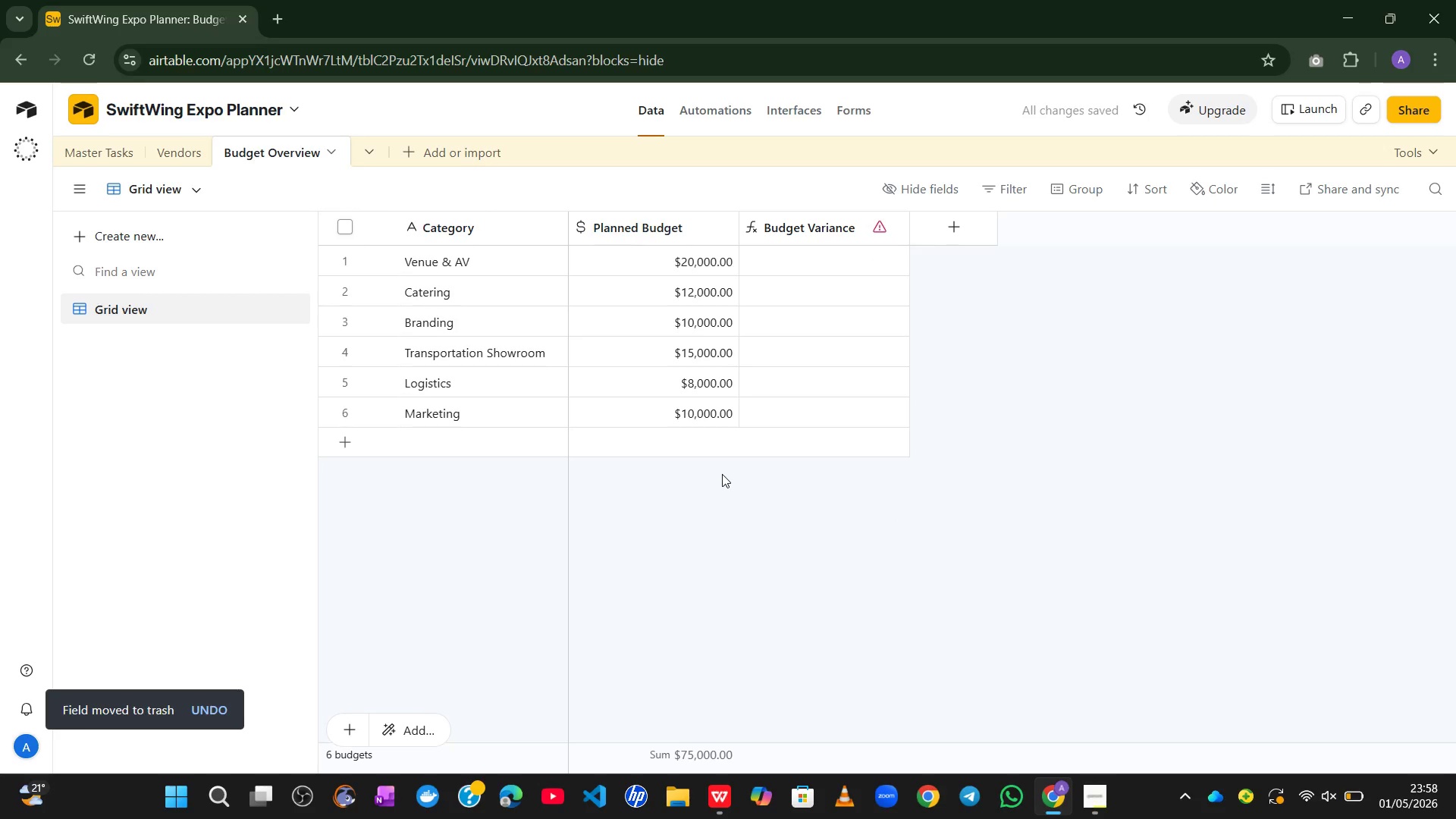 
double_click([795, 234])
 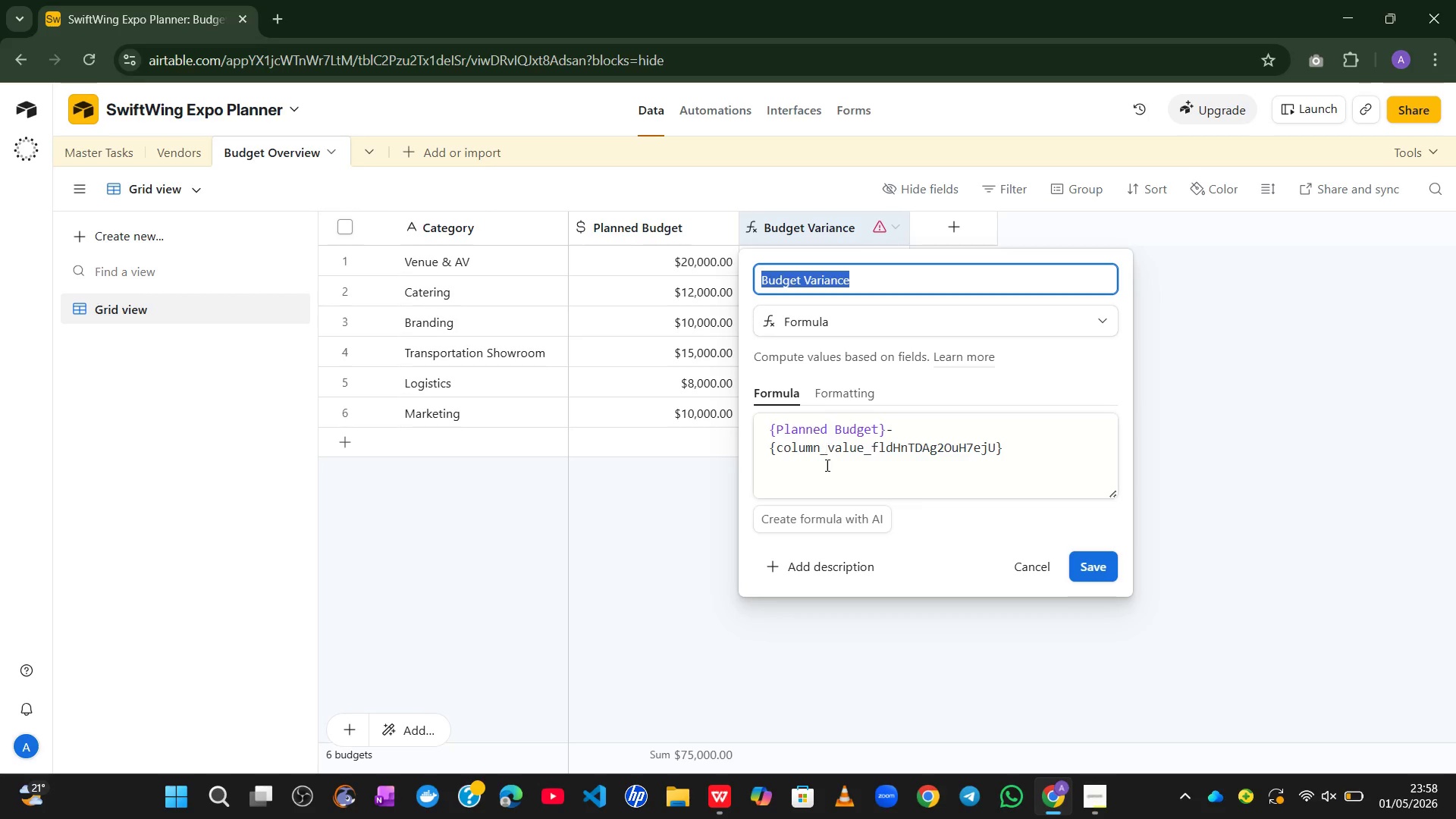 
wait(8.11)
 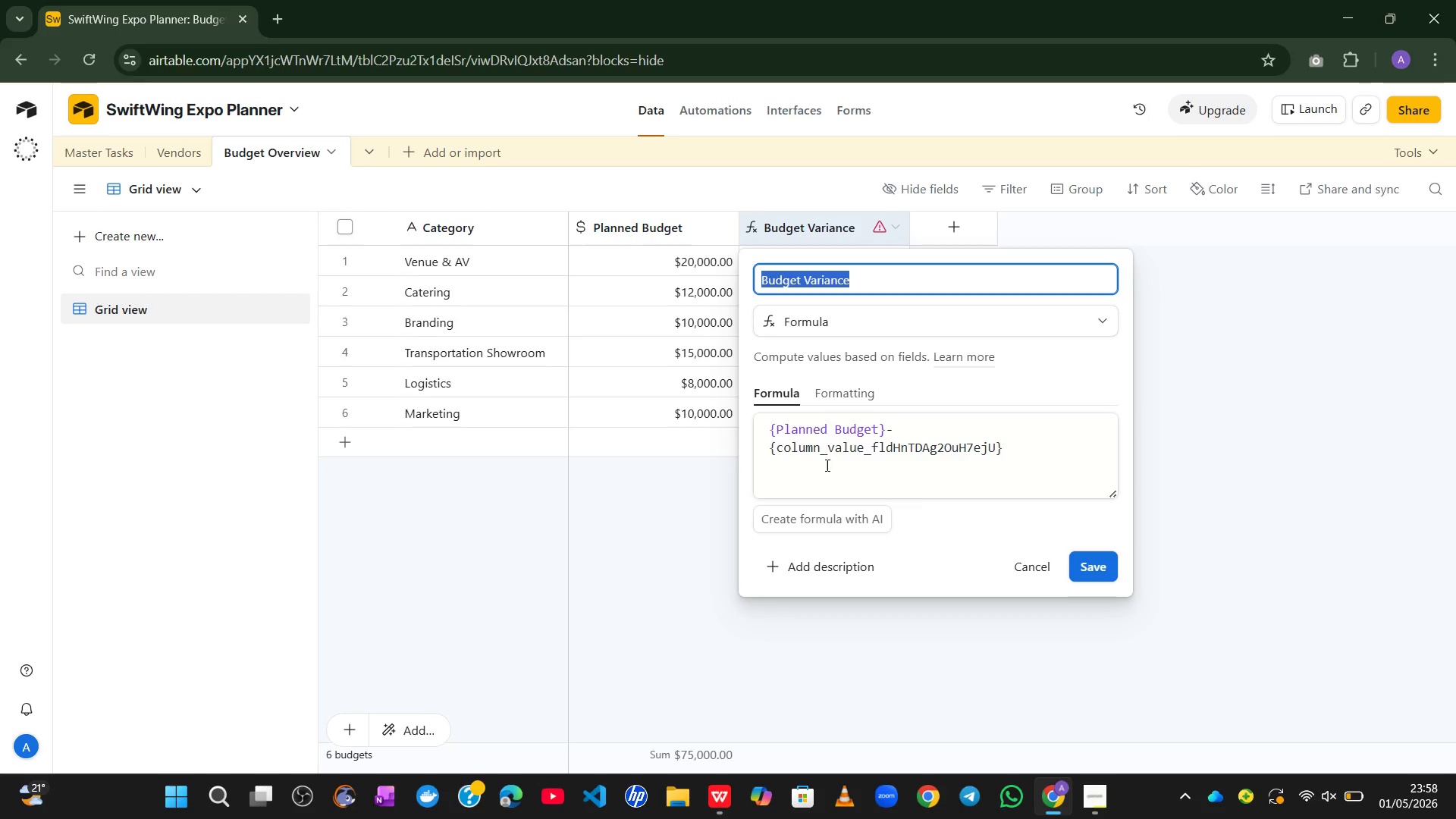 
left_click_drag(start_coordinate=[1013, 445], to_coordinate=[886, 431])
 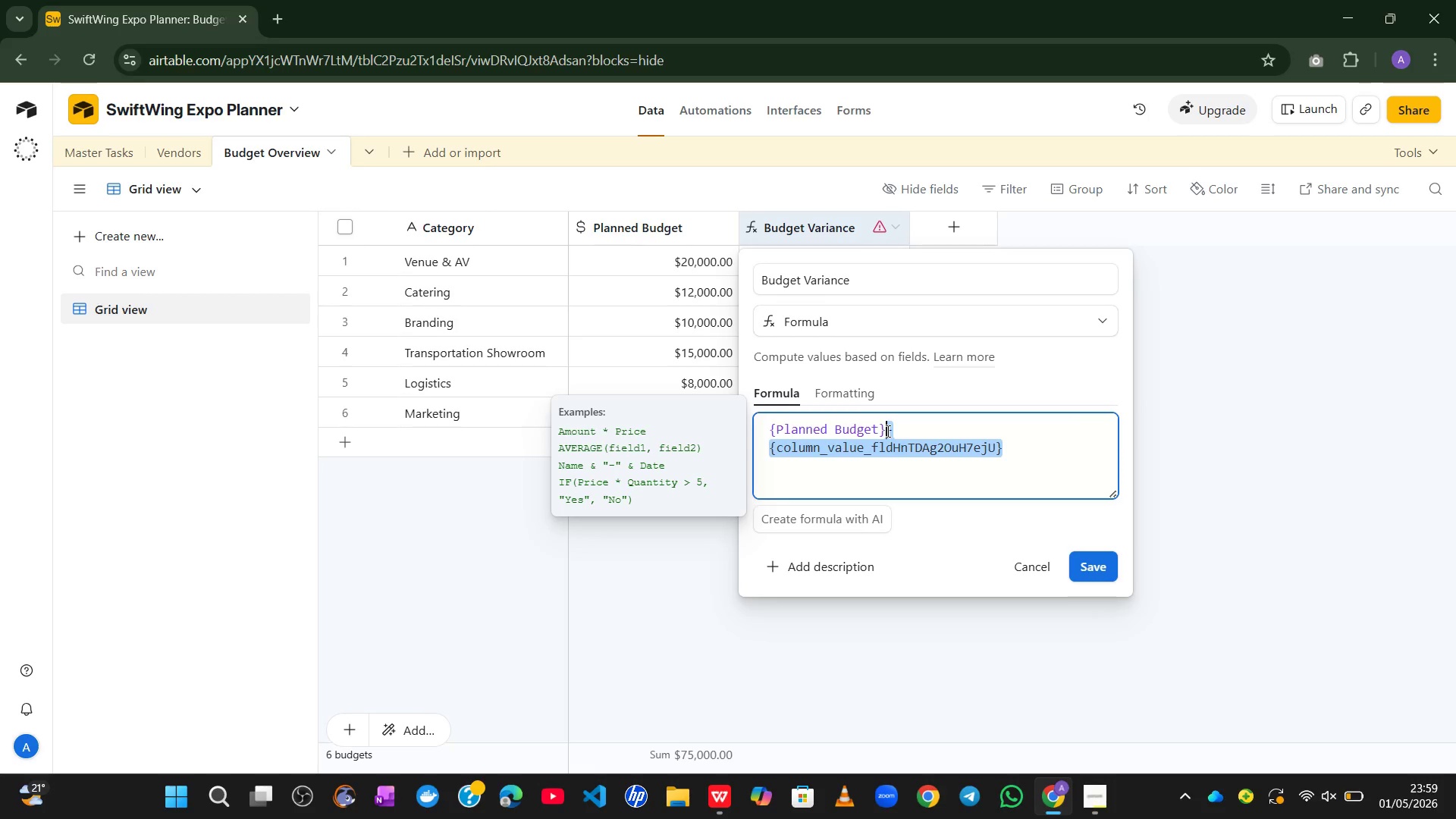 
key(Backspace)
 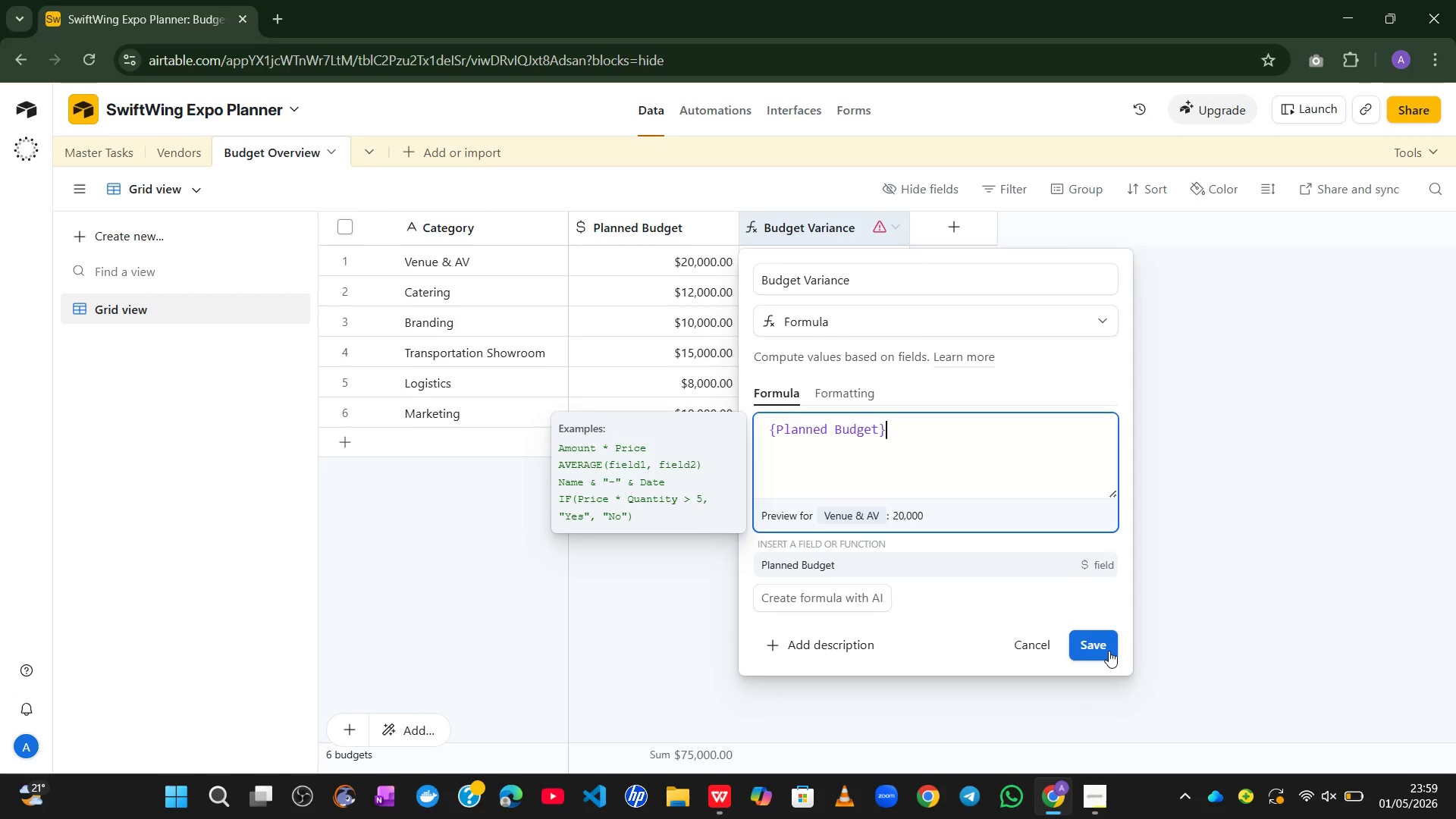 
left_click([1109, 651])
 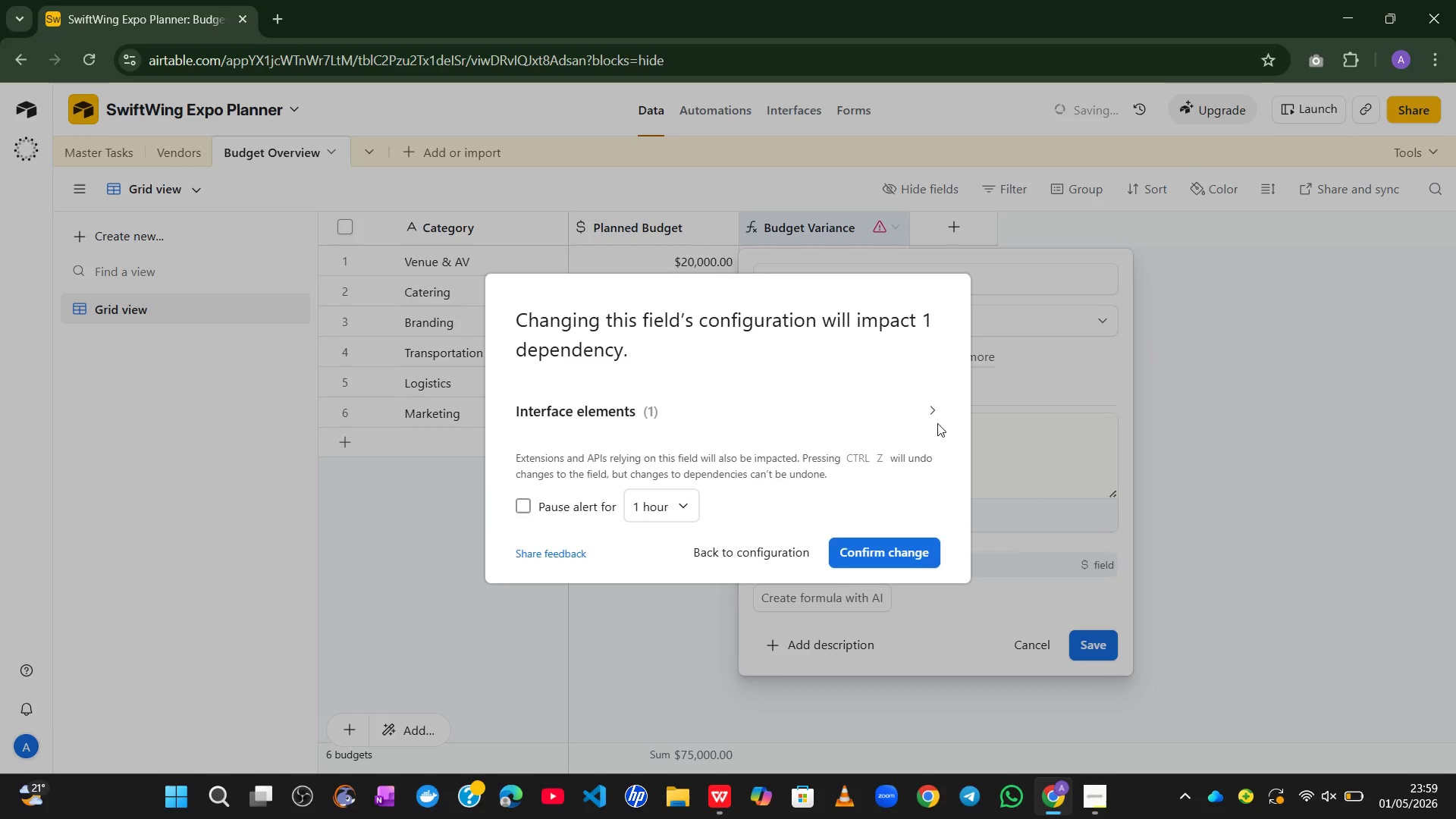 
left_click([880, 549])
 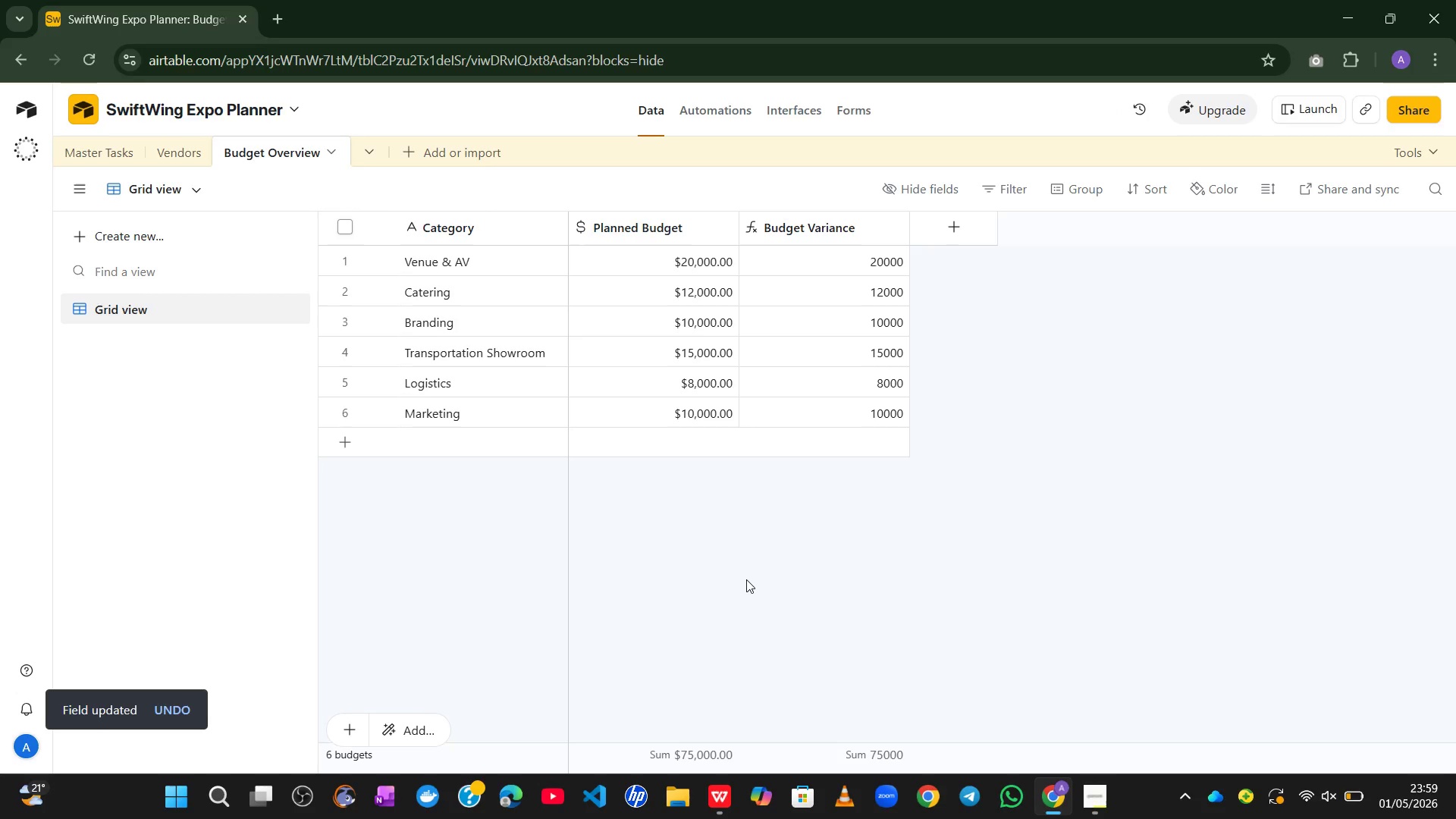 
wait(12.62)
 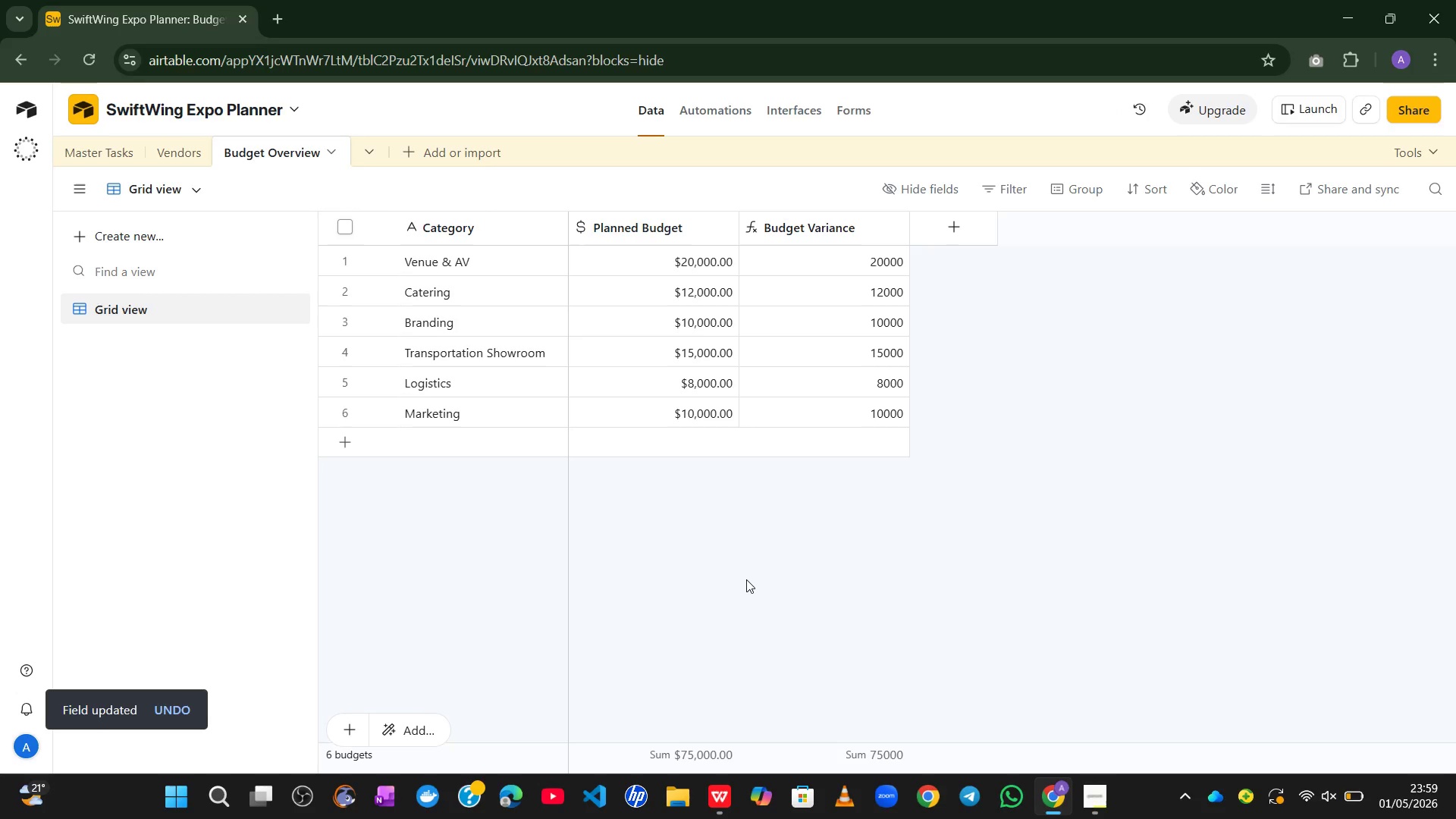 
left_click([783, 102])
 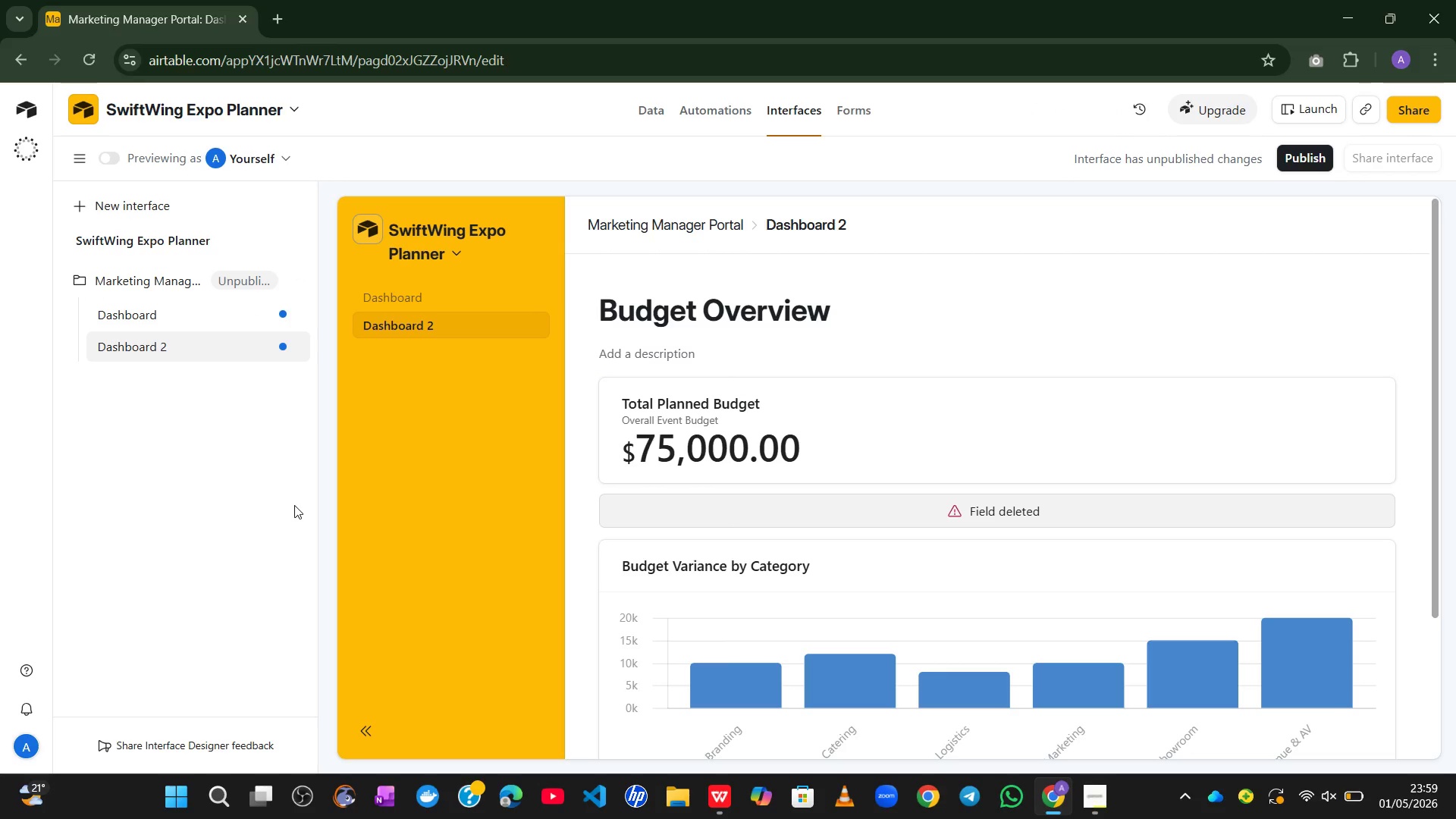 
wait(15.44)
 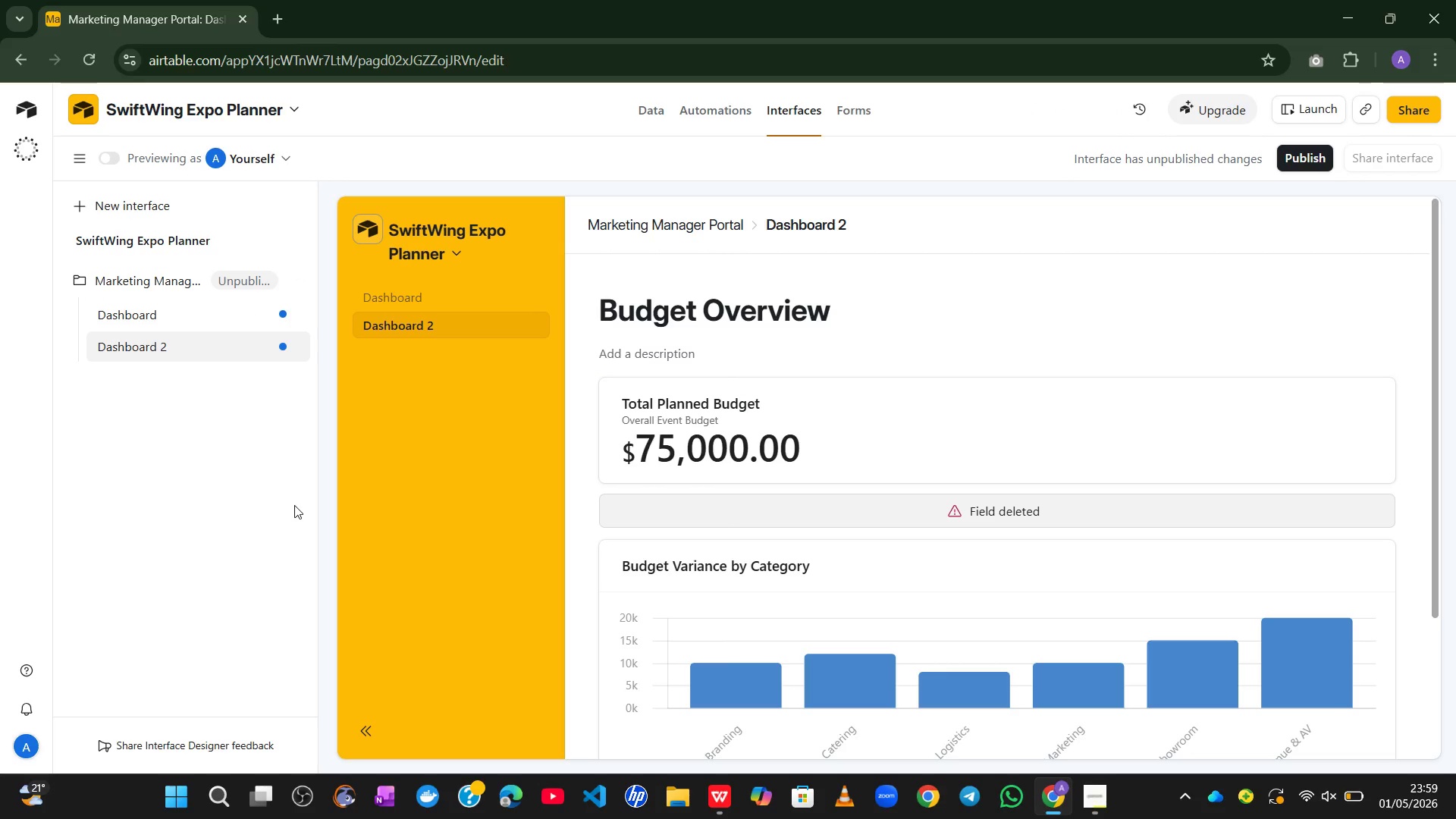 
left_click([191, 309])
 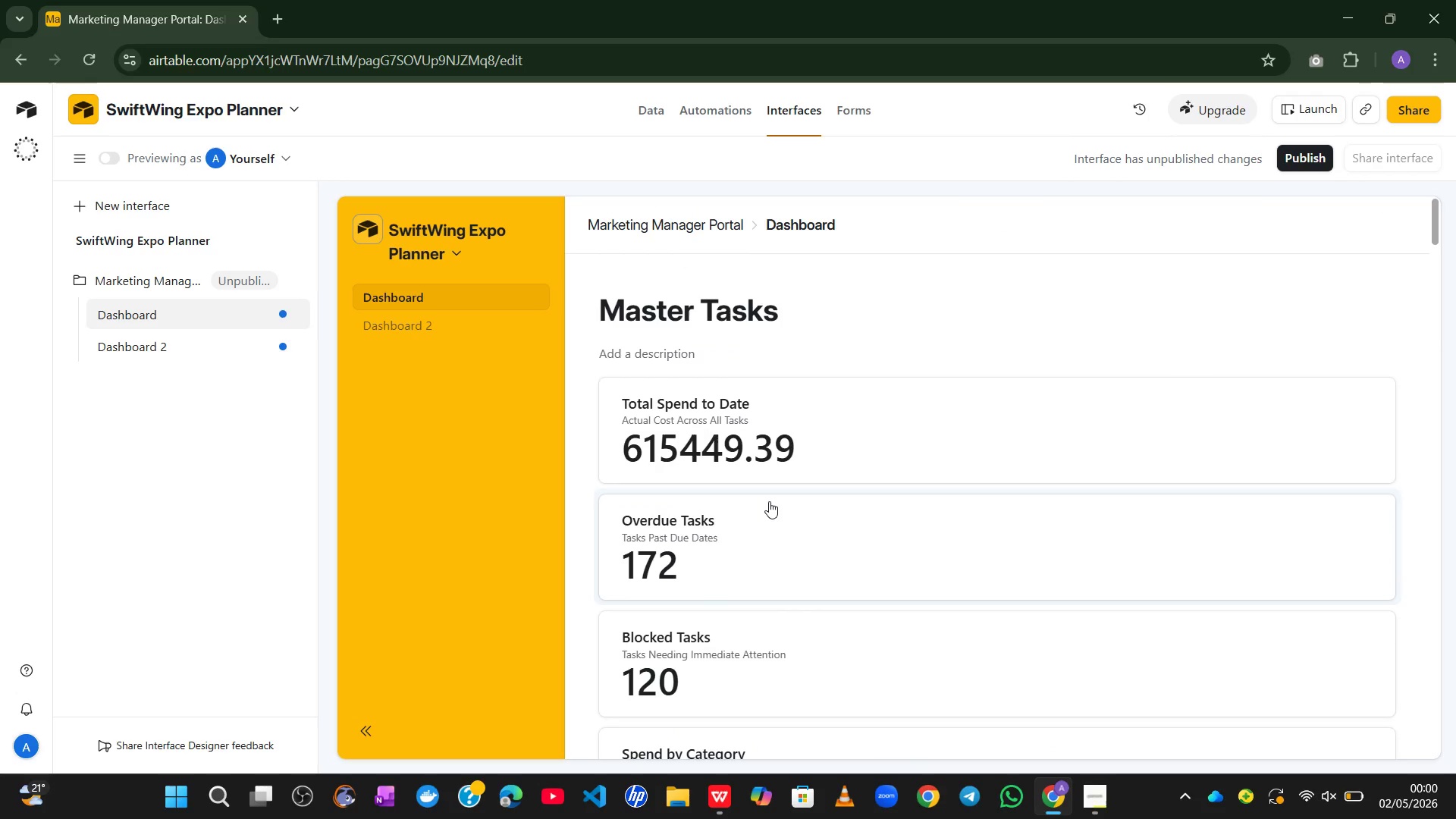 
wait(34.31)
 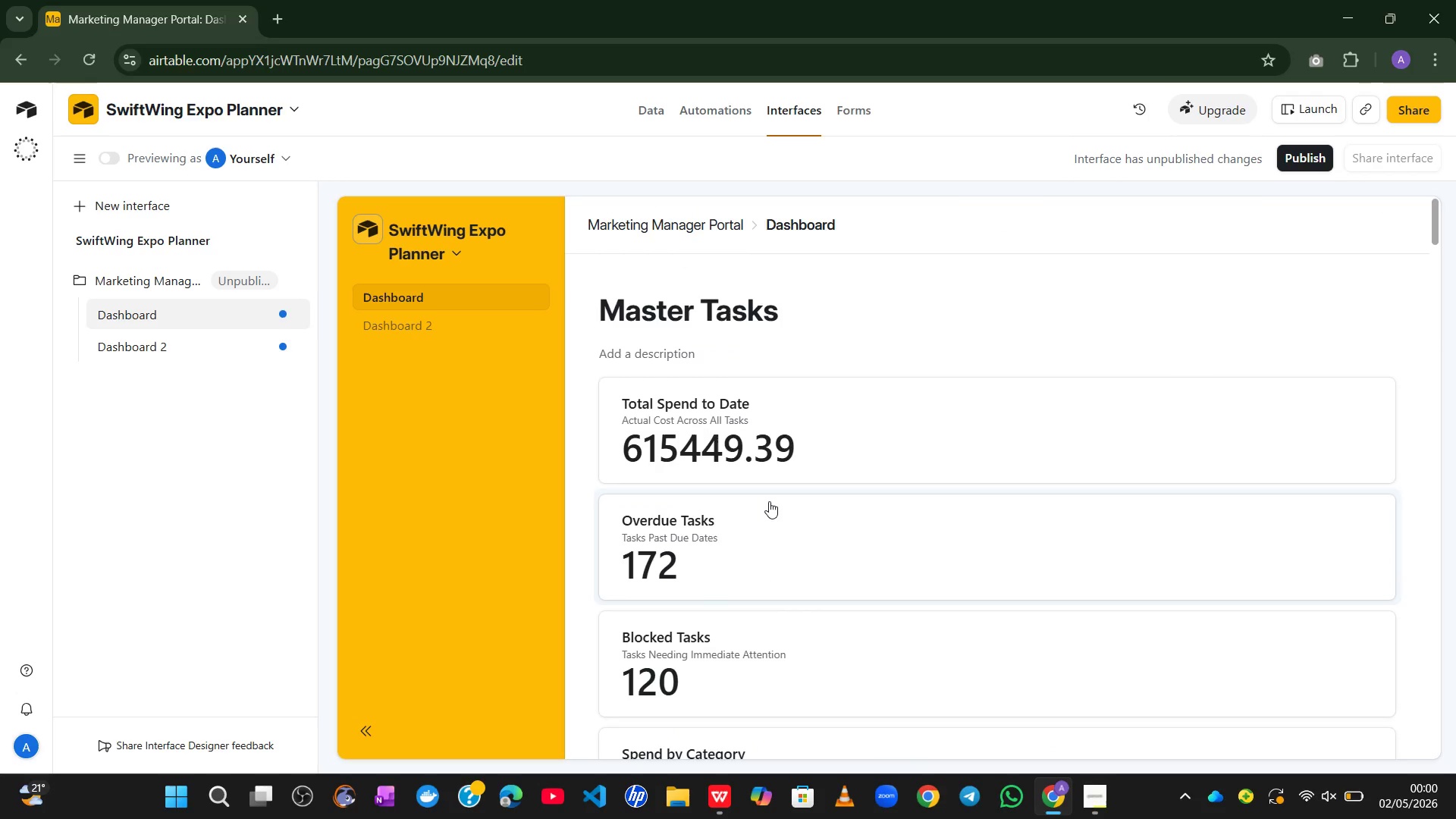 
left_click([141, 344])
 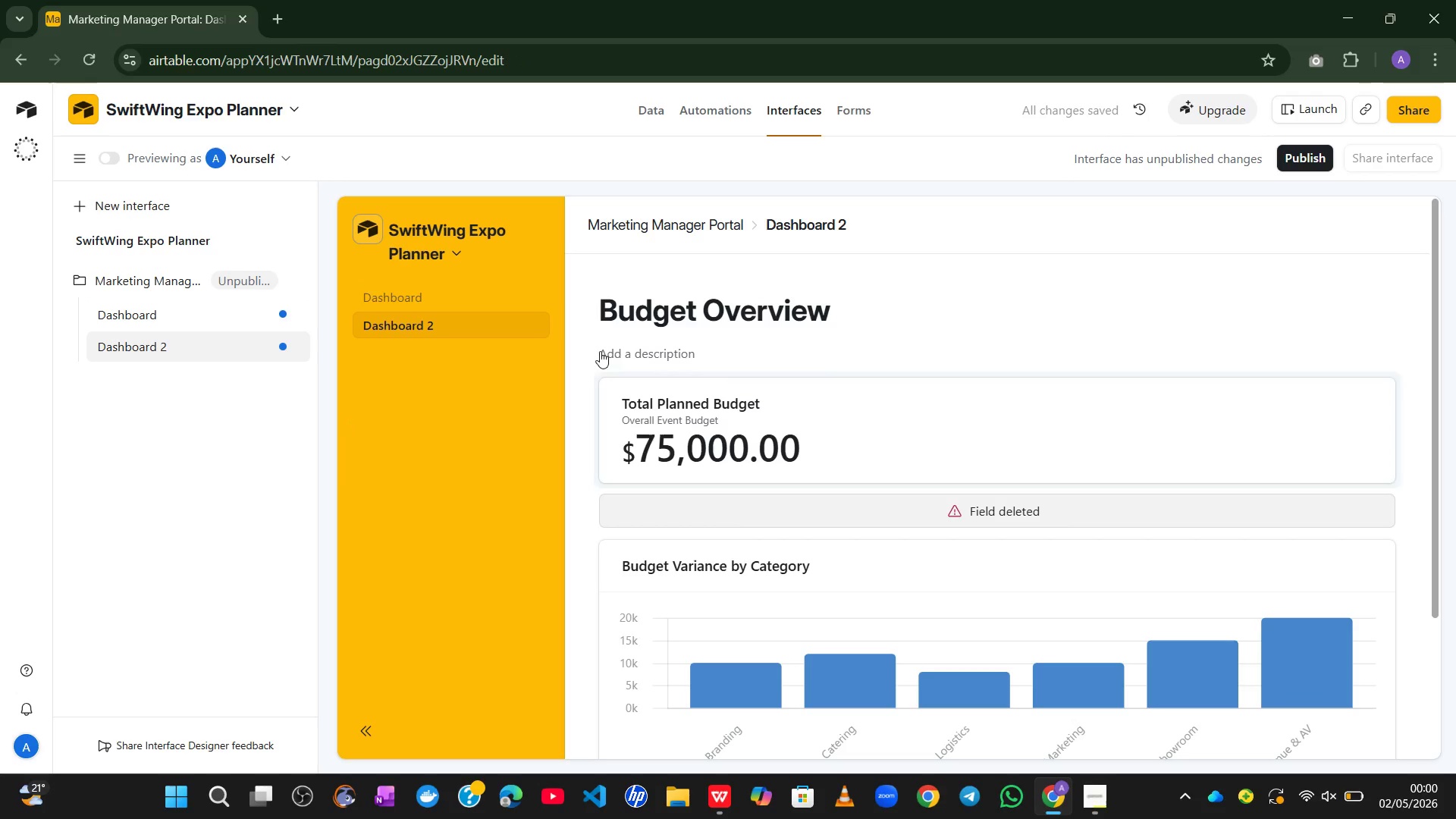 
wait(5.92)
 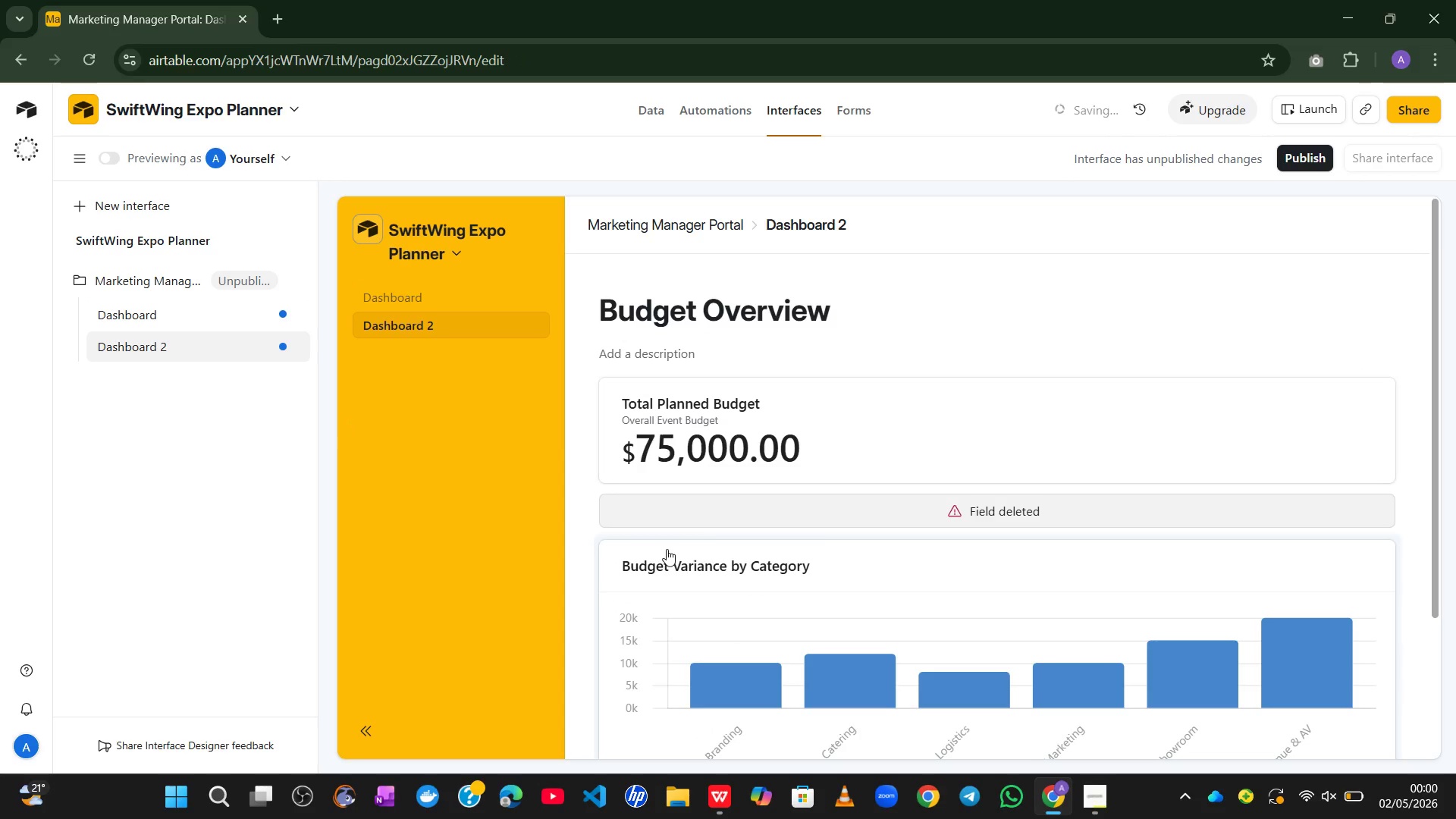 
left_click([163, 318])
 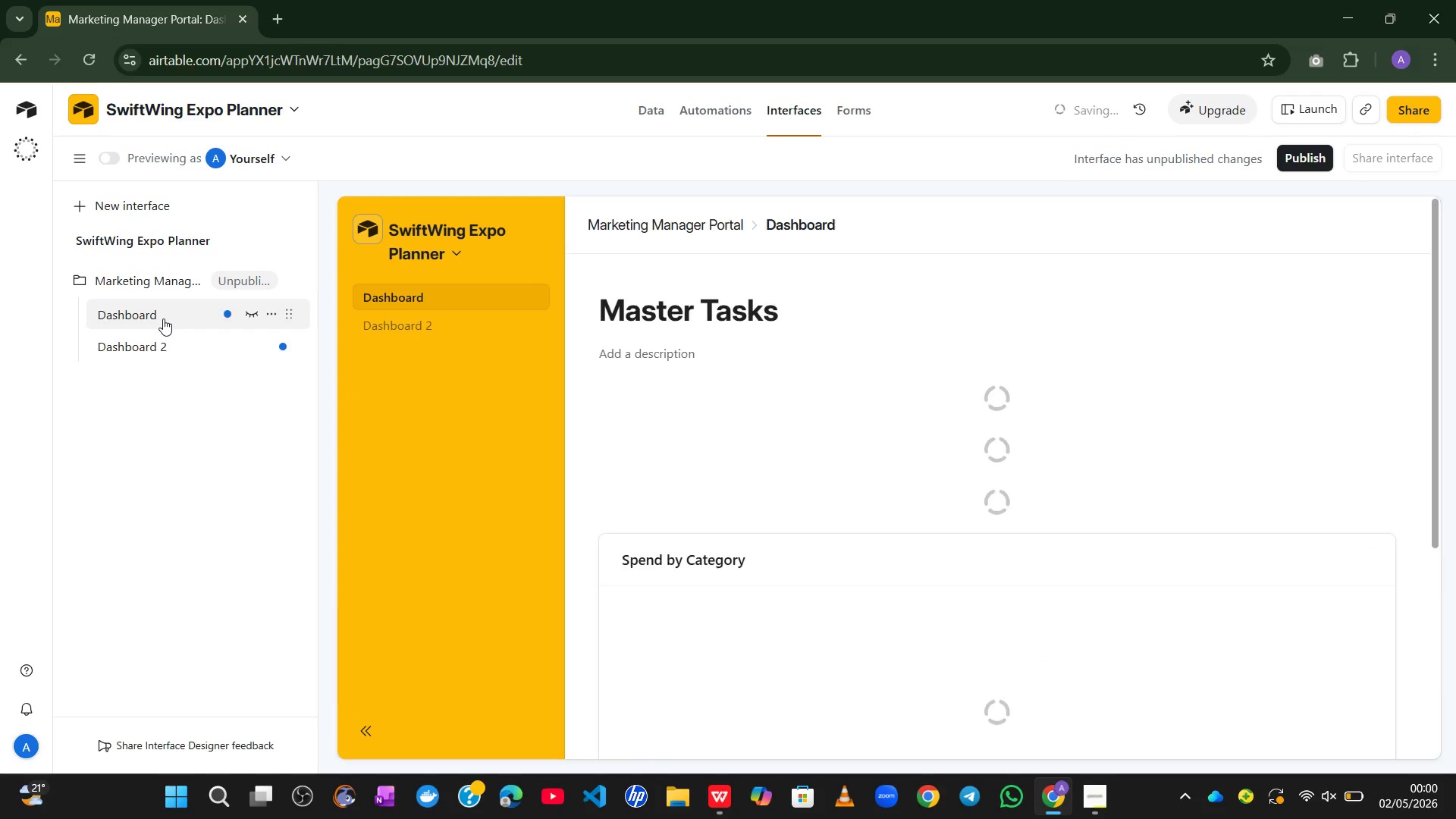 
mouse_move([634, 389])
 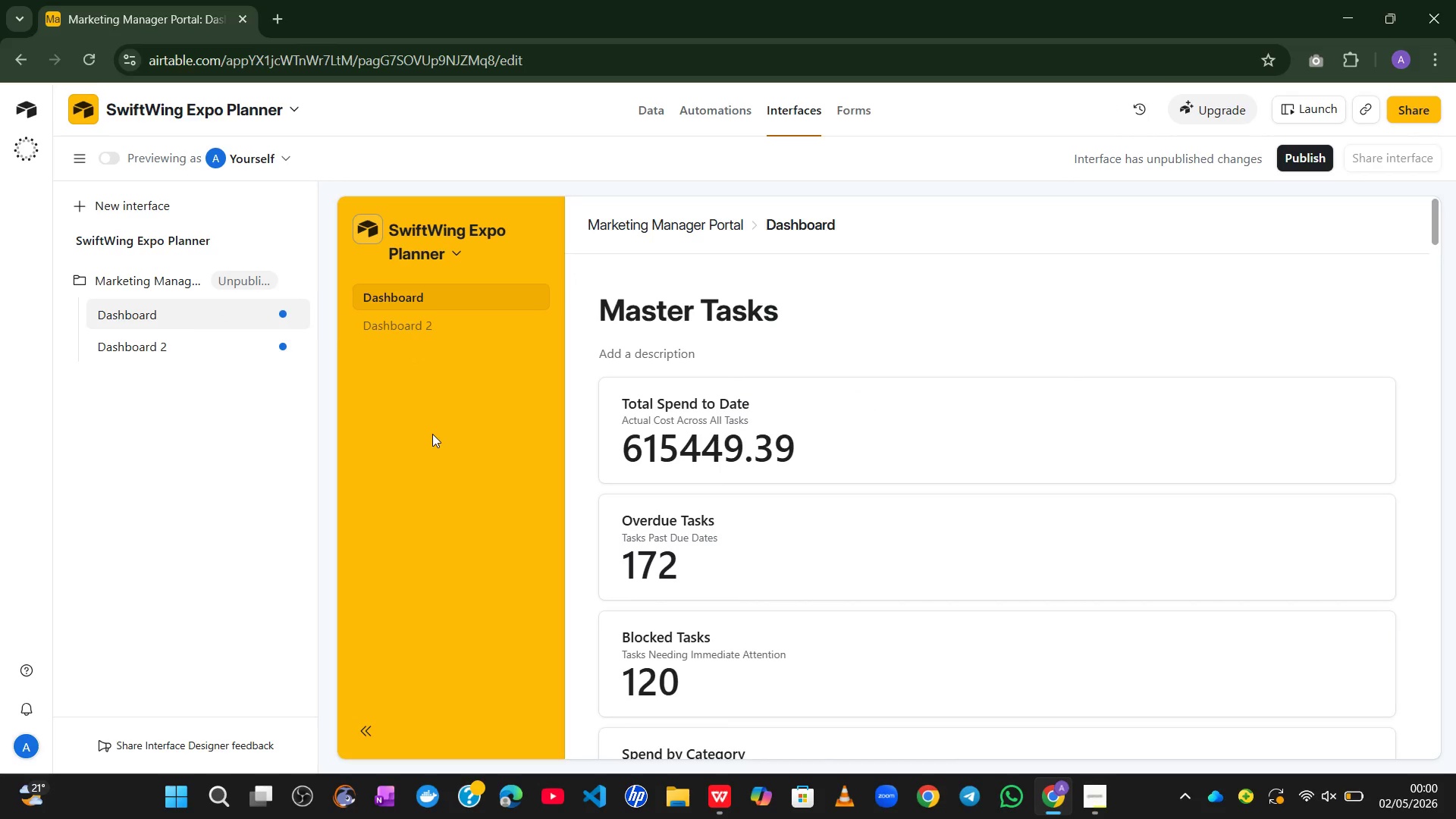 
wait(17.51)
 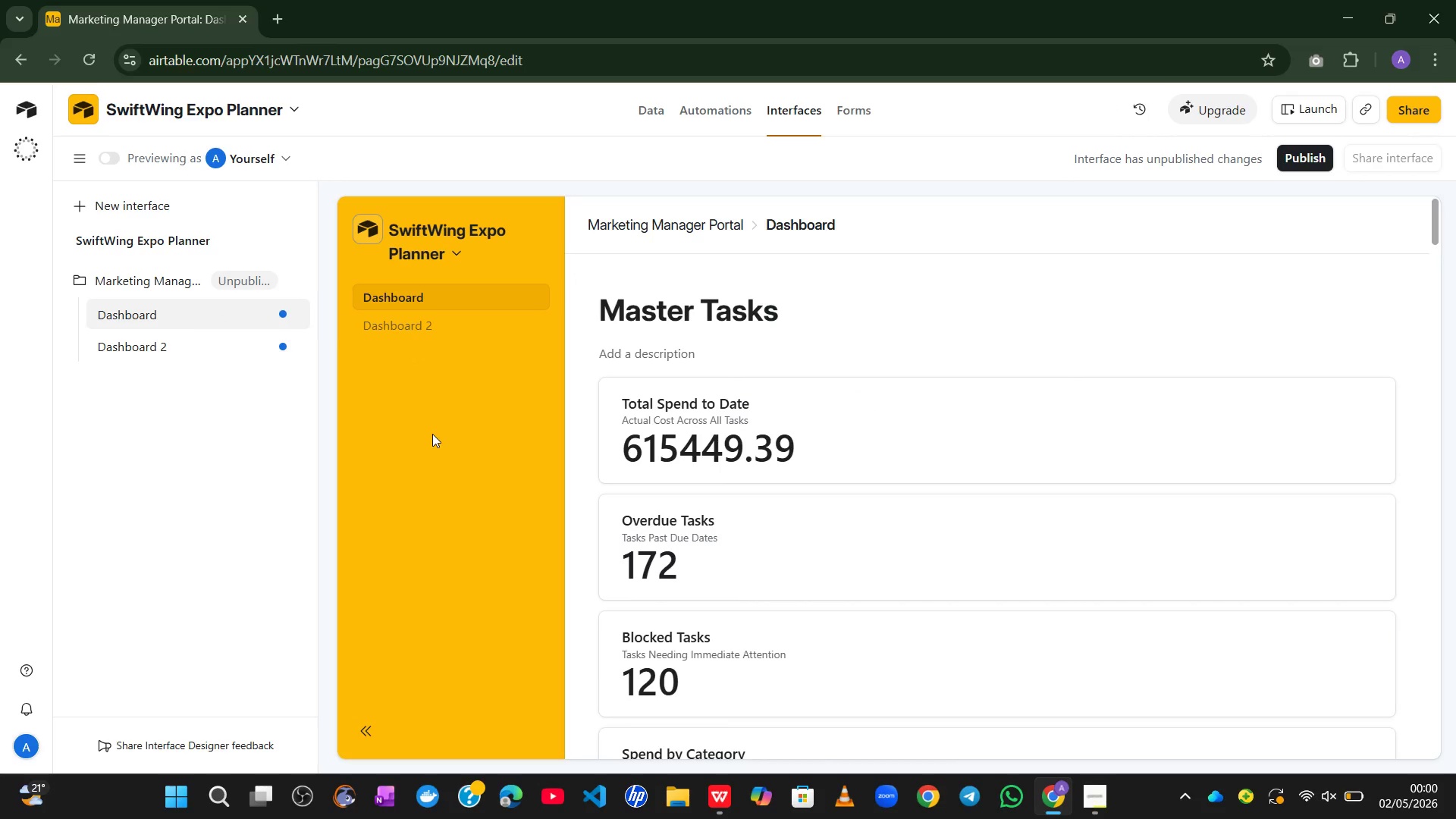 
left_click([175, 348])
 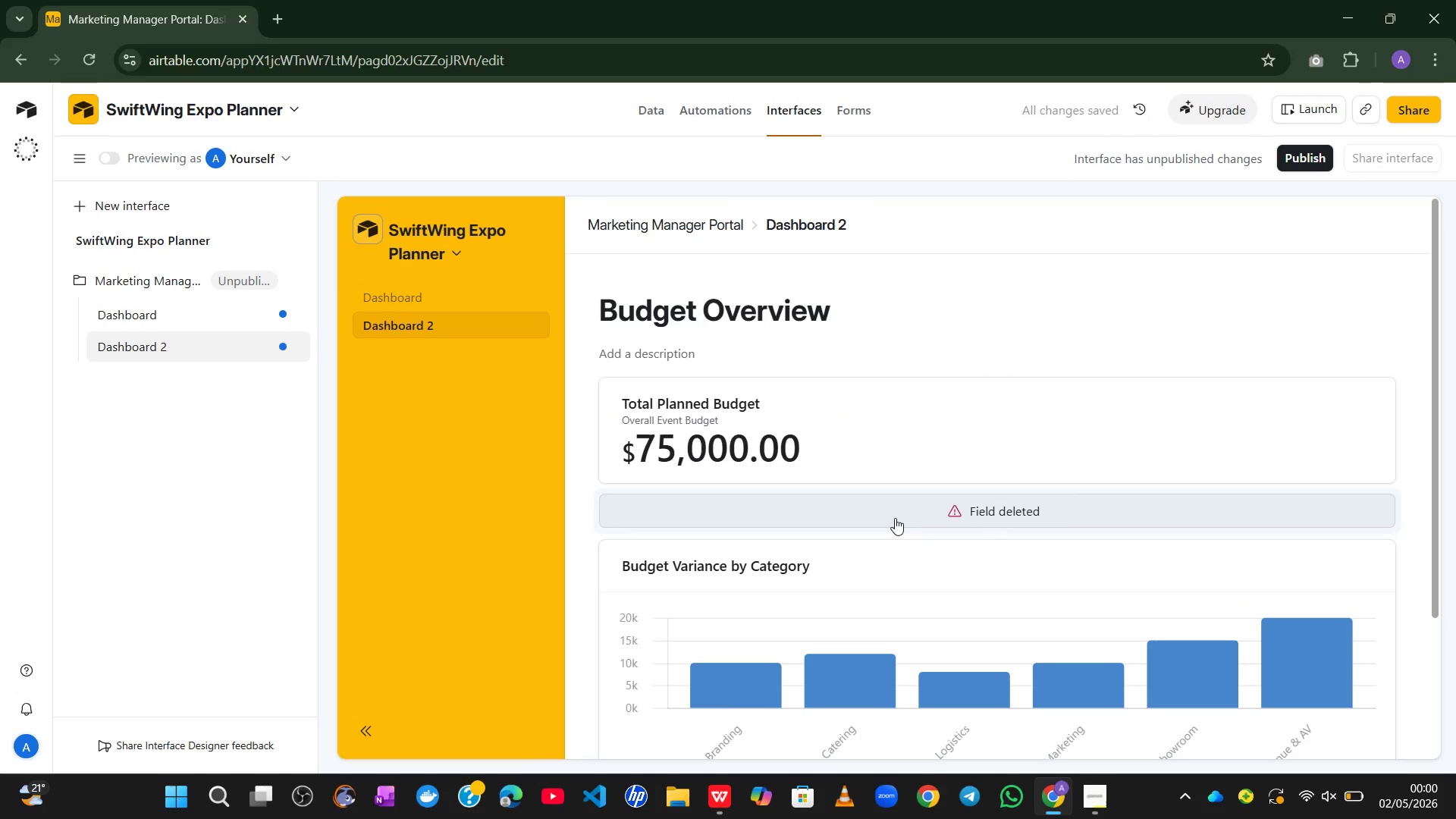 
right_click([895, 518])
 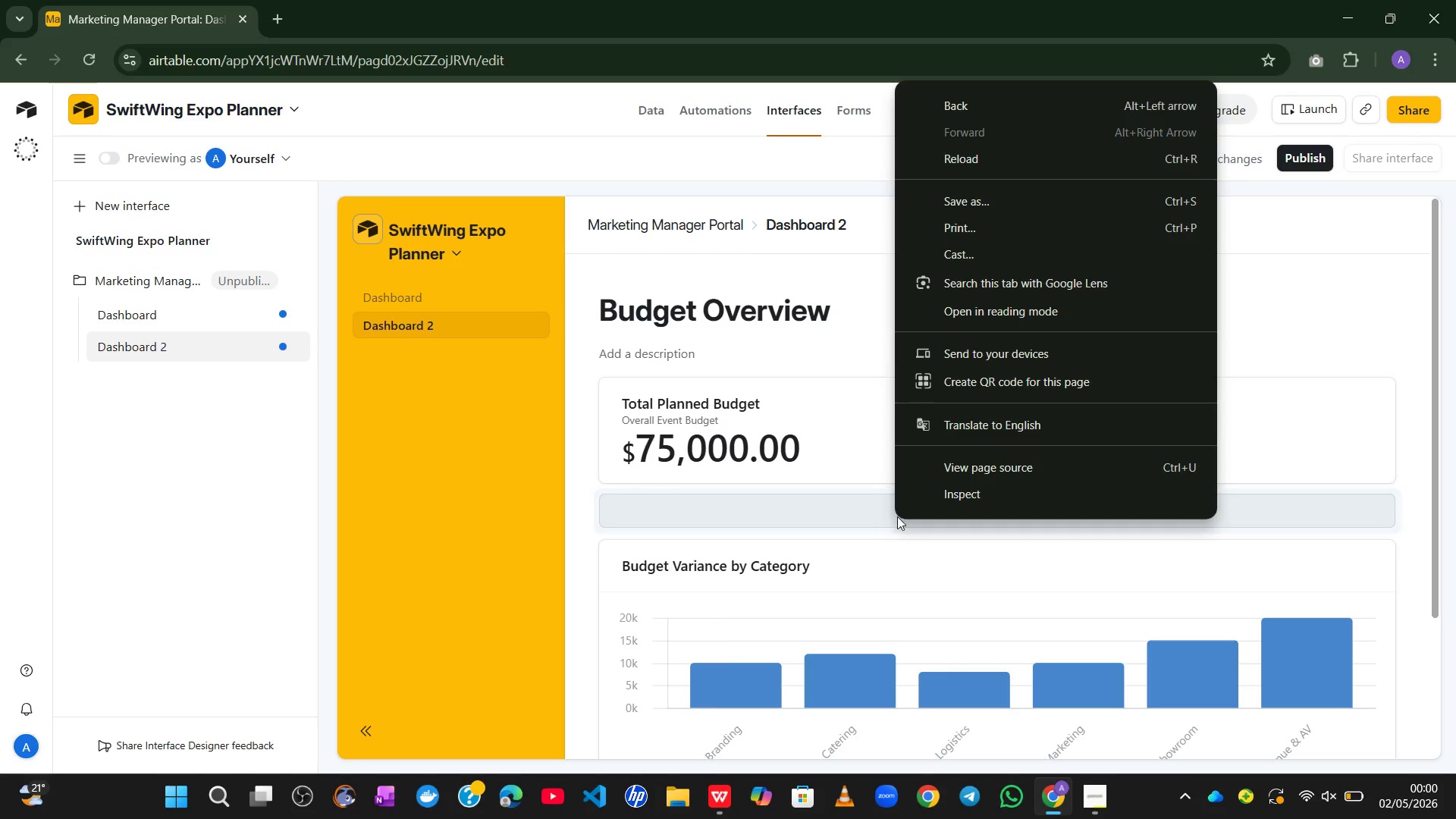 
left_click([846, 506])
 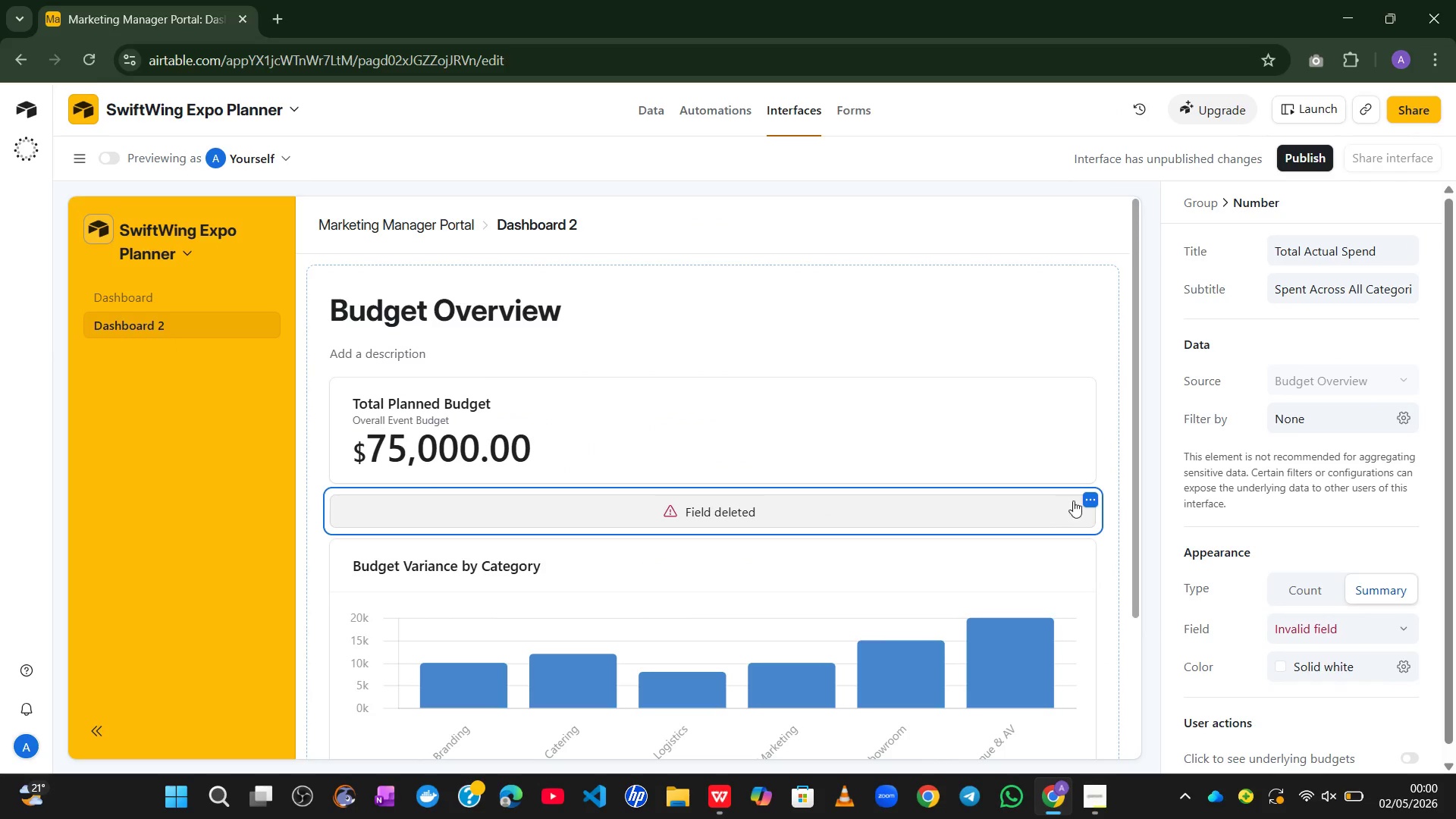 
left_click([1089, 496])
 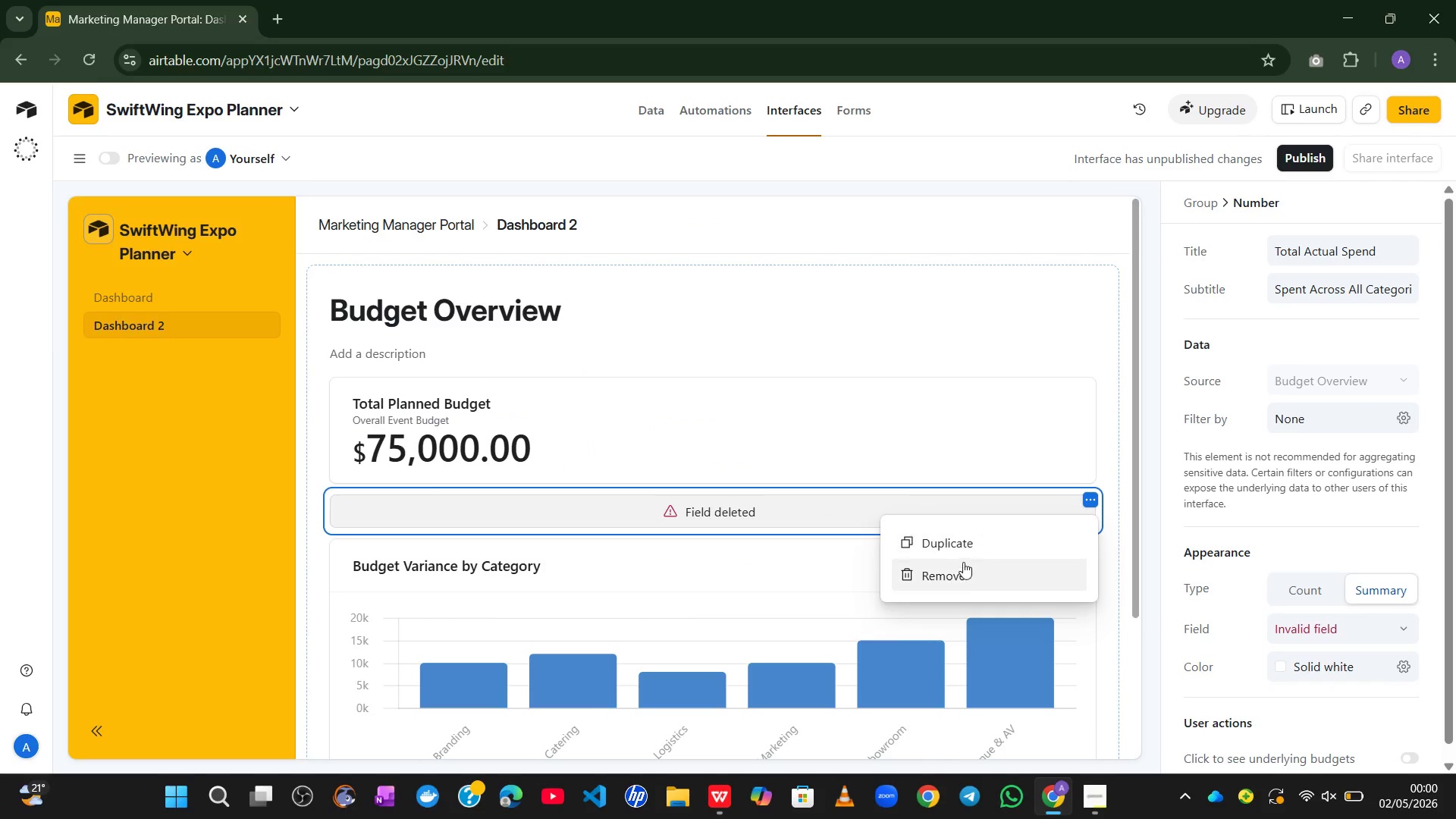 
left_click([947, 572])
 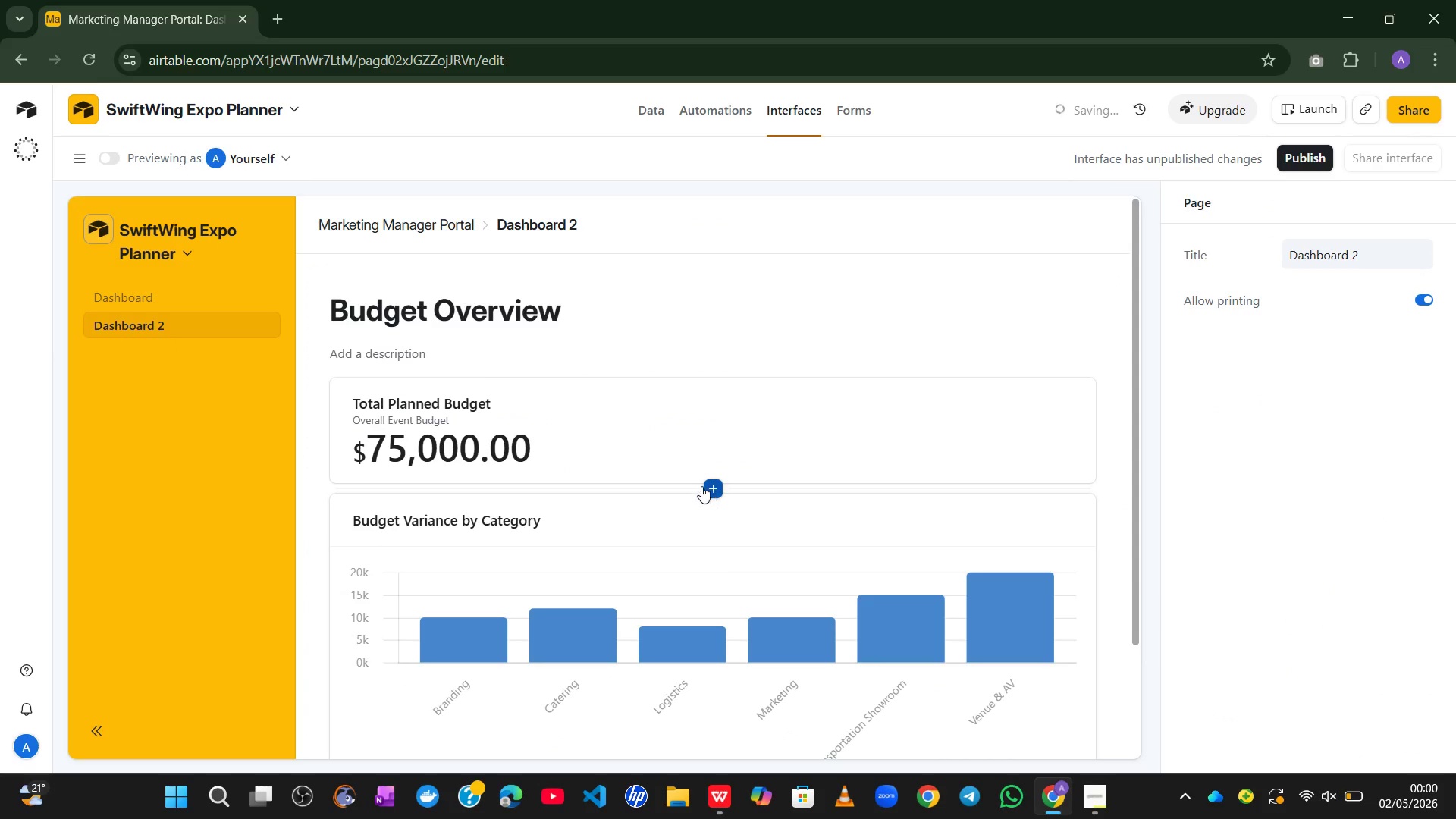 
left_click([713, 485])
 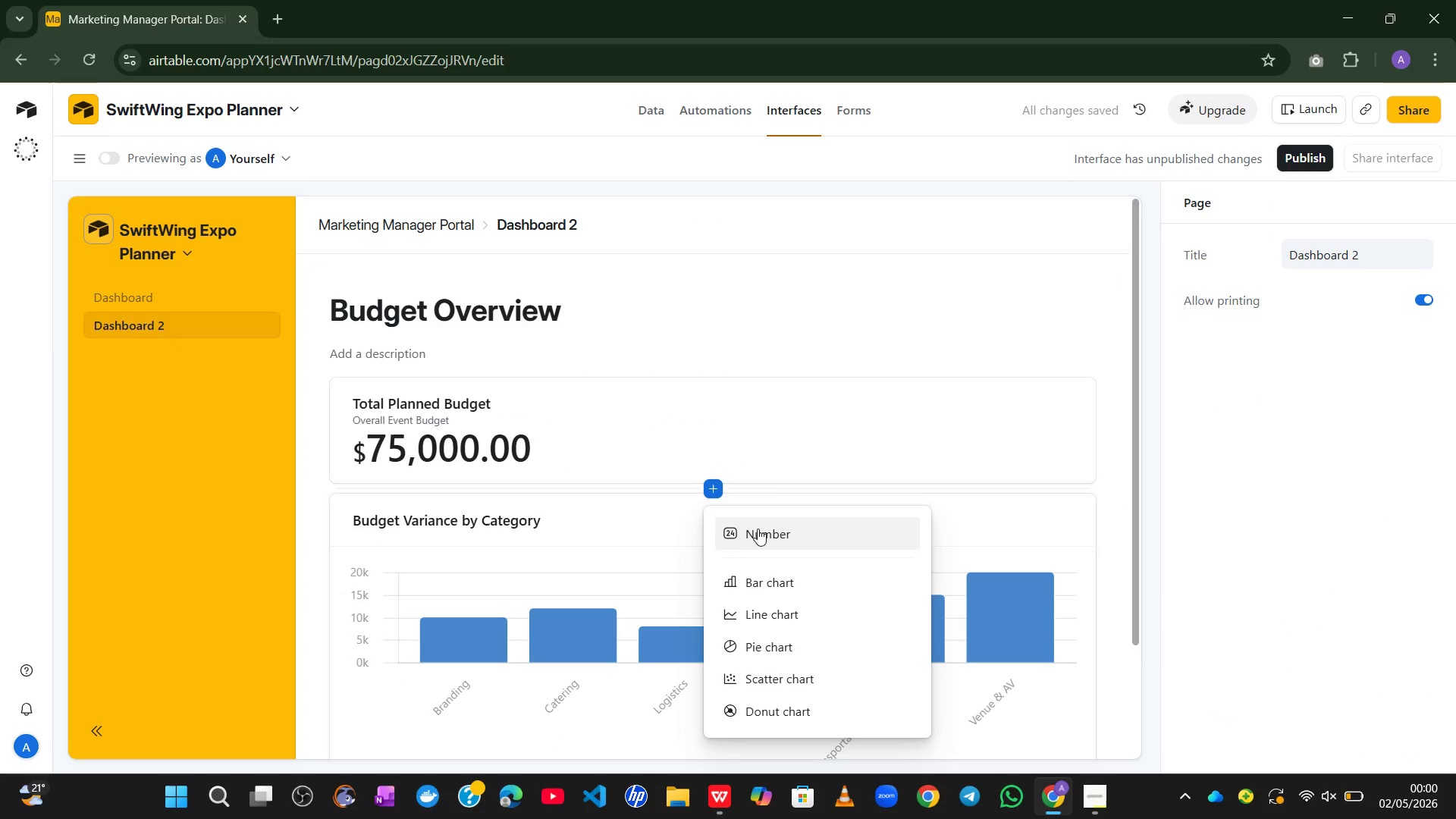 
left_click([759, 531])
 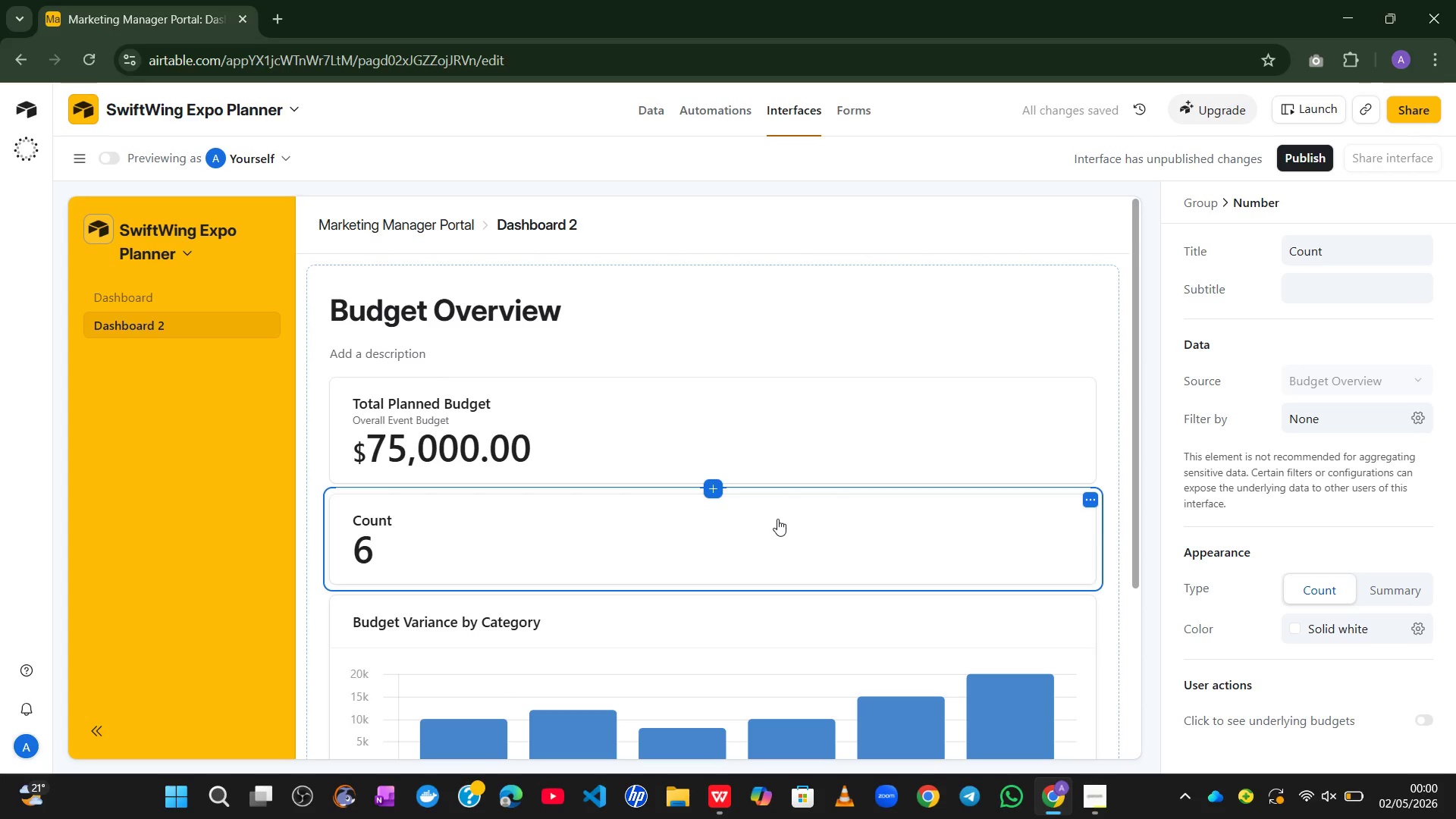 
wait(7.03)
 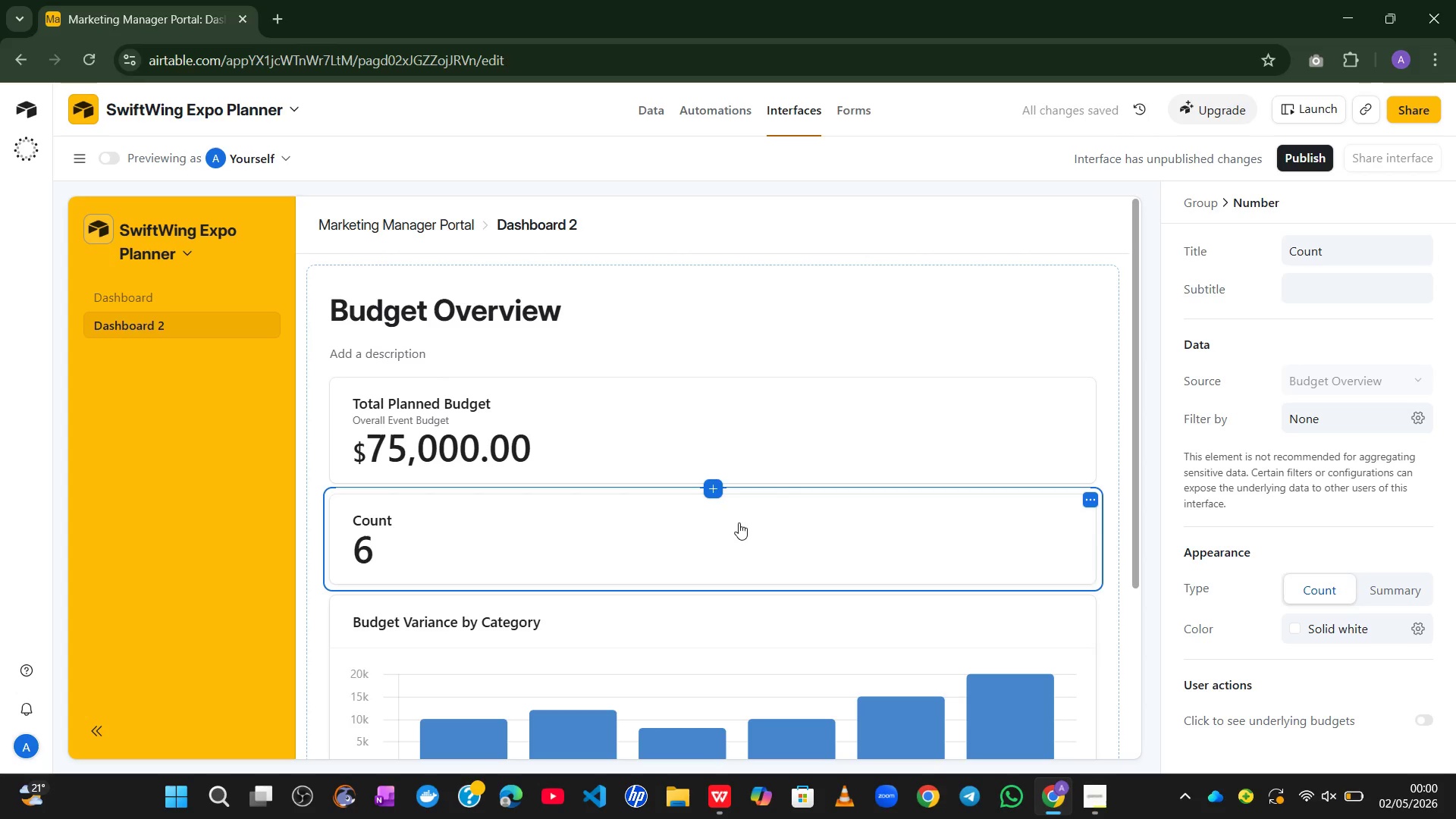 
left_click([1084, 499])
 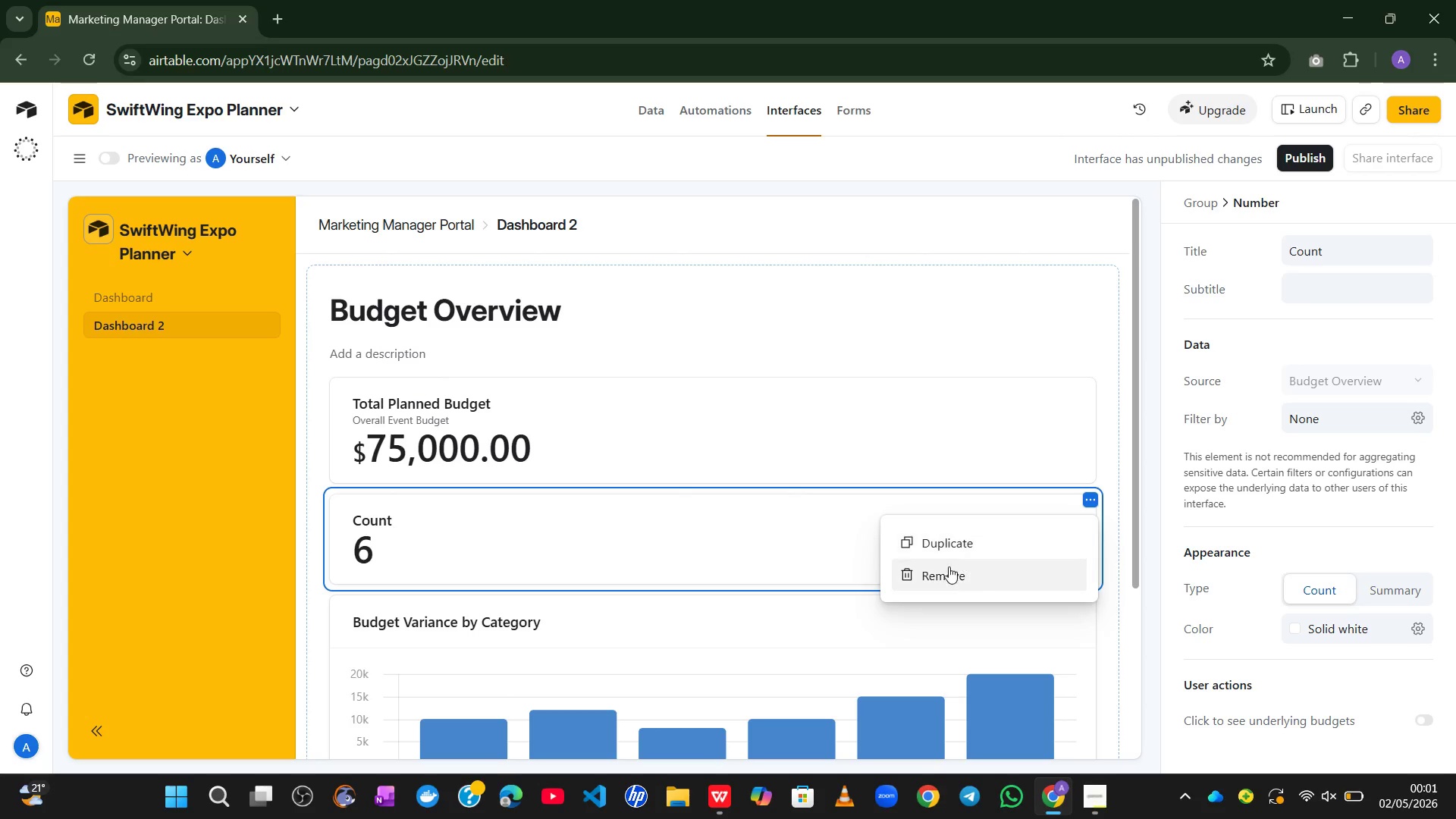 
left_click([941, 572])
 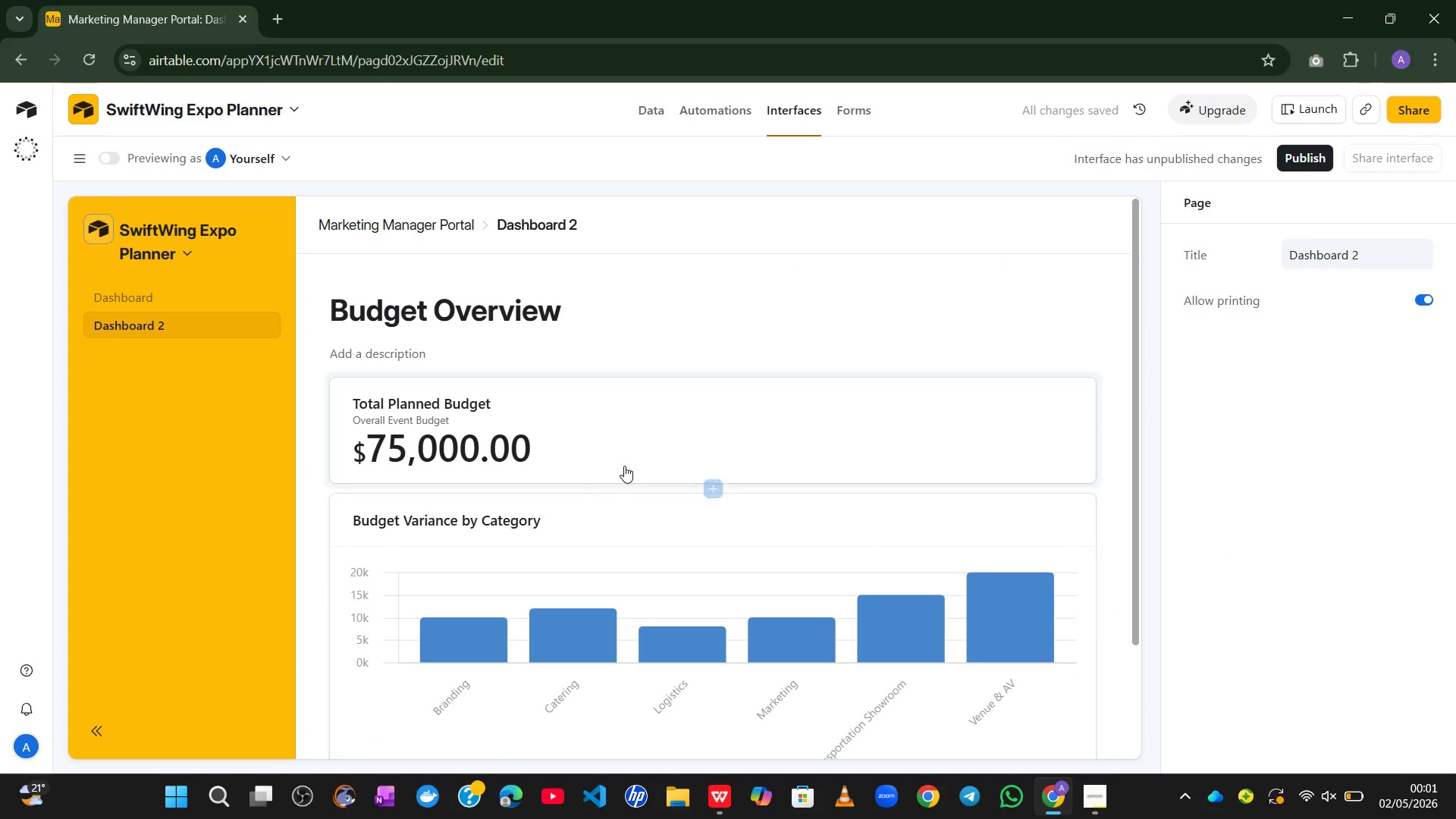 
wait(5.2)
 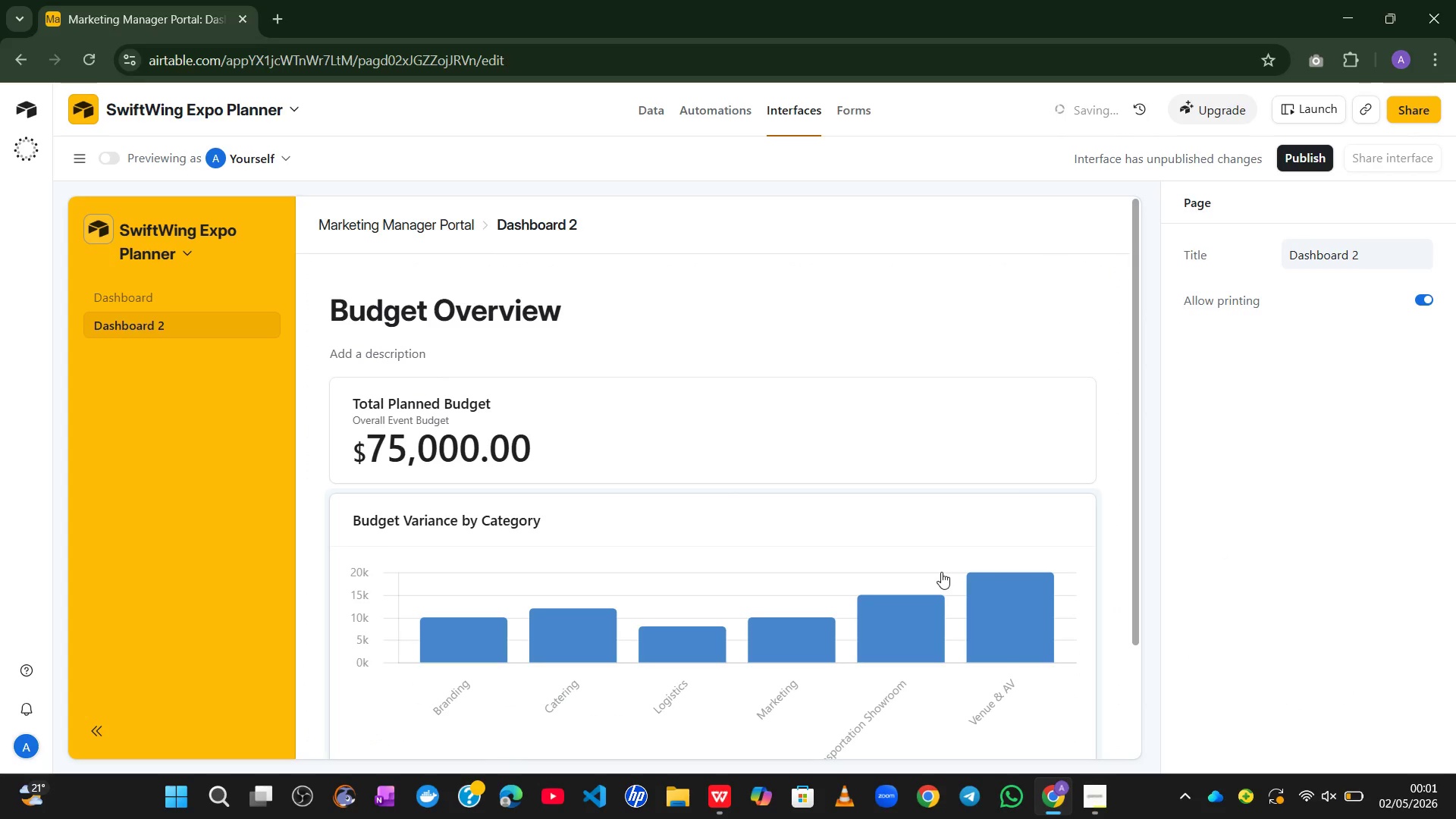 
left_click([711, 485])
 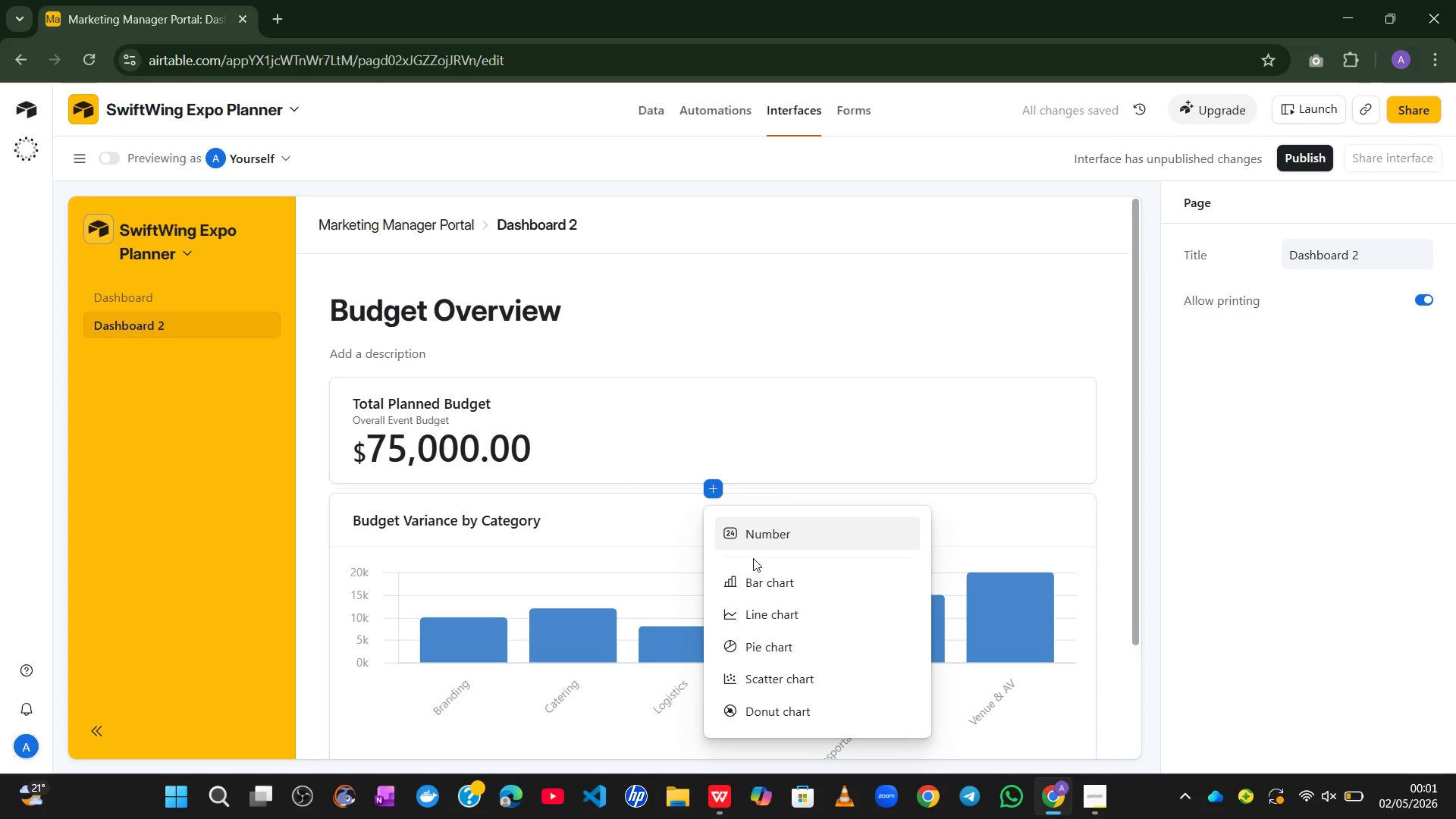 
left_click([754, 573])
 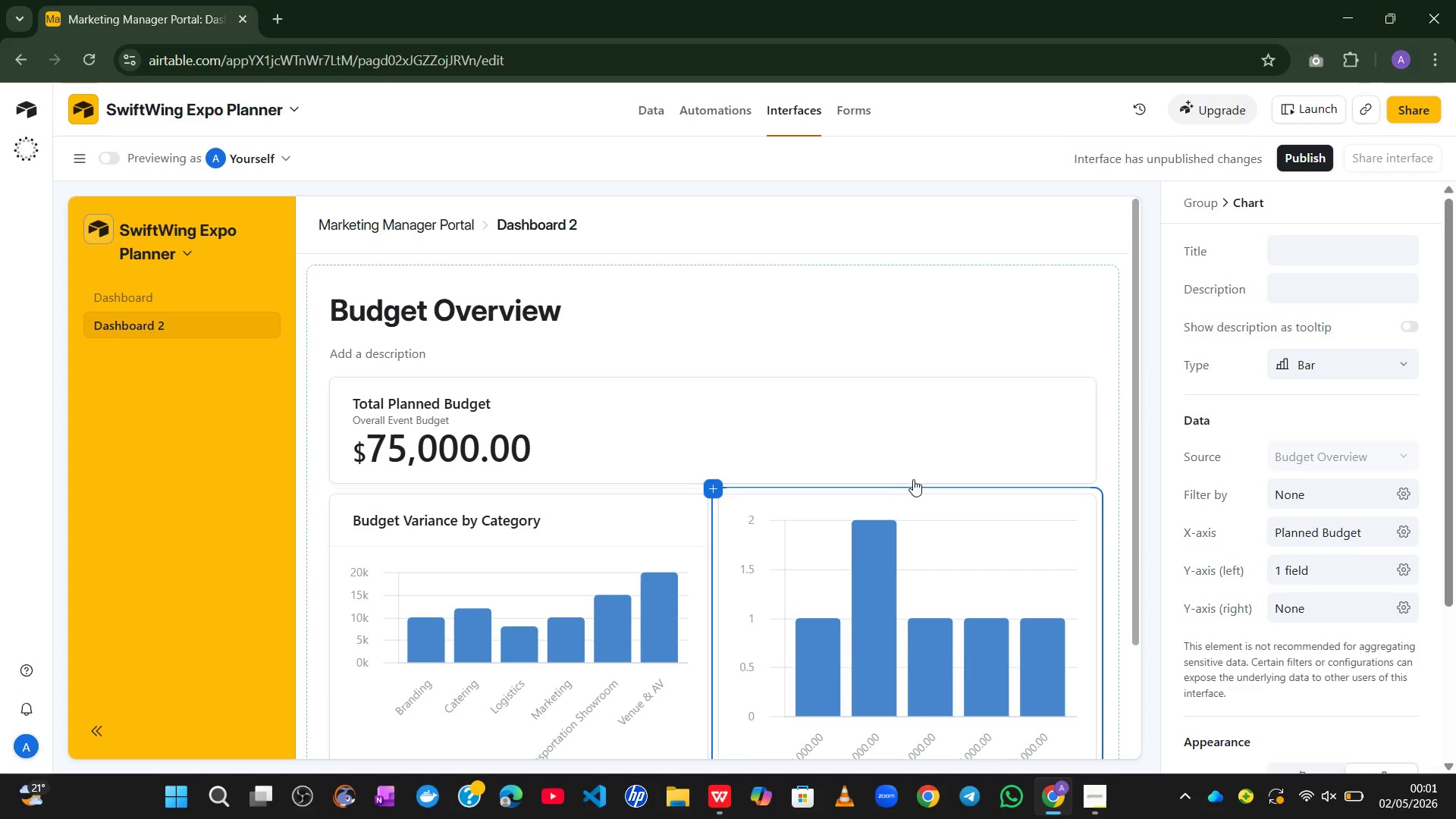 
wait(15.7)
 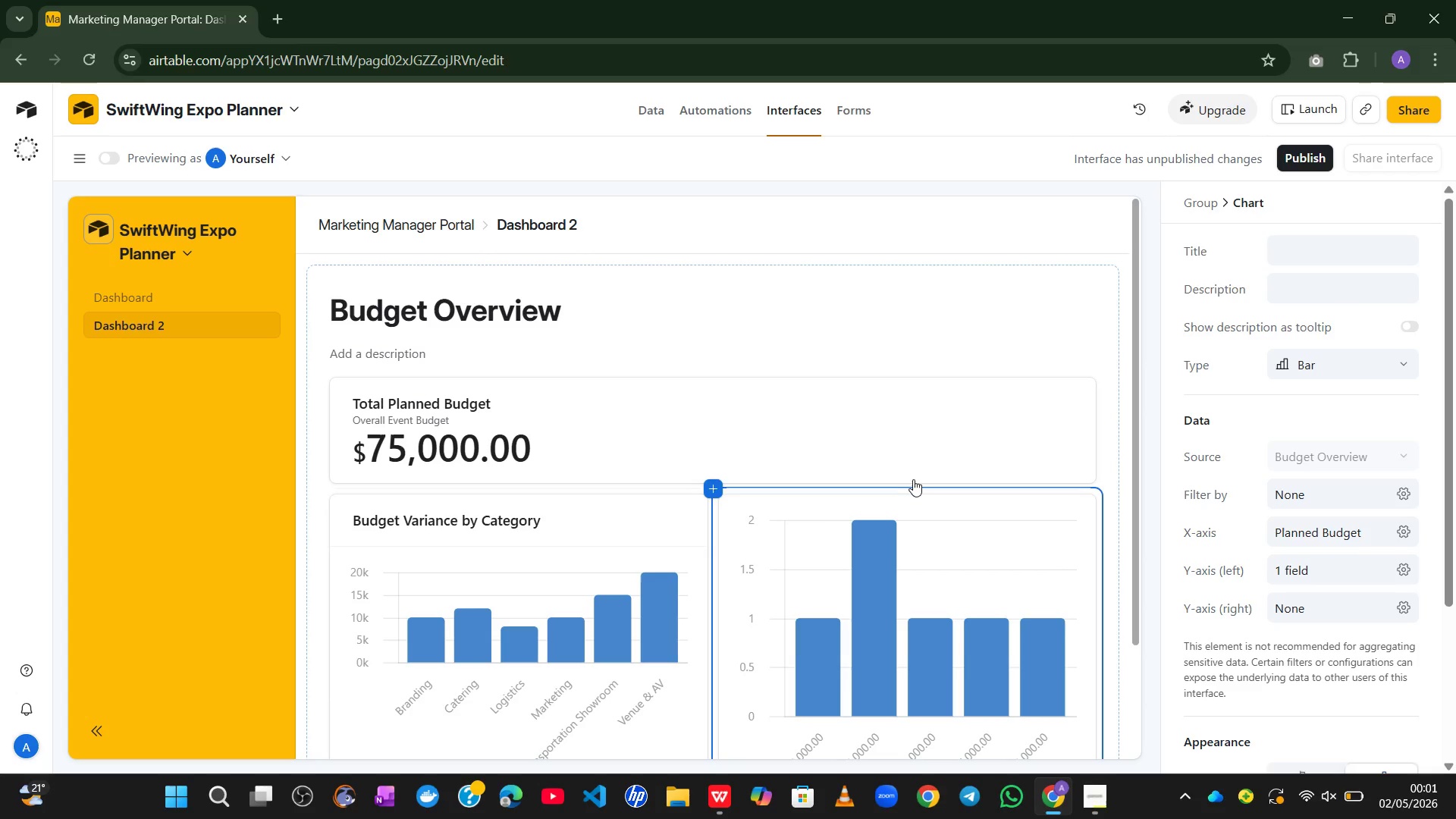 
left_click([1334, 246])
 